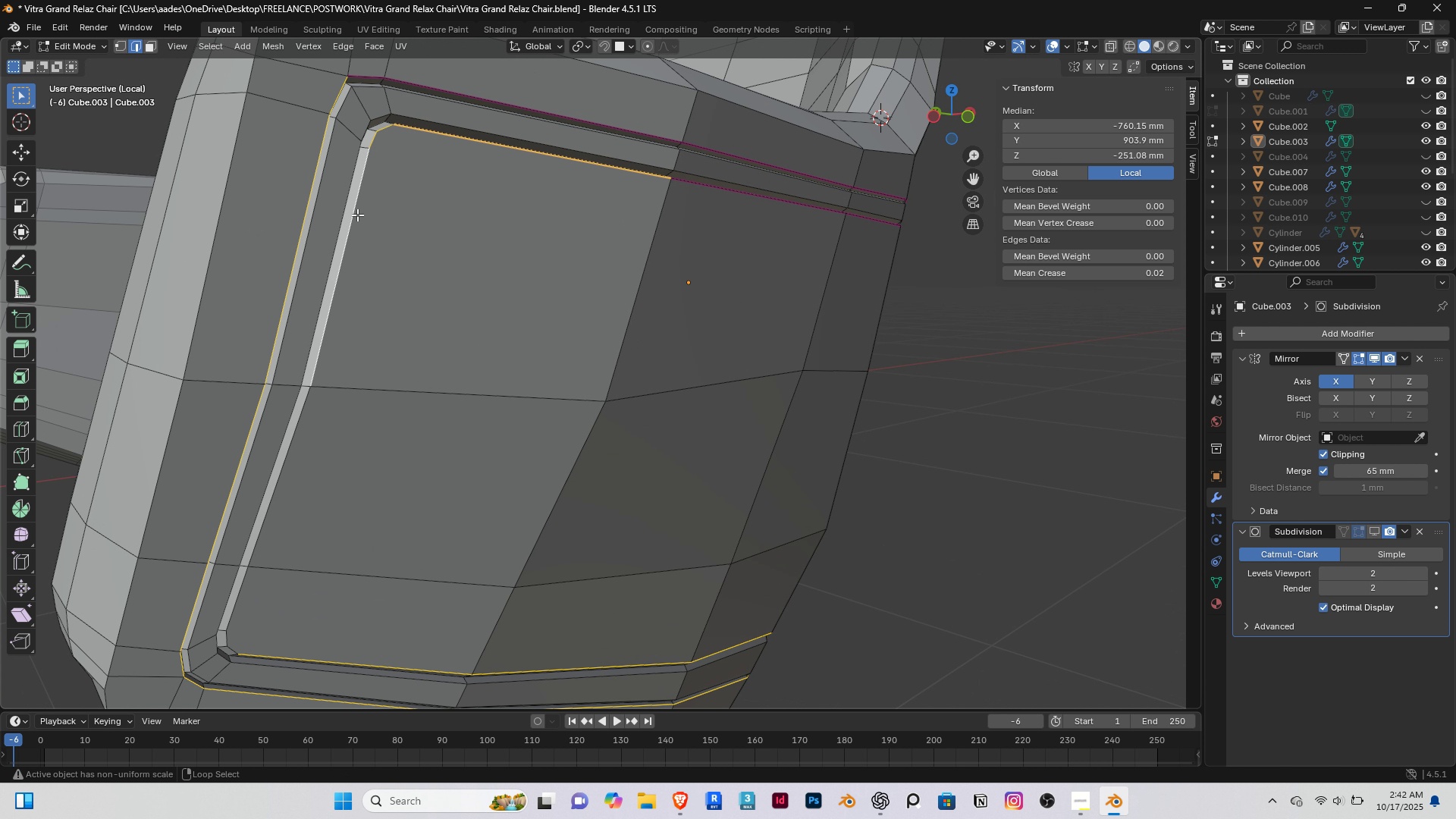 
hold_key(key=ShiftRight, duration=0.52)
right_click([357, 215])
 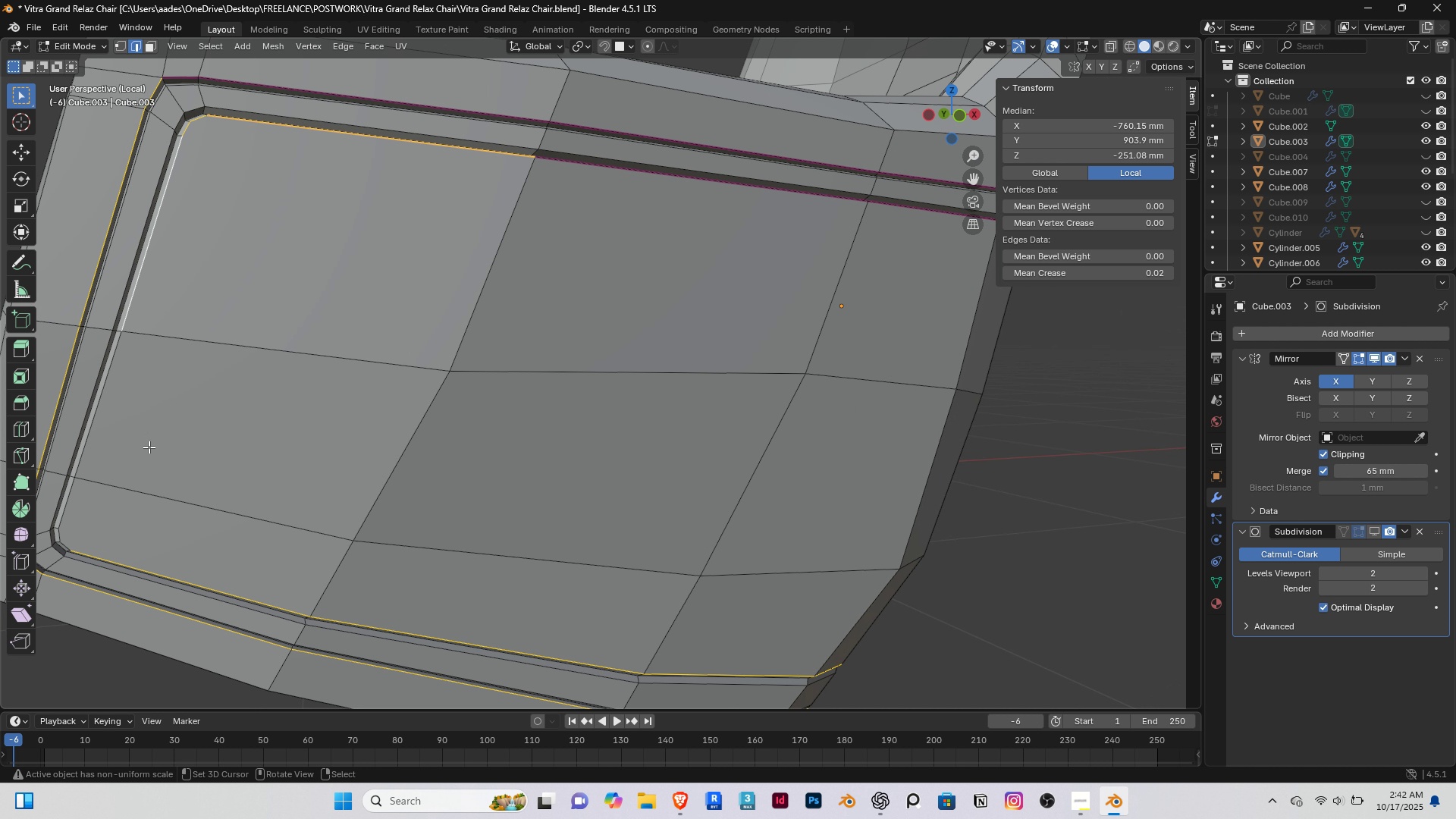 
hold_key(key=ShiftRight, duration=1.34)
hold_key(key=AltRight, duration=1.38)
right_click([114, 356])
 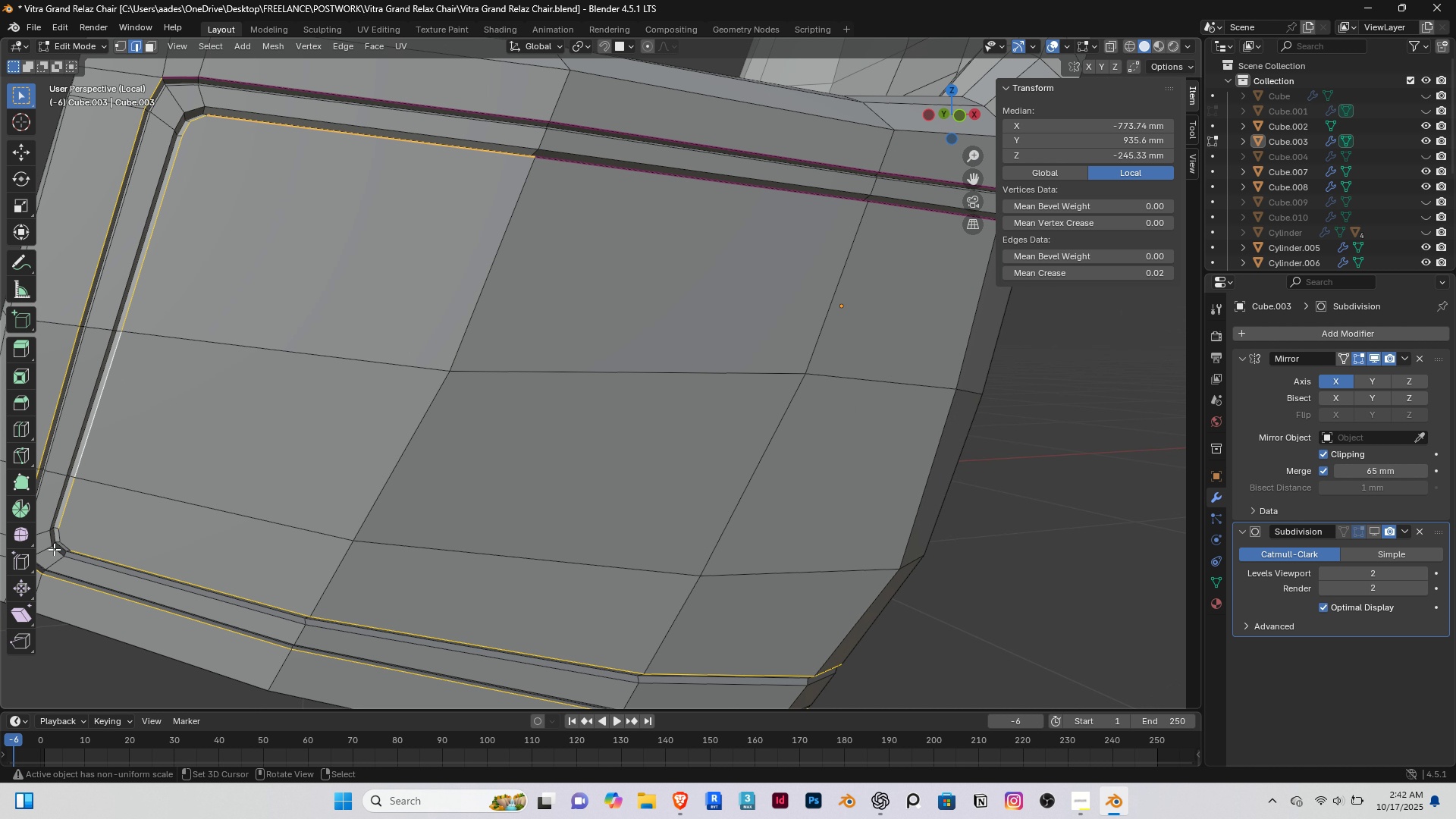 
hold_key(key=ShiftRight, duration=0.36)
 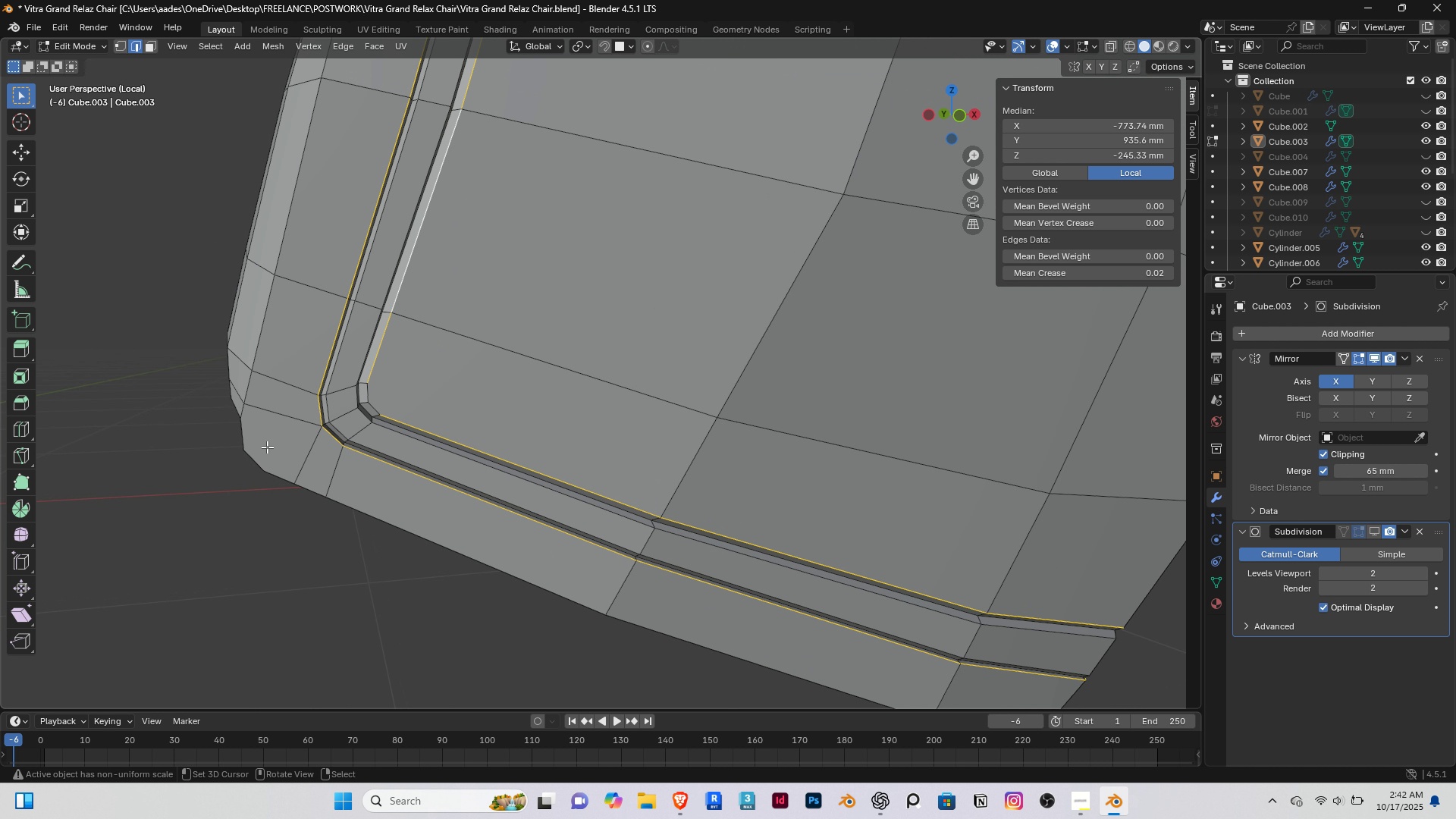 
scroll: coordinate [269, 447], scroll_direction: up, amount: 3.0
 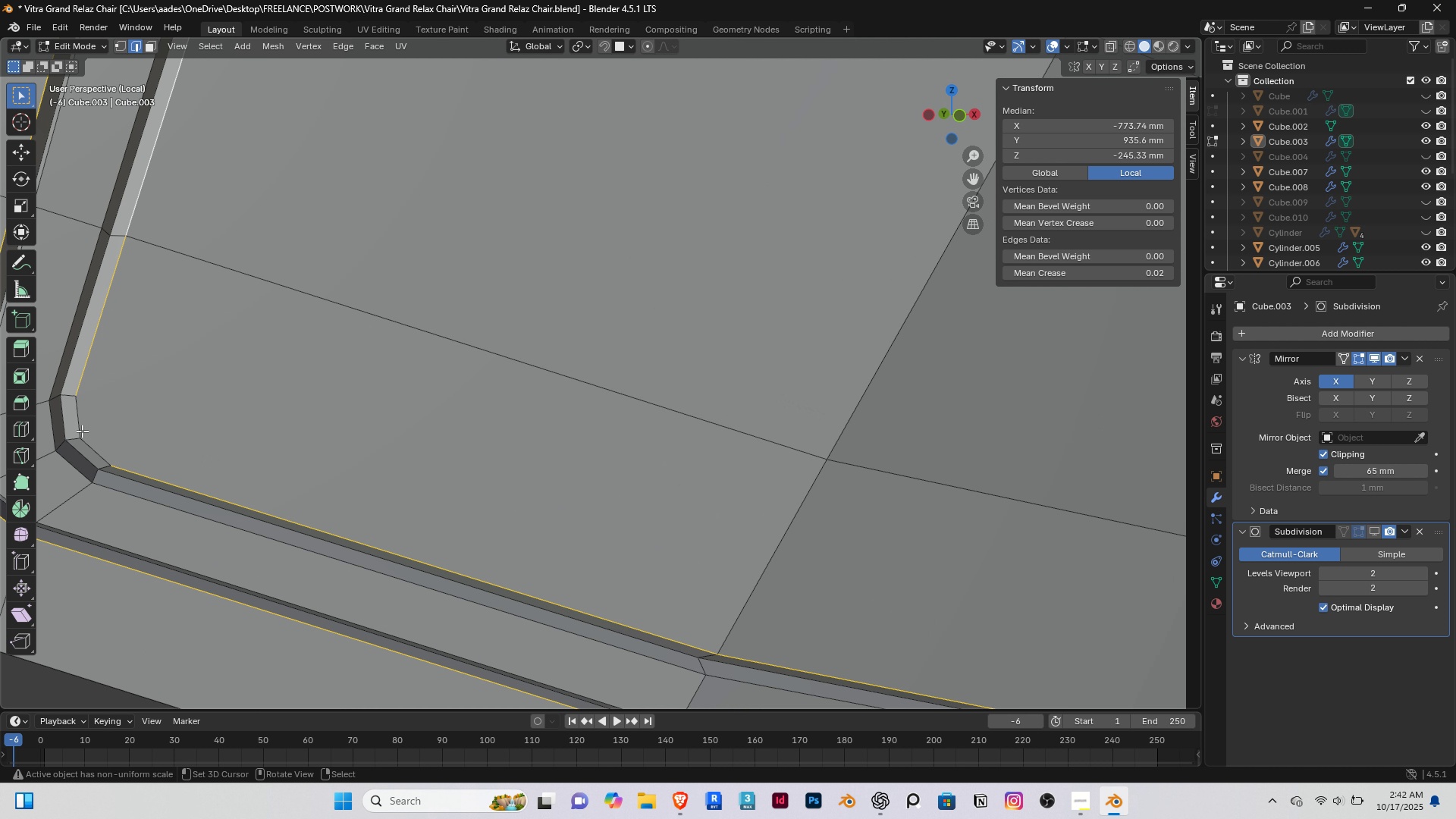 
hold_key(key=ShiftRight, duration=1.5)
hold_key(key=AltRight, duration=1.5)
right_click([78, 415])
 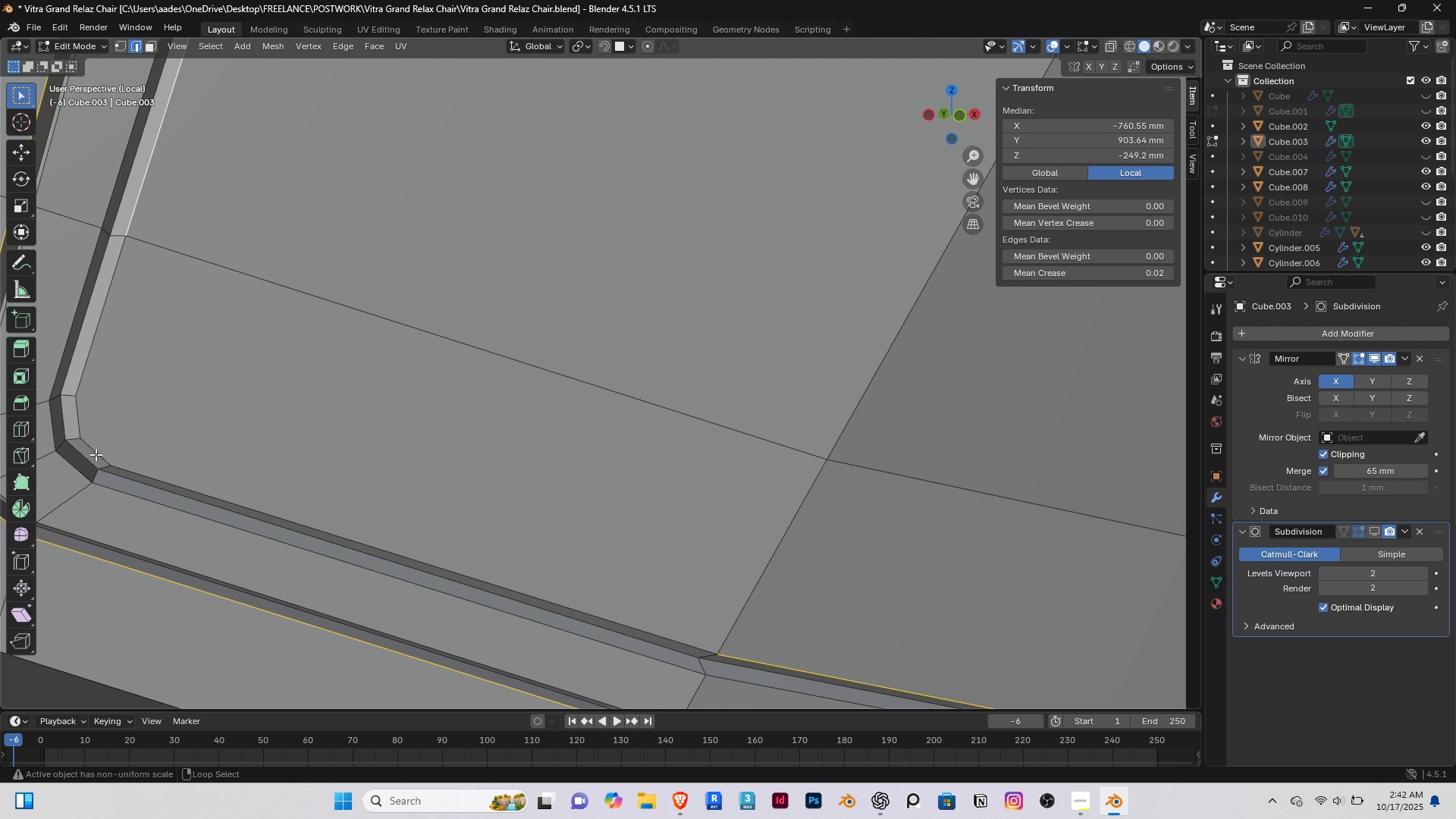 
right_click([96, 454])
 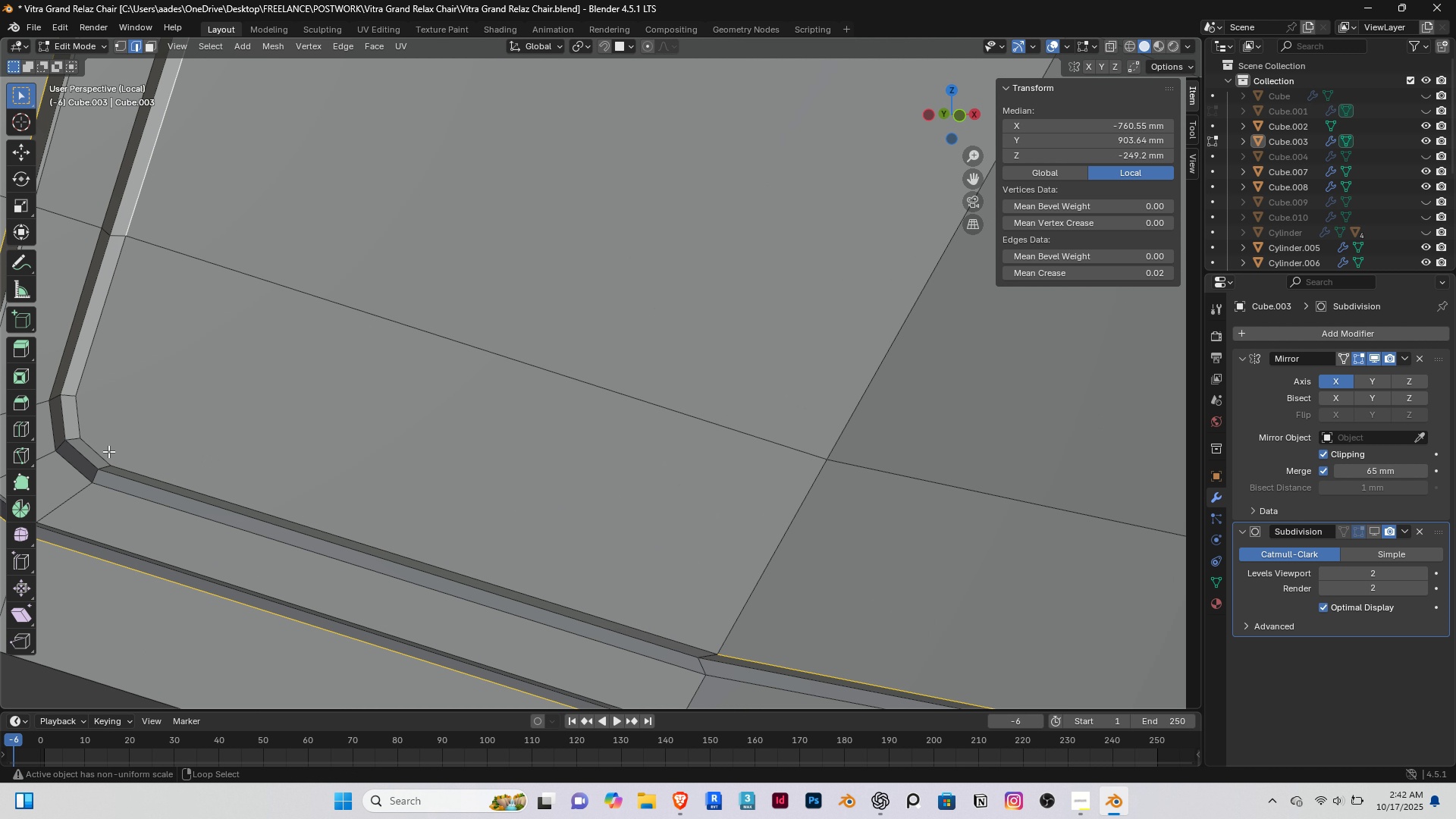 
key(Alt+Shift+AltRight)
 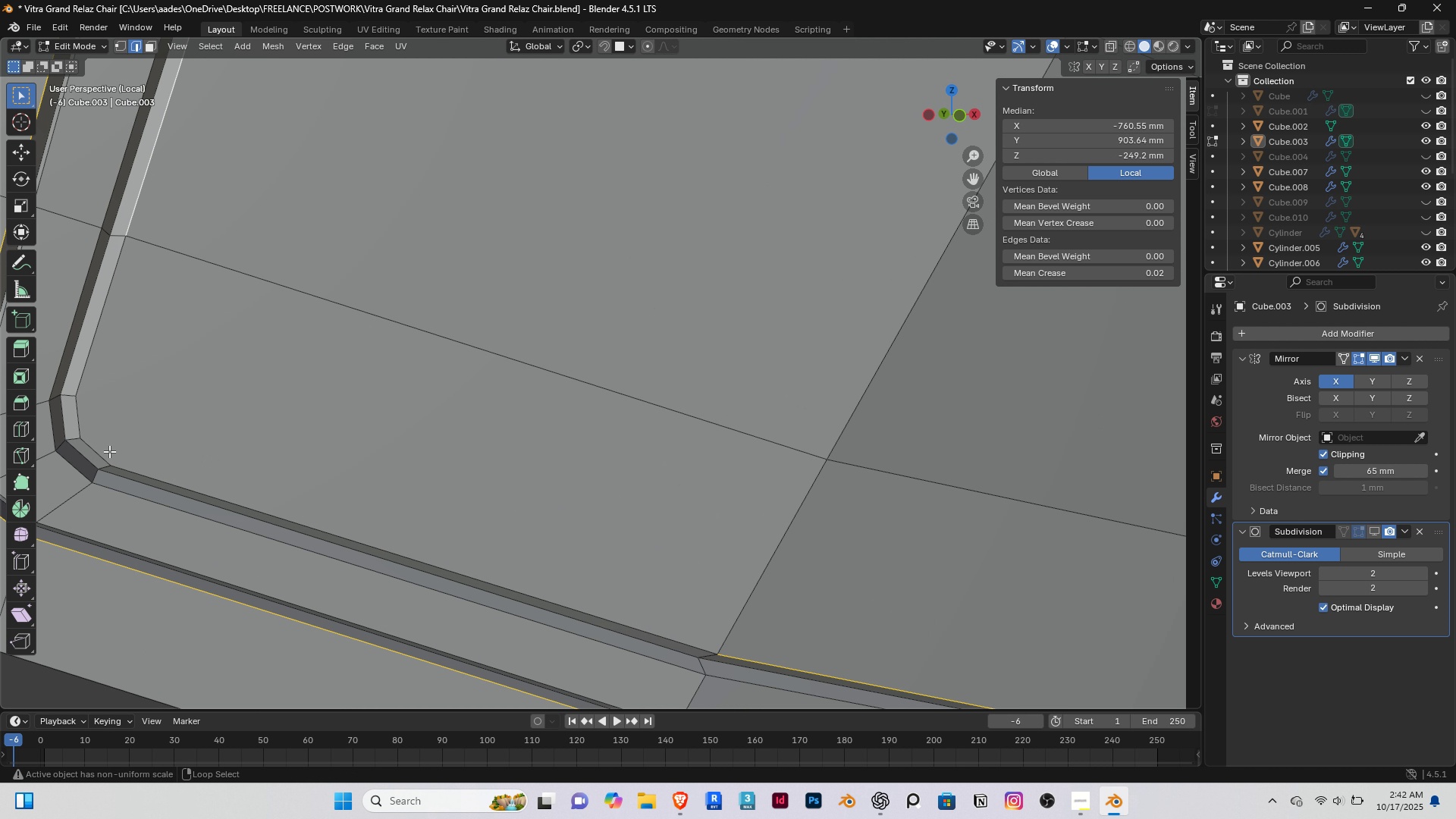 
key(Alt+Shift+ShiftRight)
 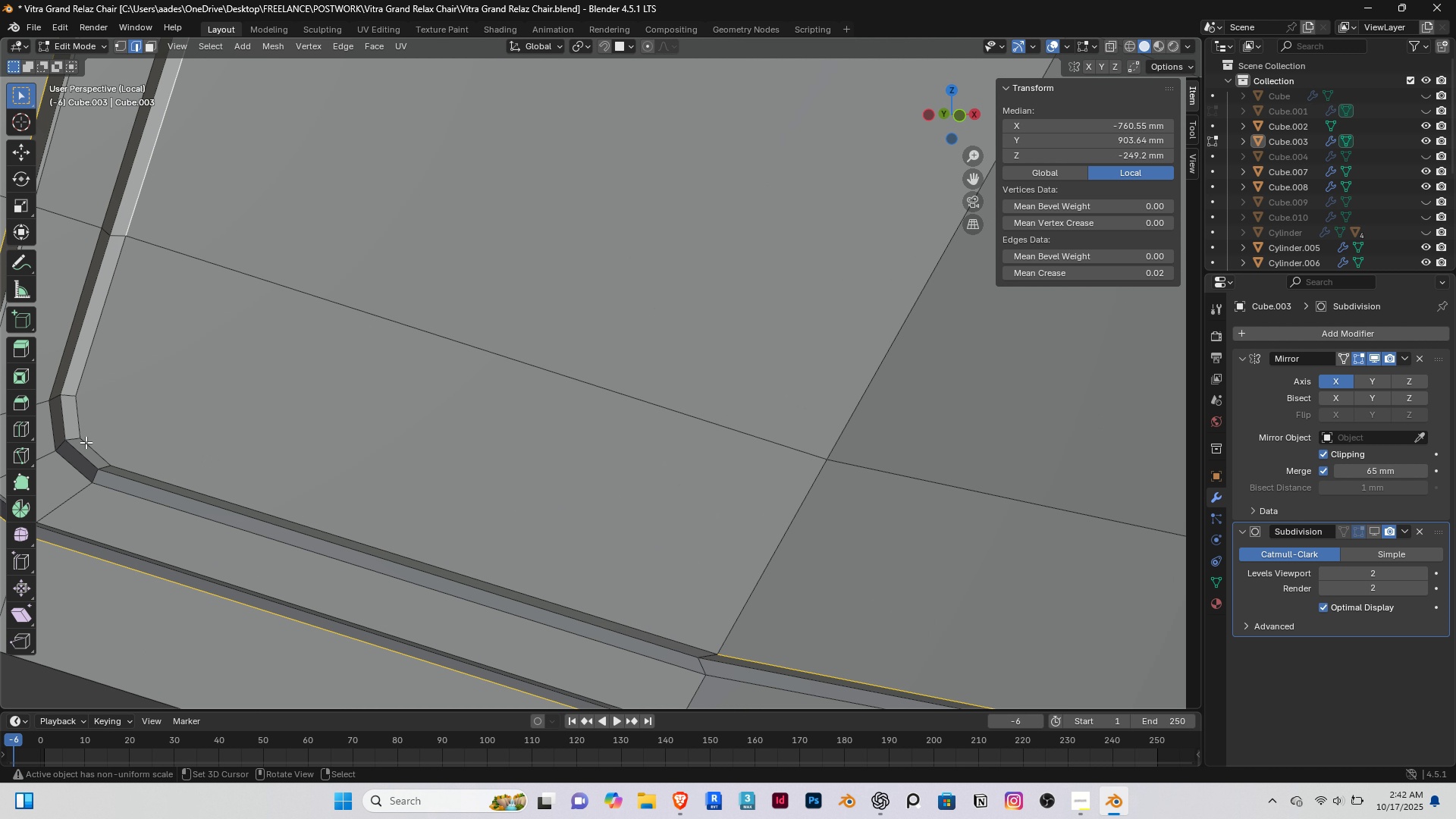 
key(Alt+Shift+ShiftRight)
 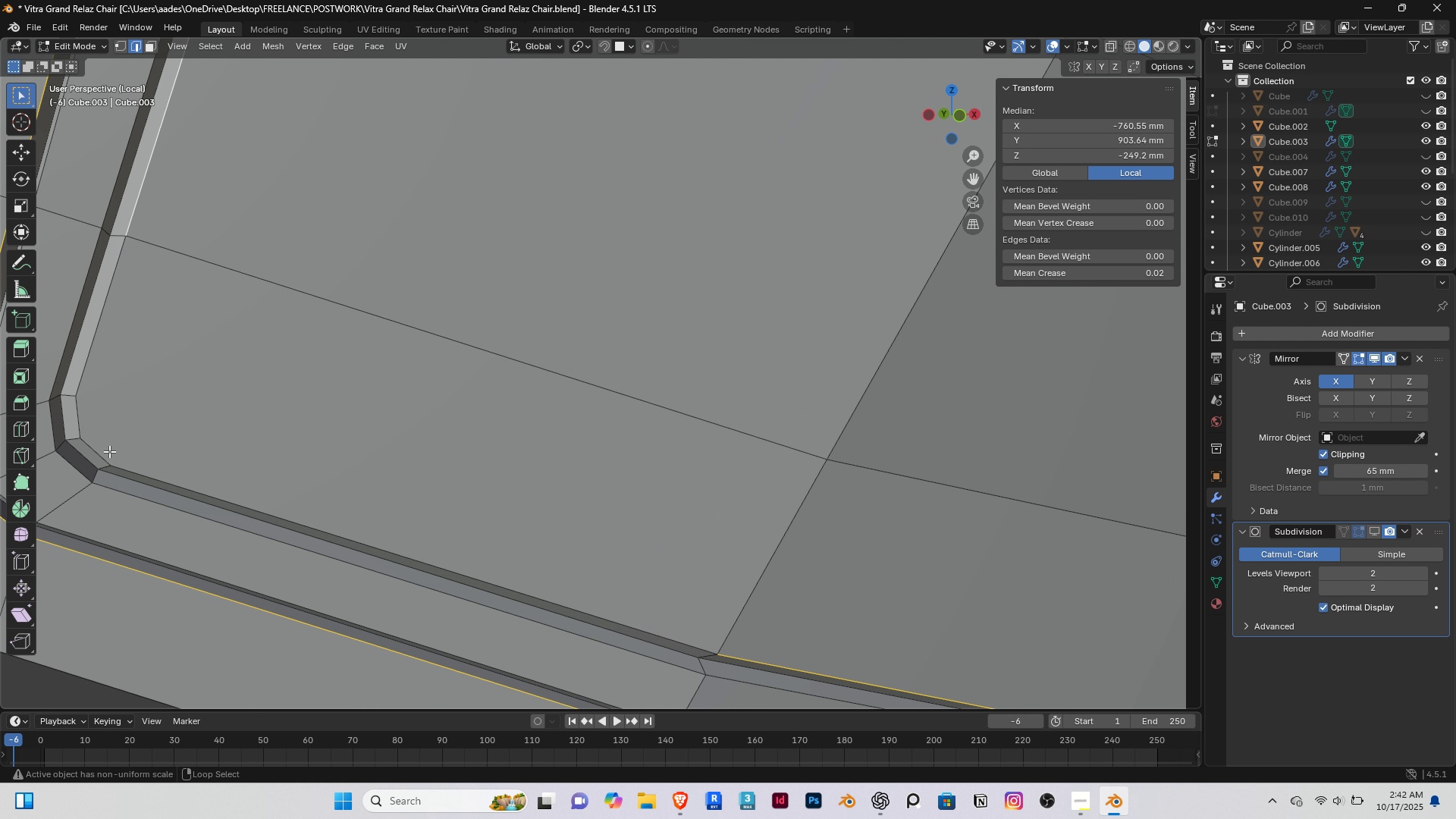 
key(Alt+Shift+AltRight)
 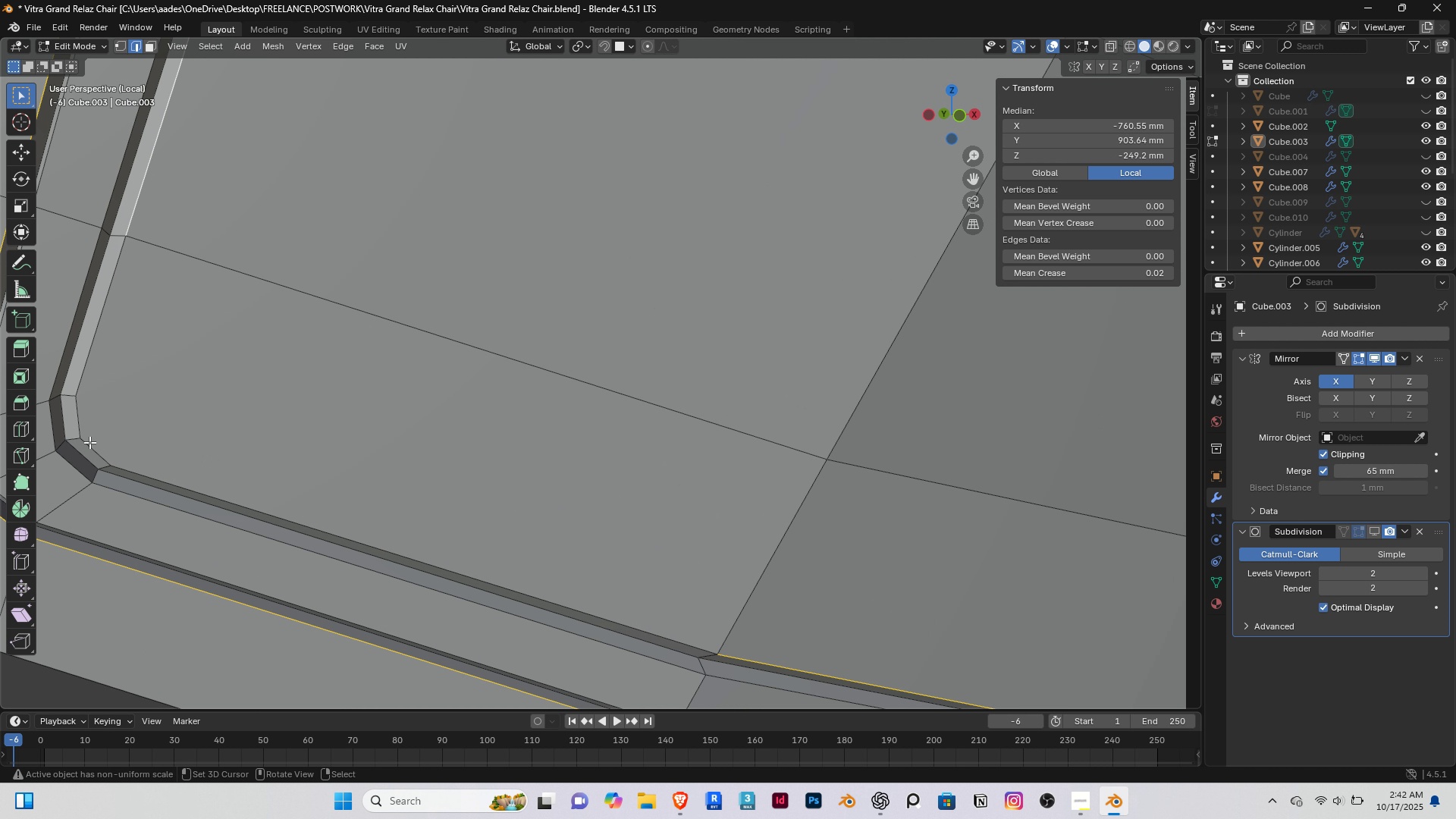 
key(Alt+Shift+AltRight)
 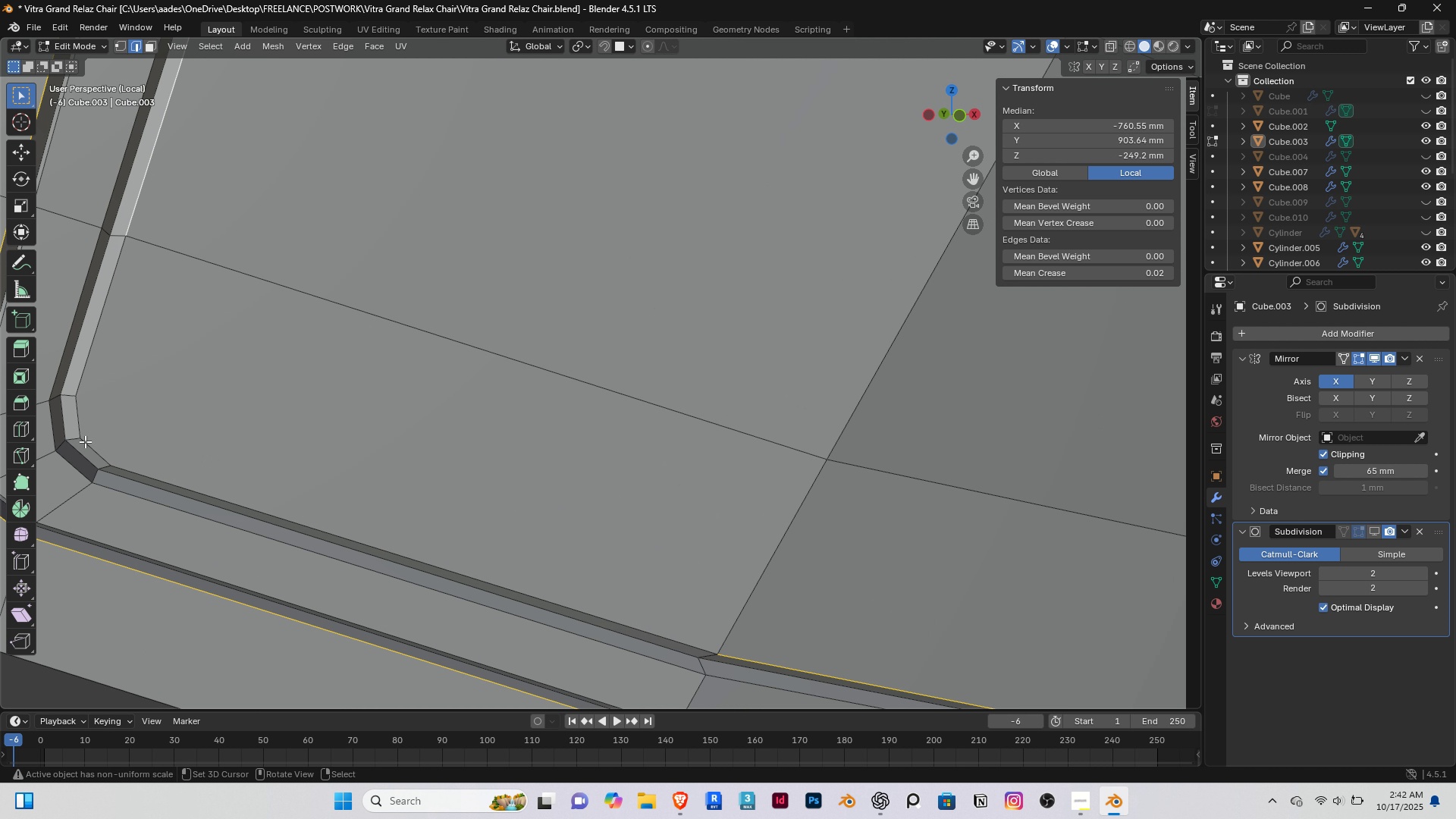 
key(Alt+Shift+ShiftRight)
 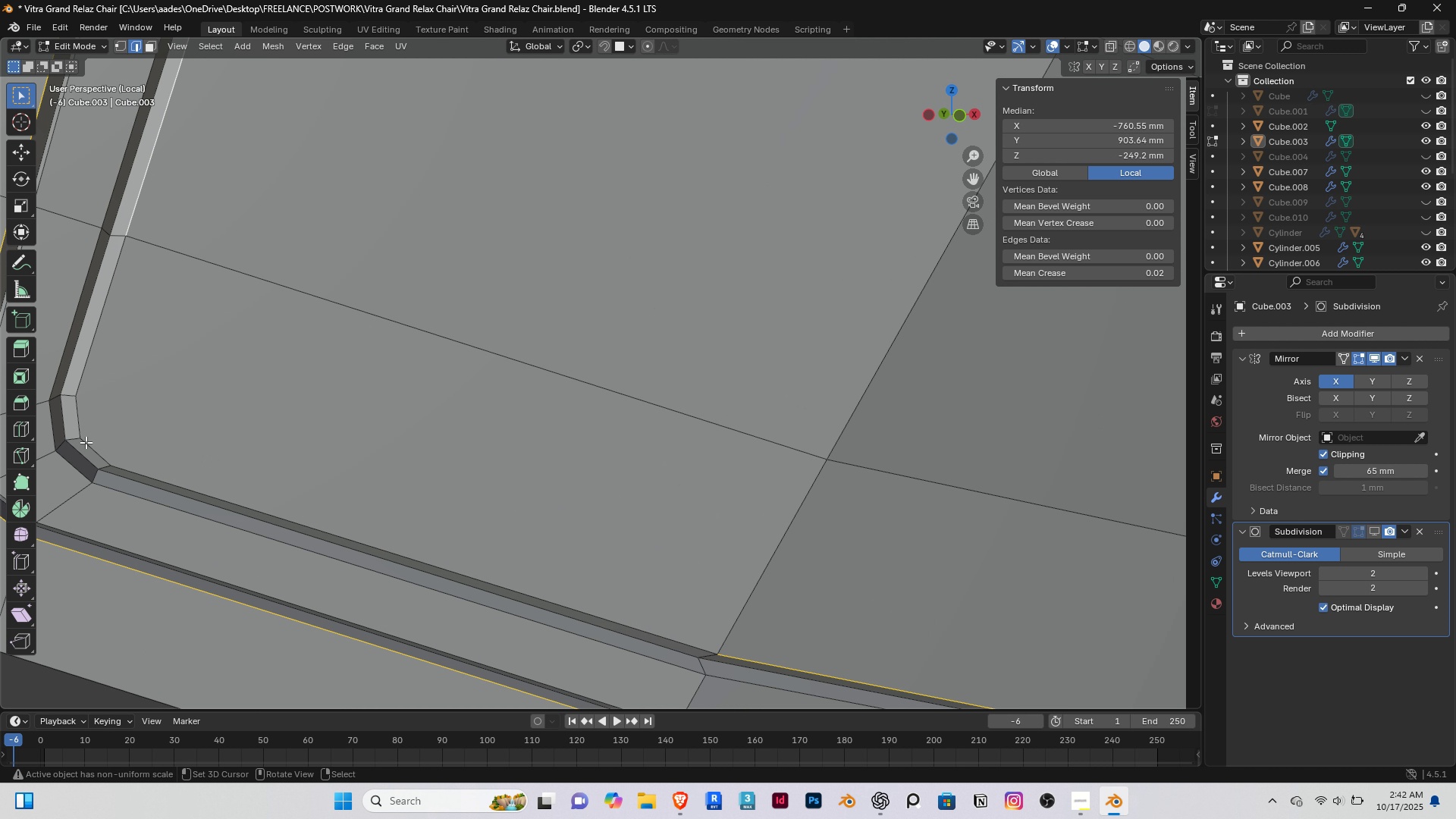 
key(Alt+Shift+AltRight)
 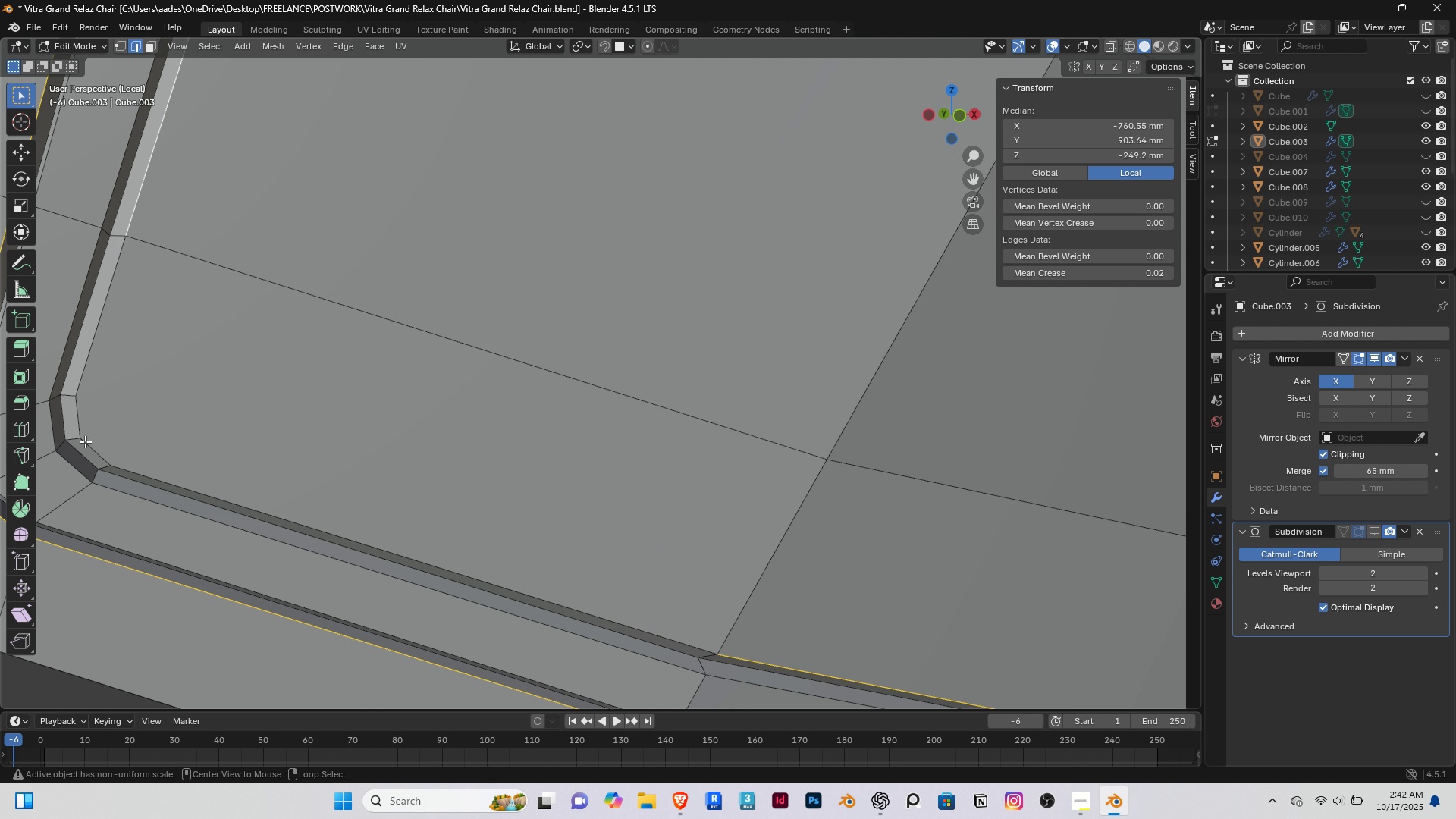 
key(Alt+Shift+ShiftRight)
 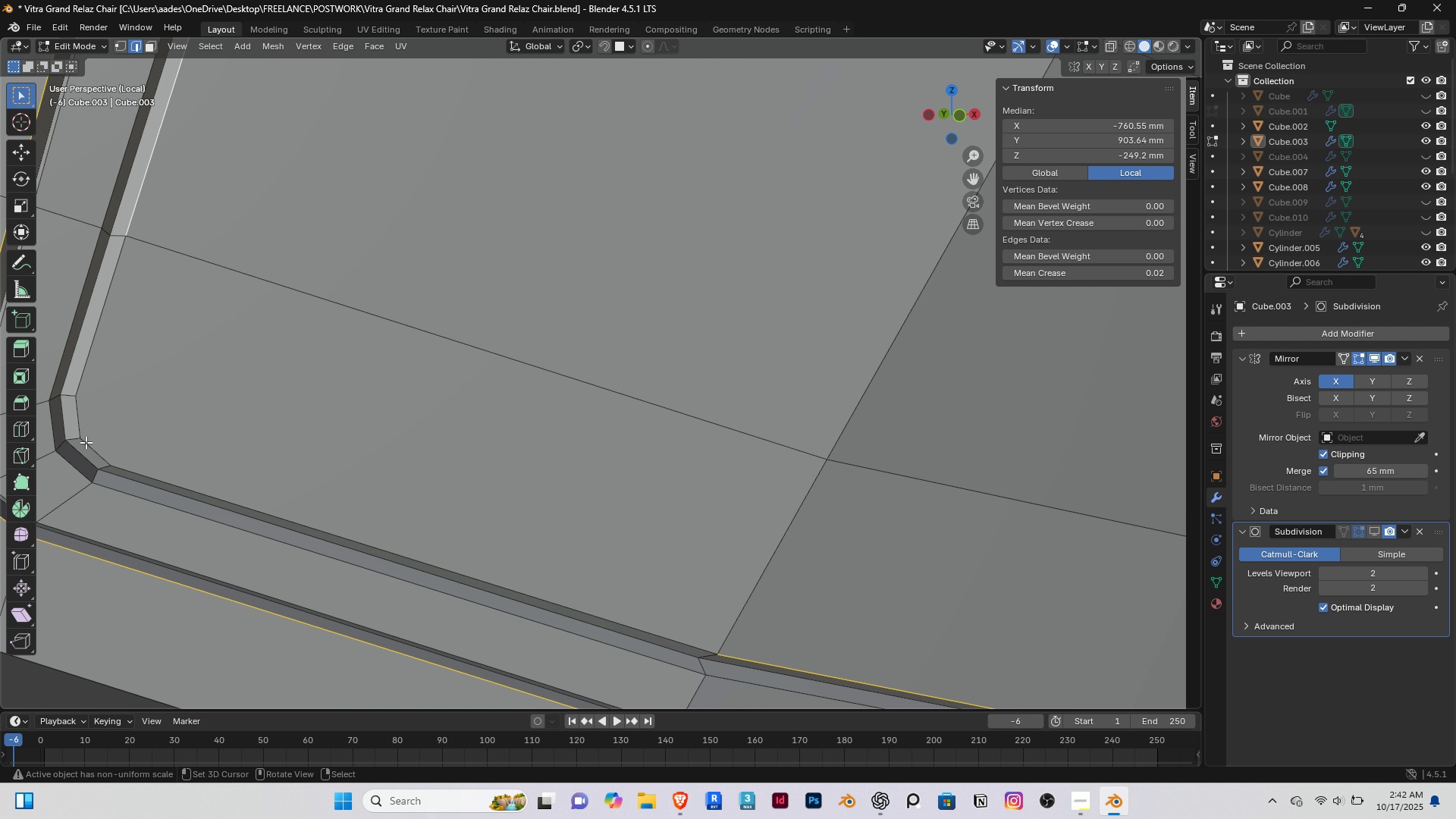 
key(Alt+AltRight)
 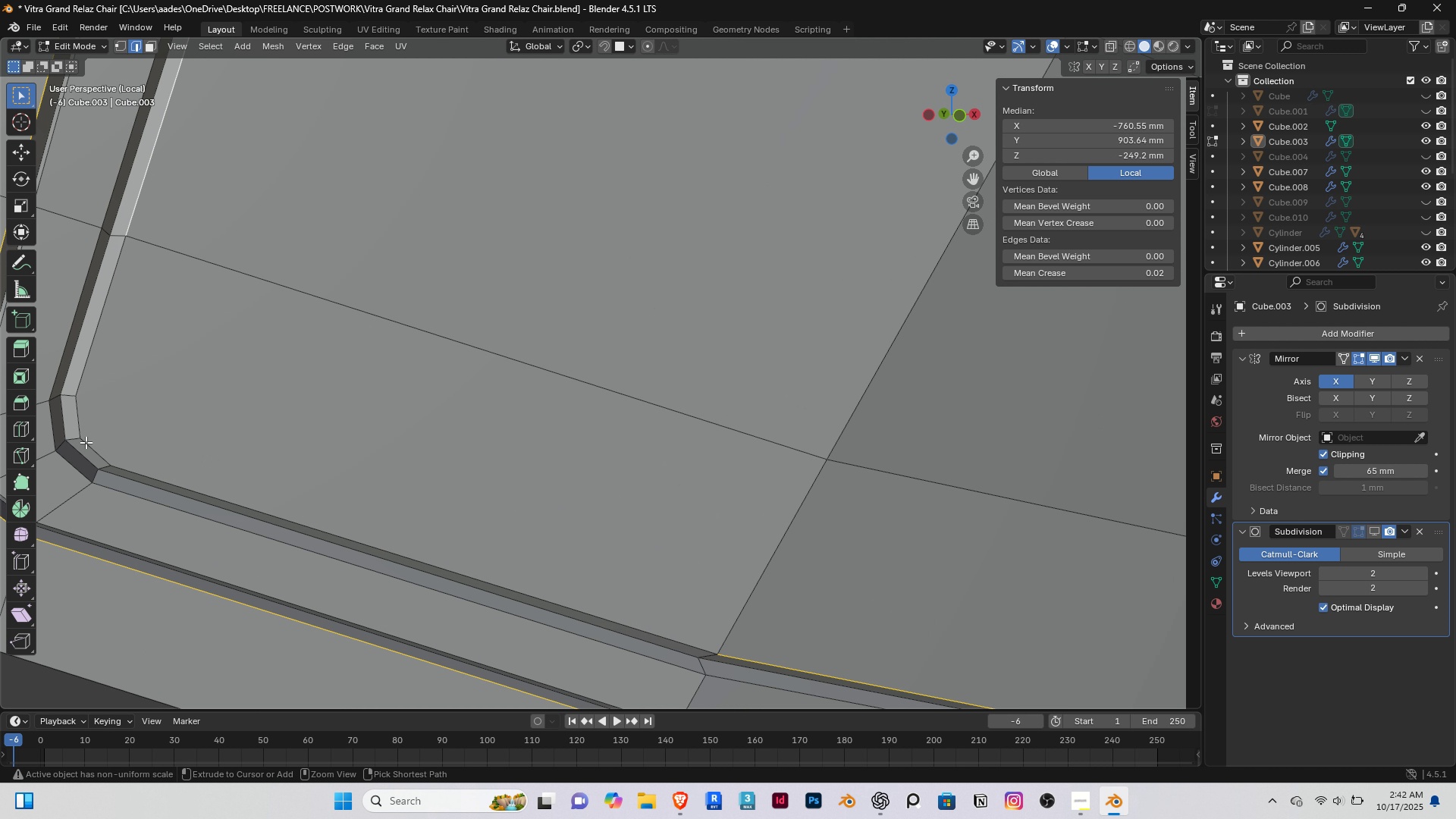 
key(Control+ControlLeft)
 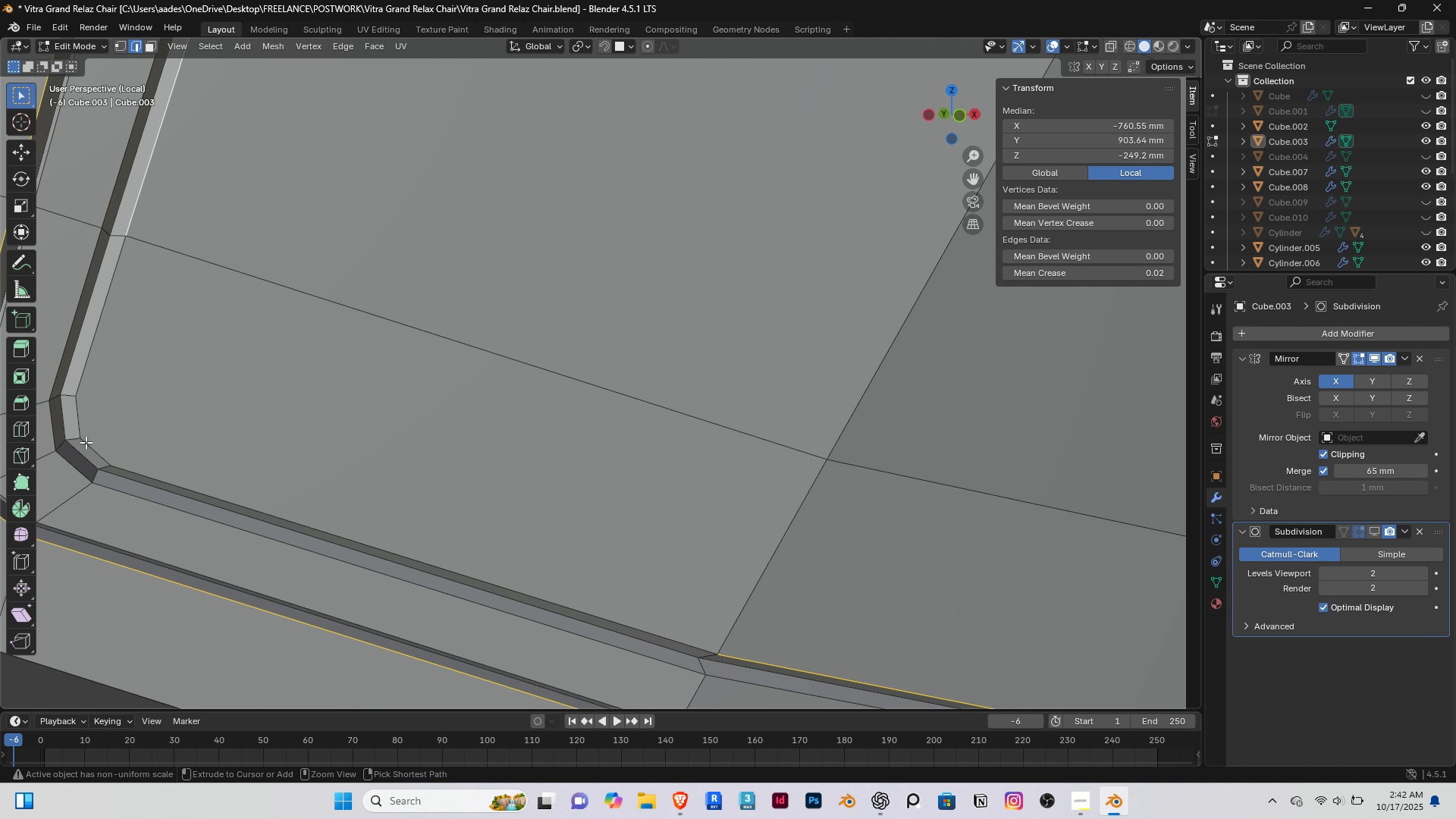 
key(Control+Z)
 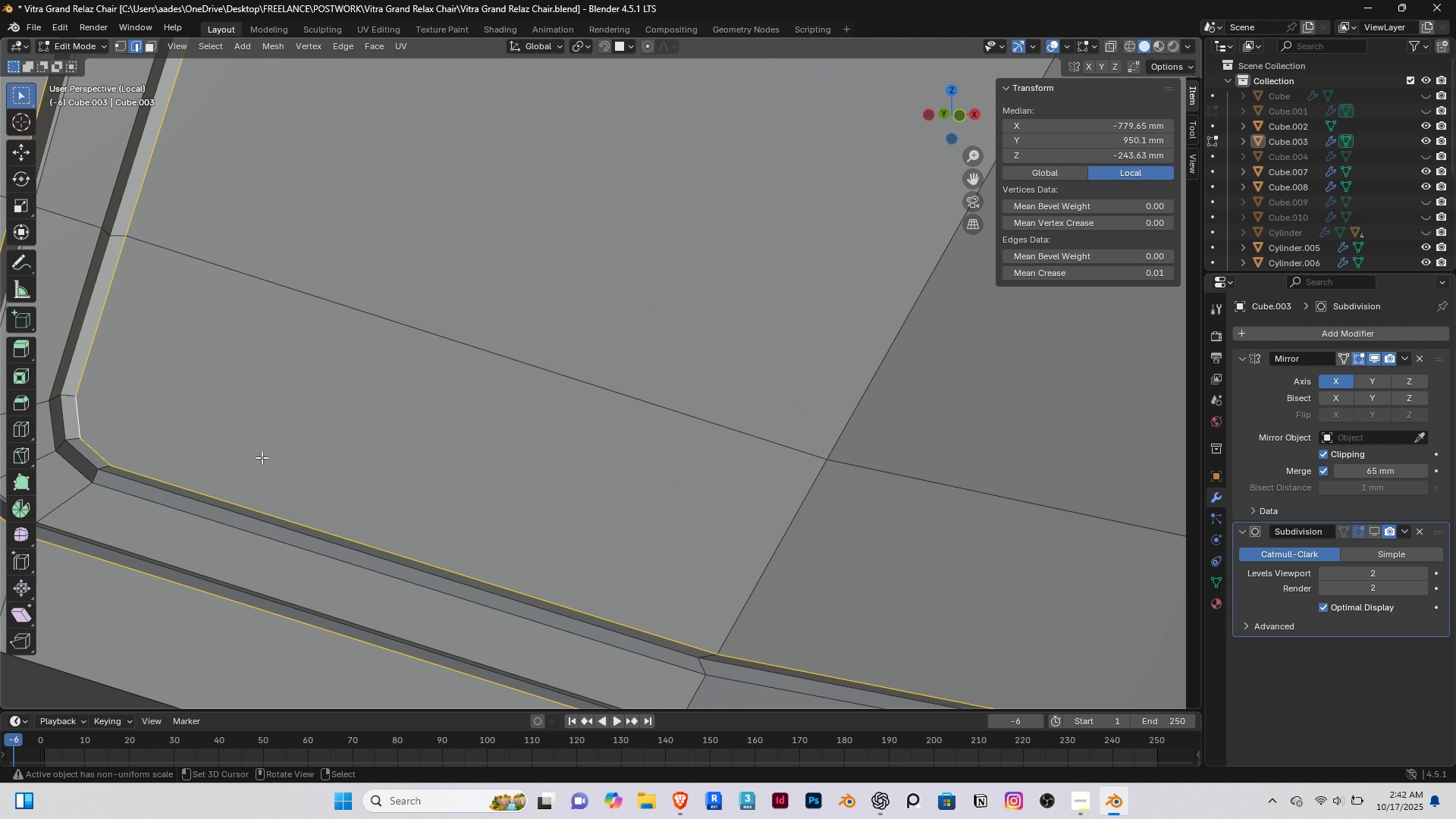 
scroll: coordinate [268, 447], scroll_direction: down, amount: 3.0
 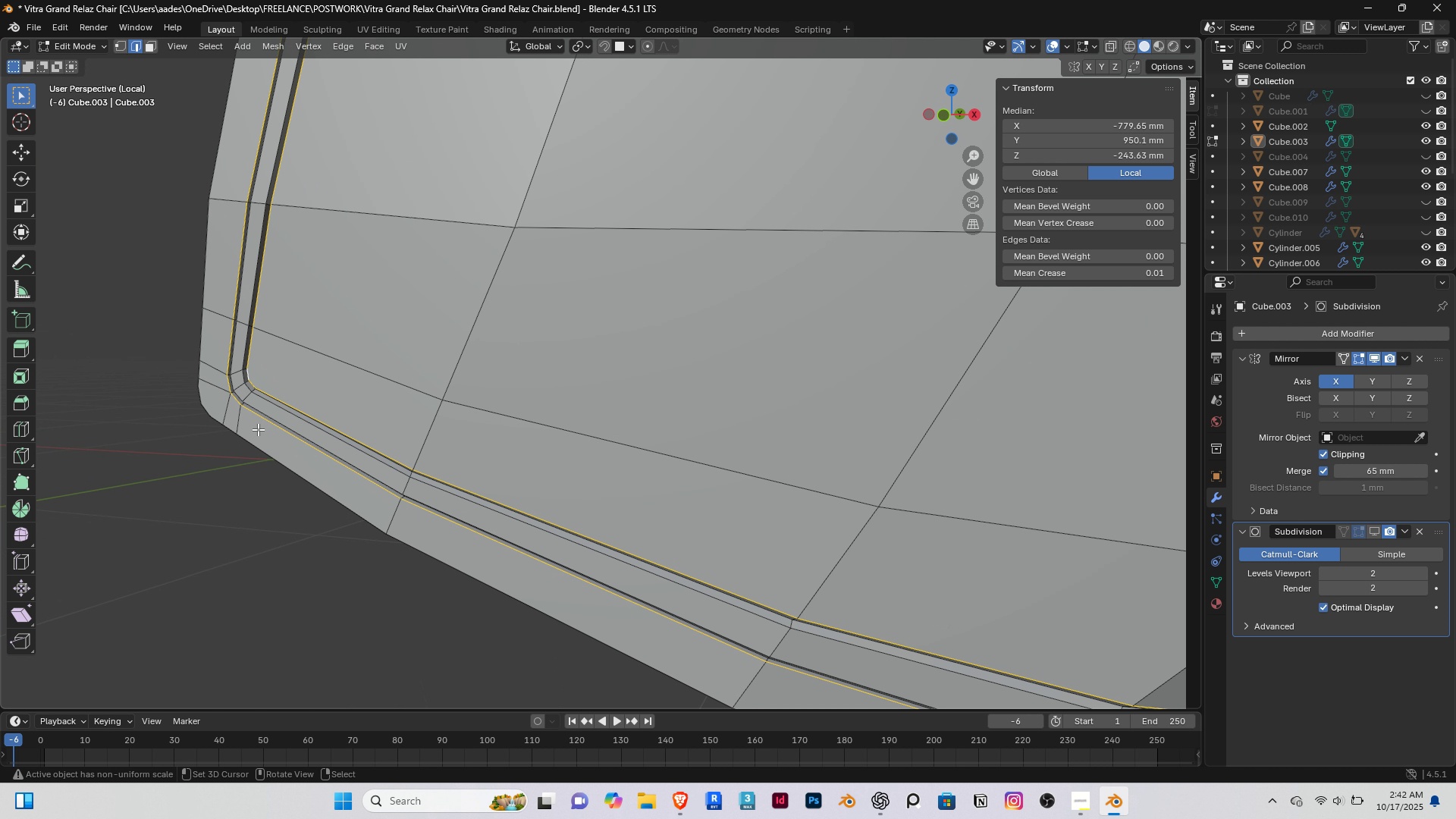 
hold_key(key=ShiftRight, duration=0.34)
 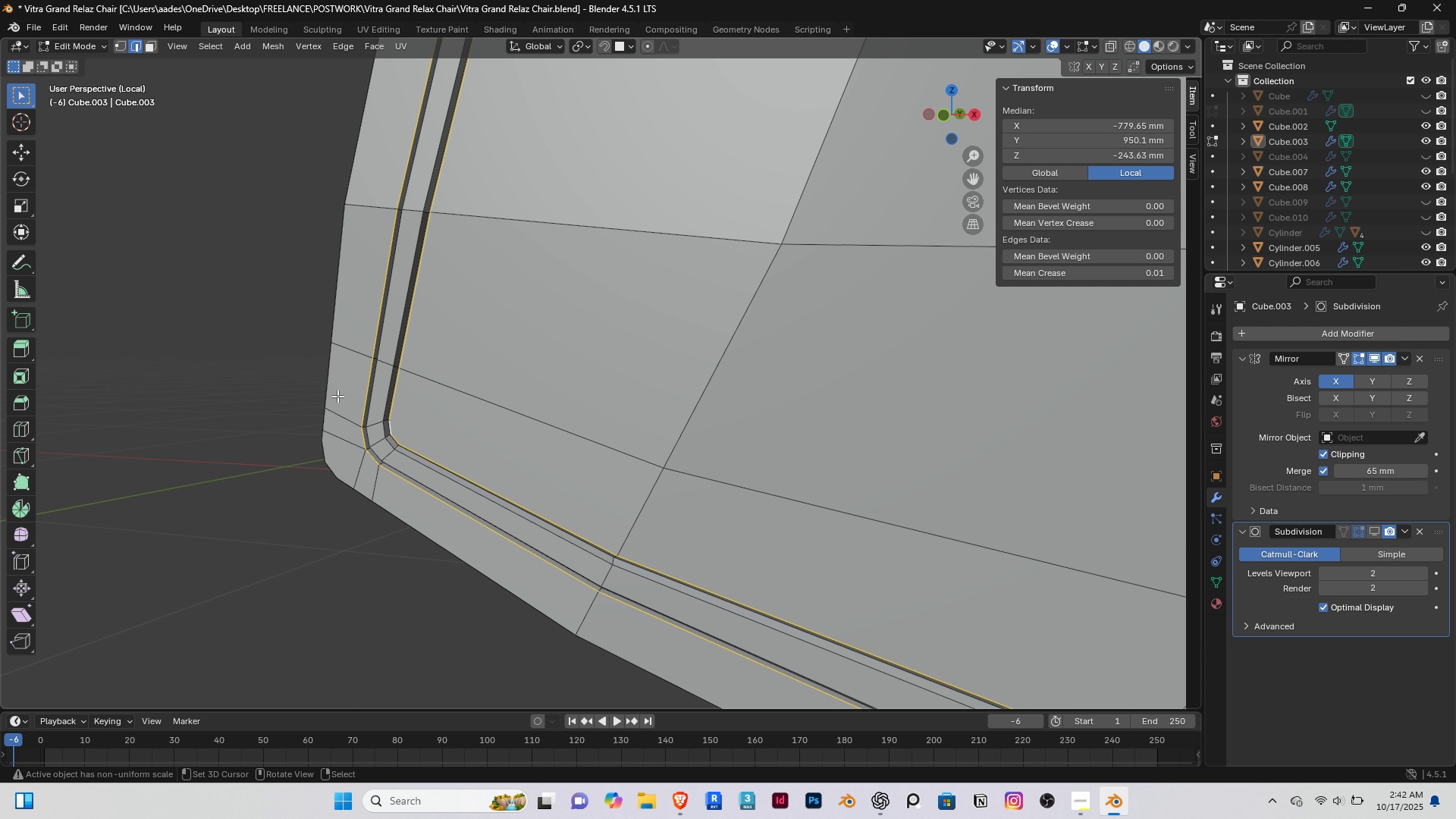 
scroll: coordinate [337, 396], scroll_direction: up, amount: 2.0
 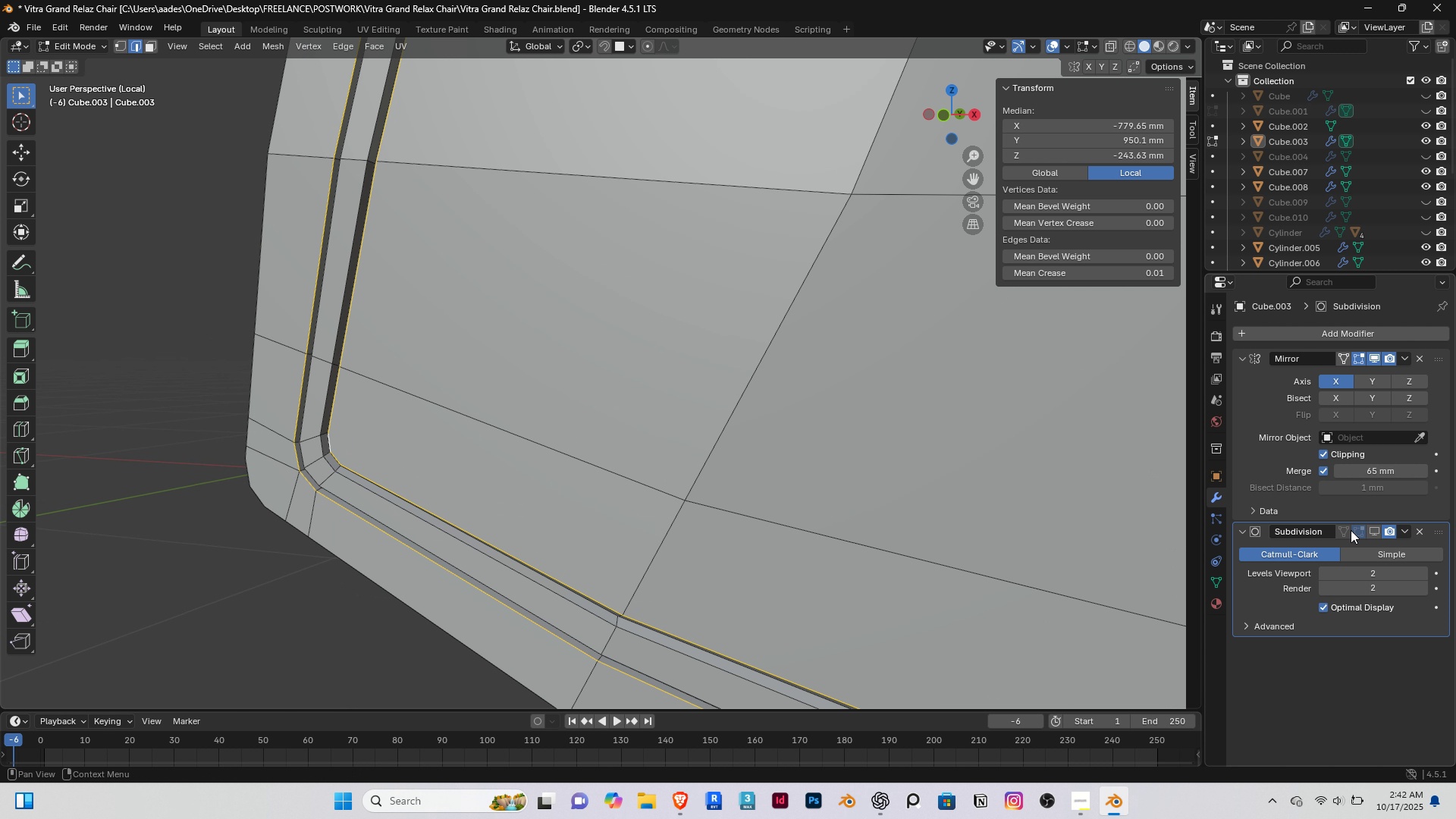 
left_click([1372, 527])
 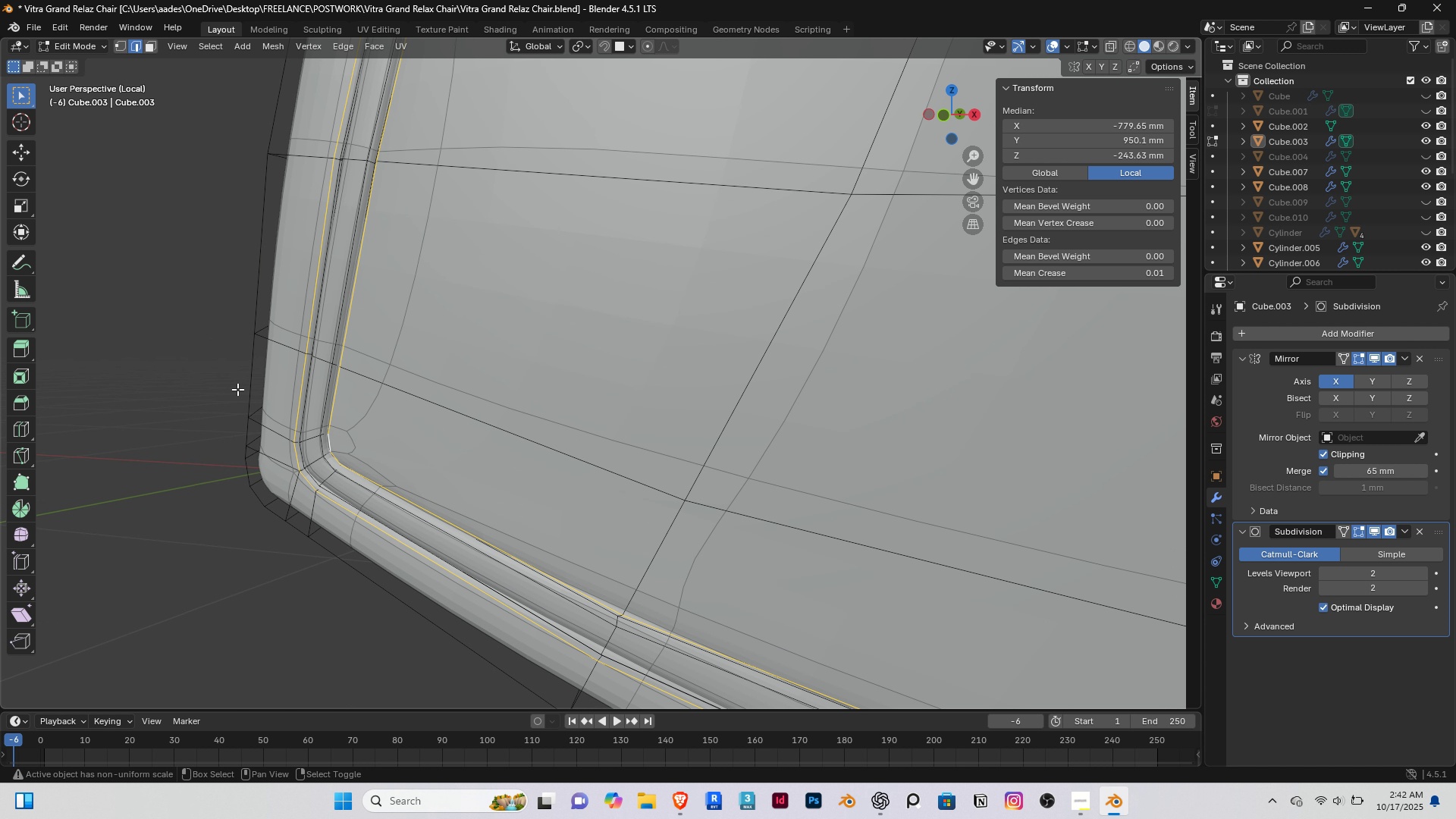 
key(Shift+E)
 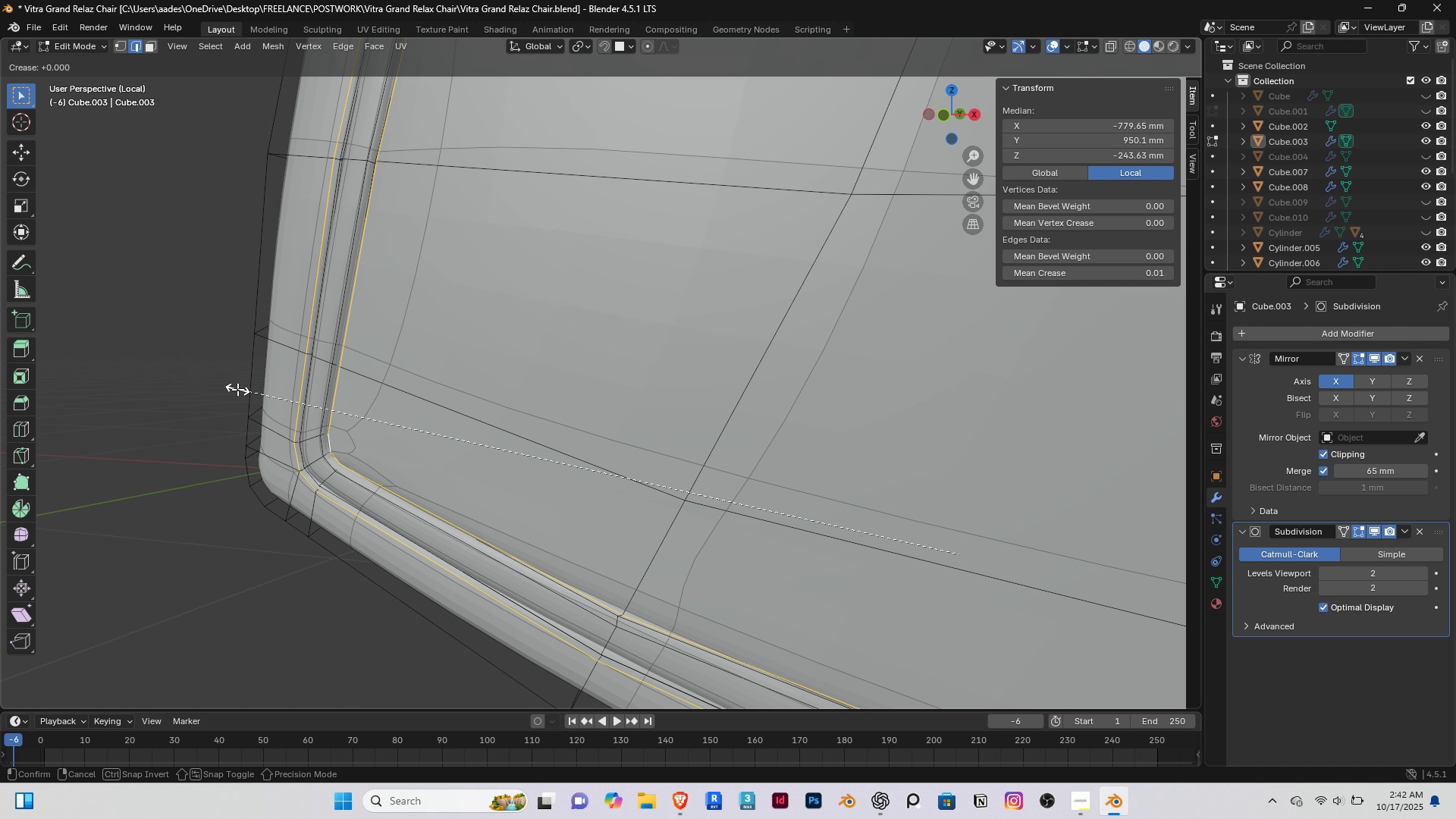 
right_click([237, 389])
 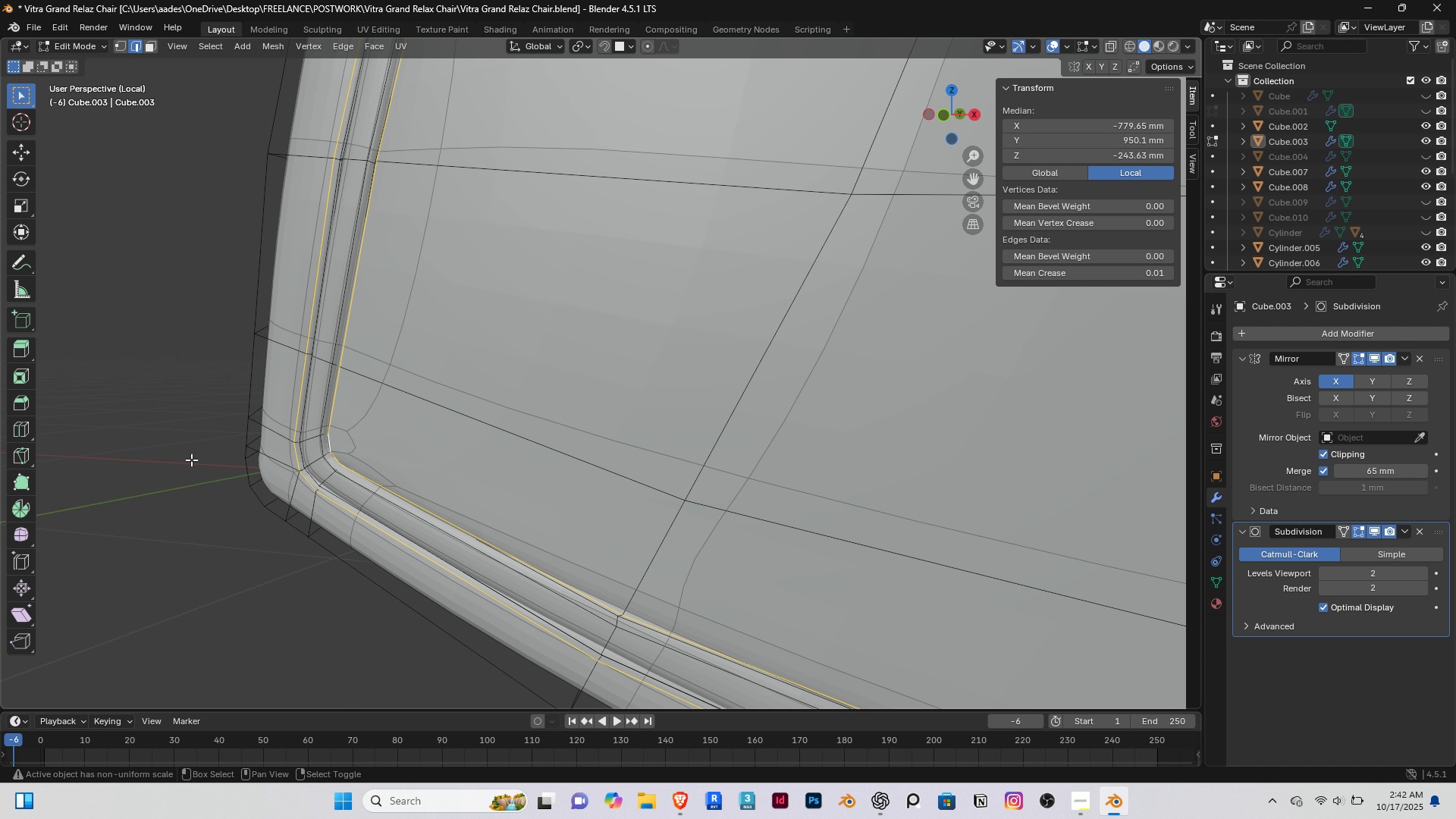 
key(Shift+ShiftLeft)
 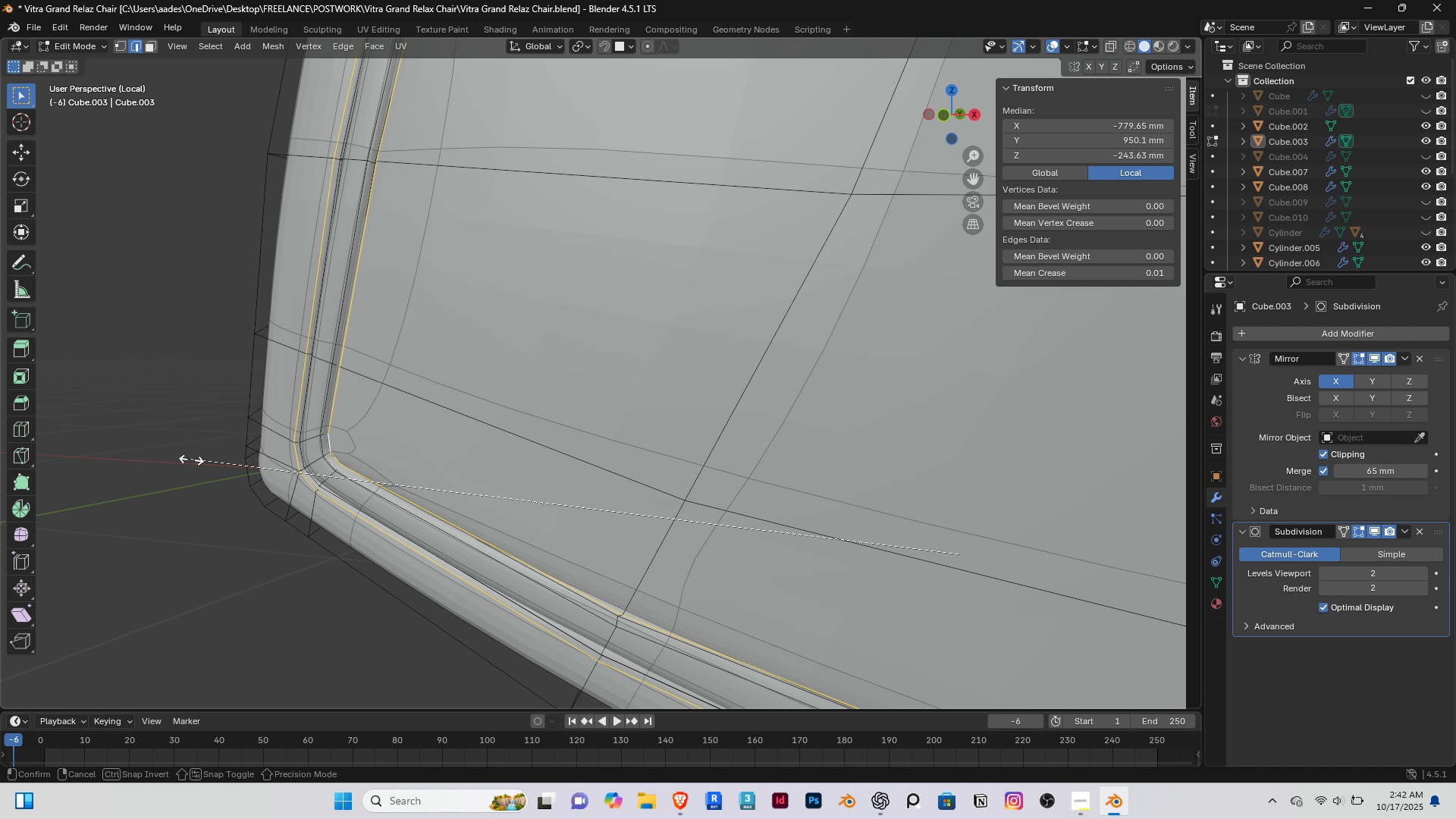 
key(Shift+E)
 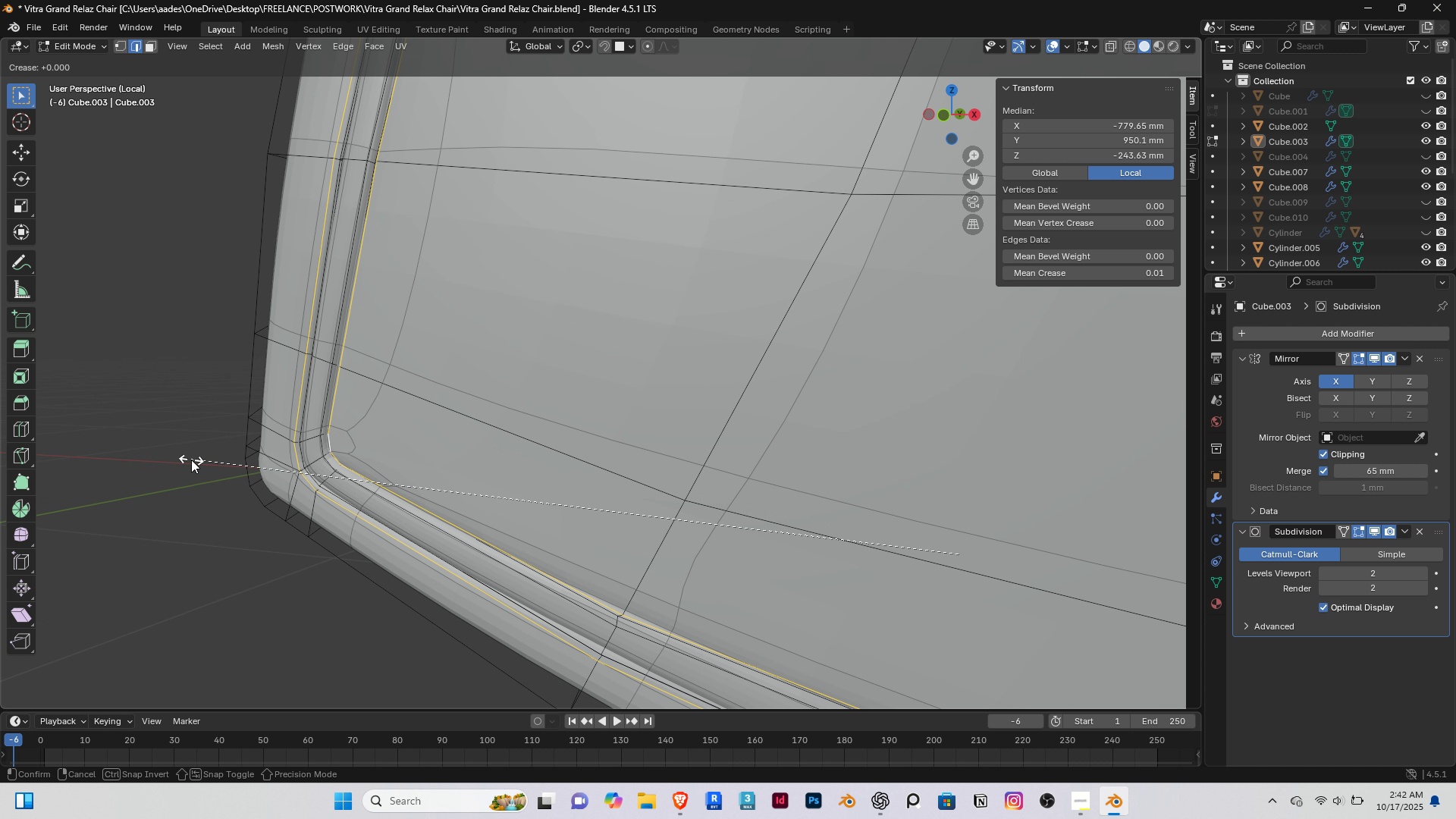 
key(Enter)
 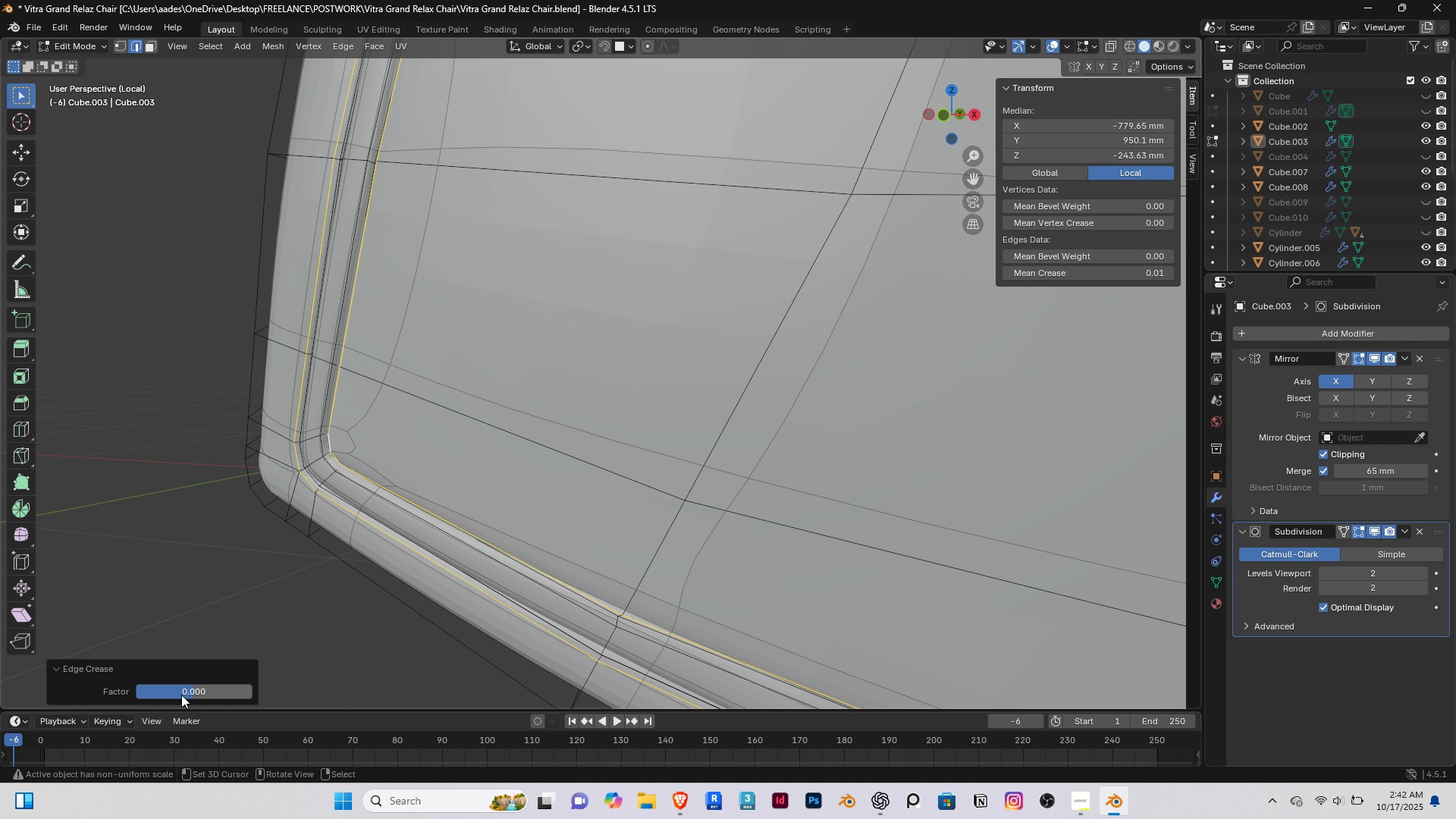 
left_click_drag(start_coordinate=[183, 696], to_coordinate=[218, 212])
 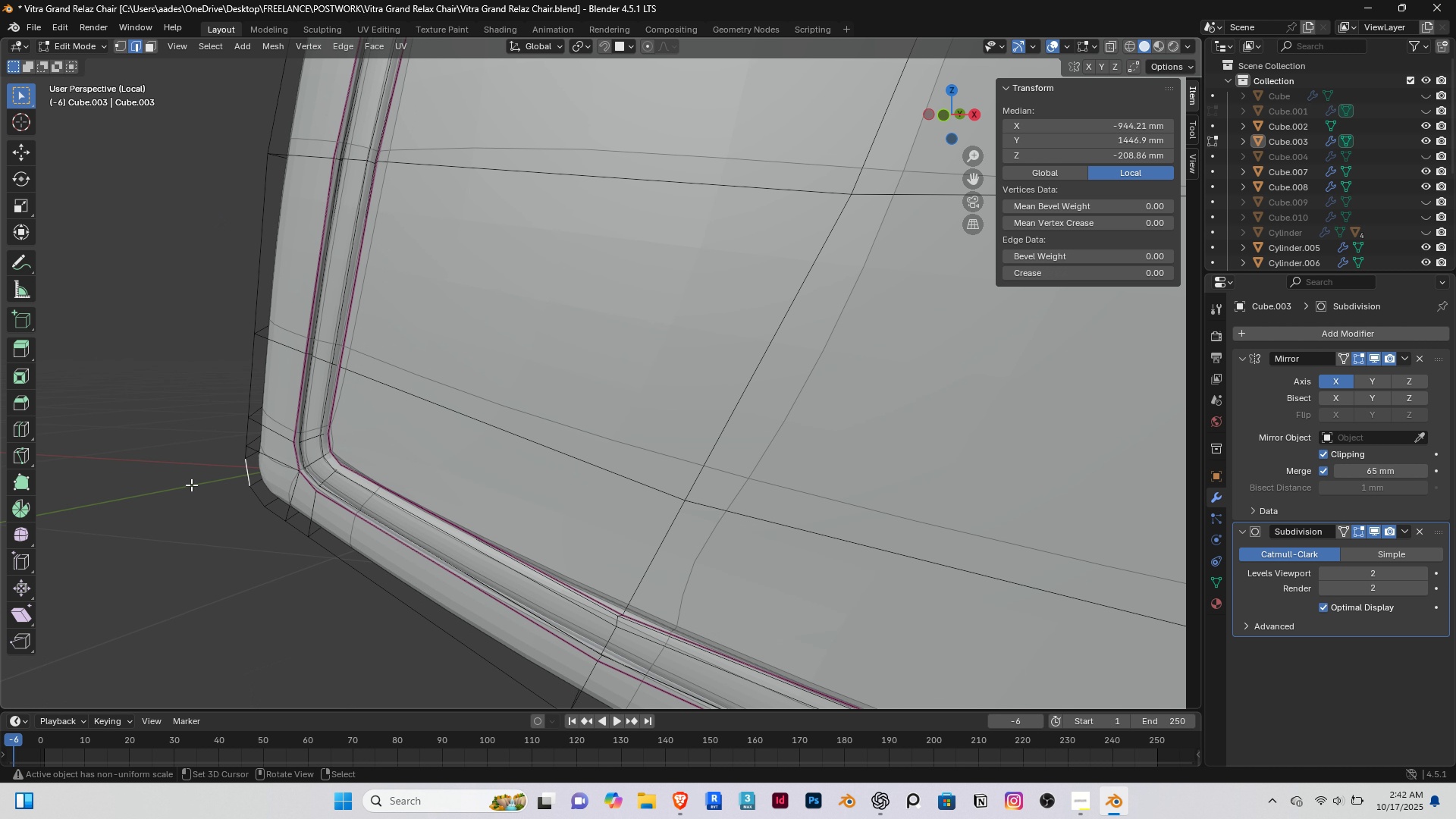 
right_click([190, 485])
 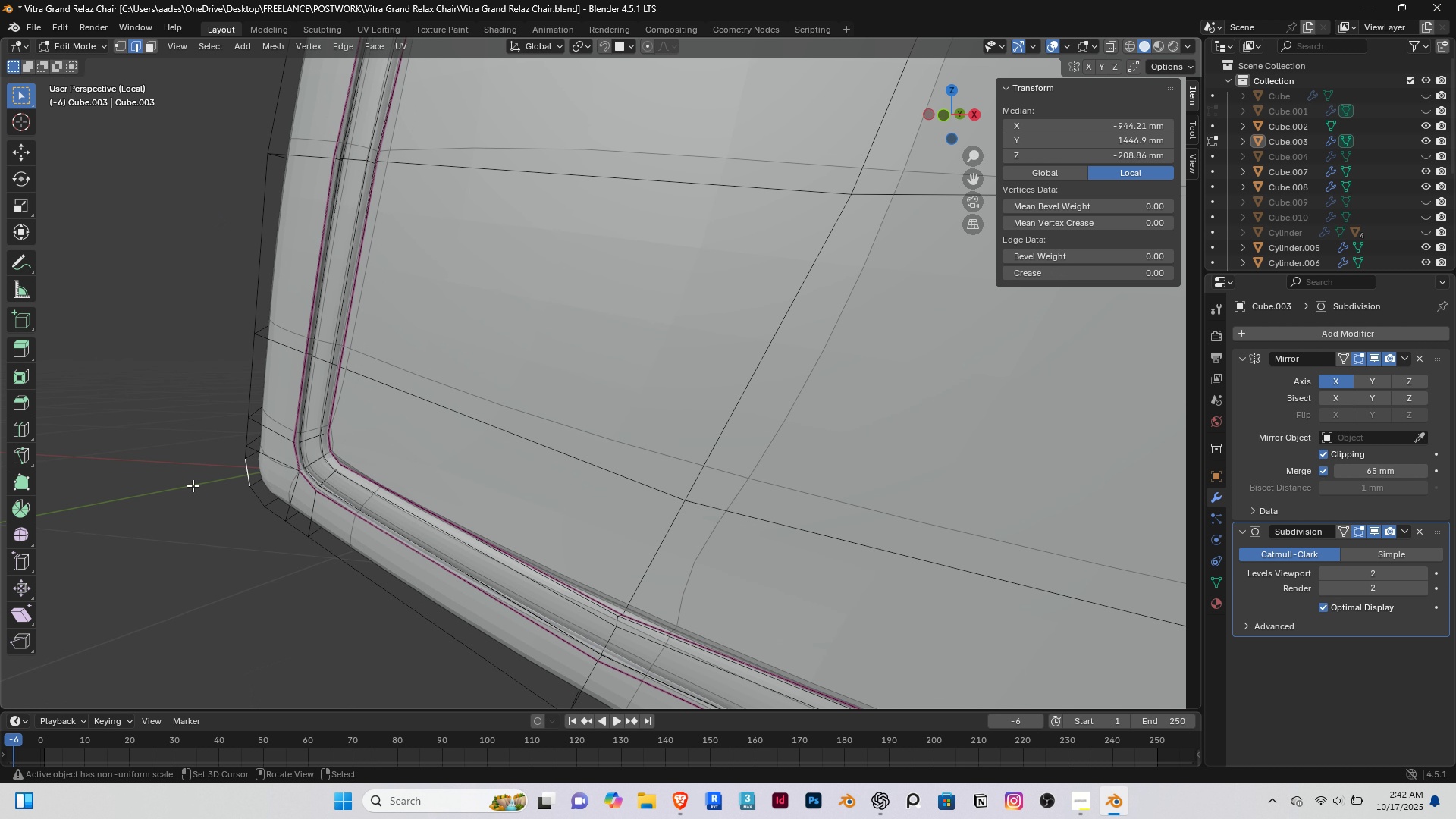 
scroll: coordinate [193, 485], scroll_direction: down, amount: 4.0
 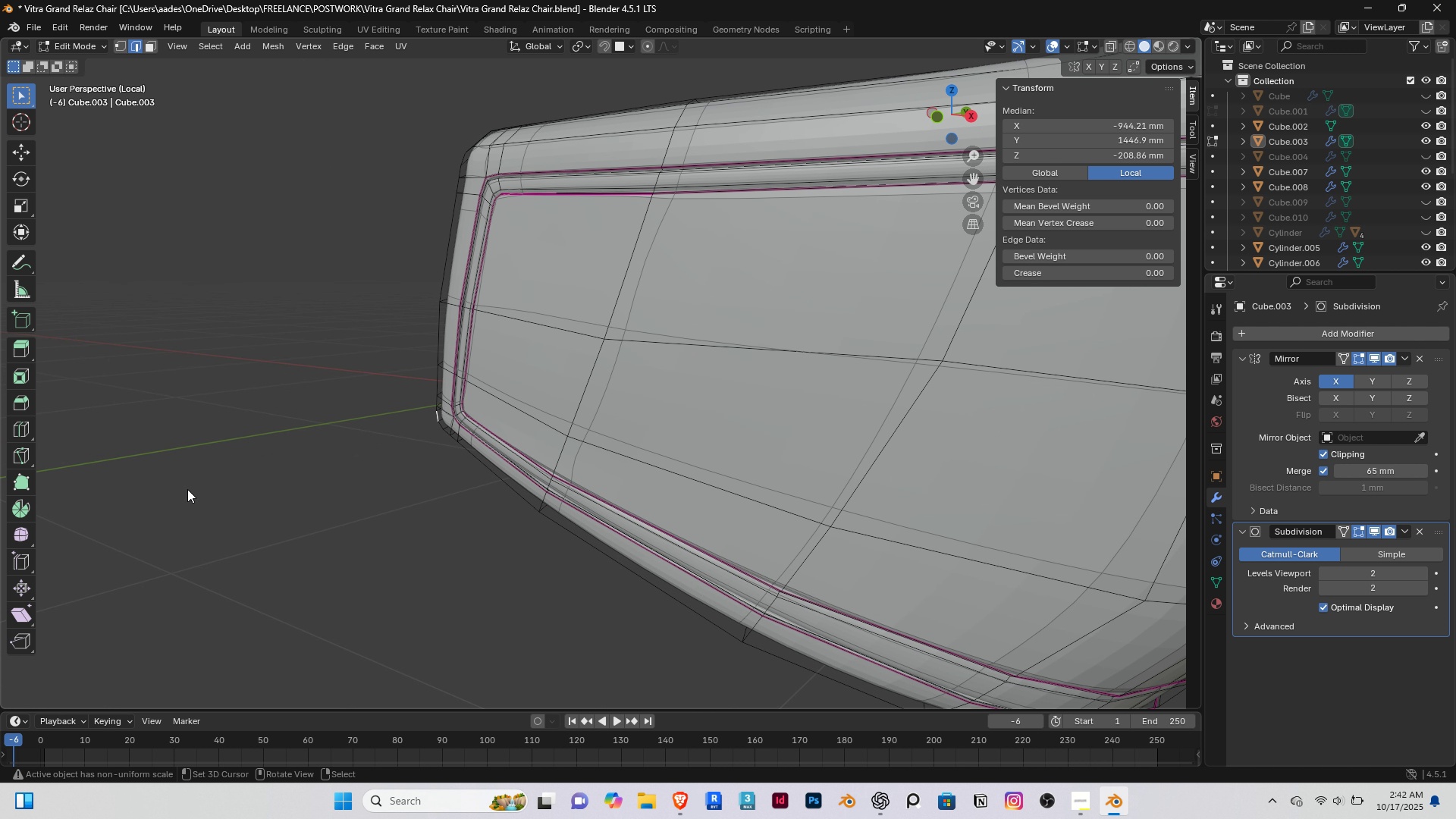 
key(Tab)
 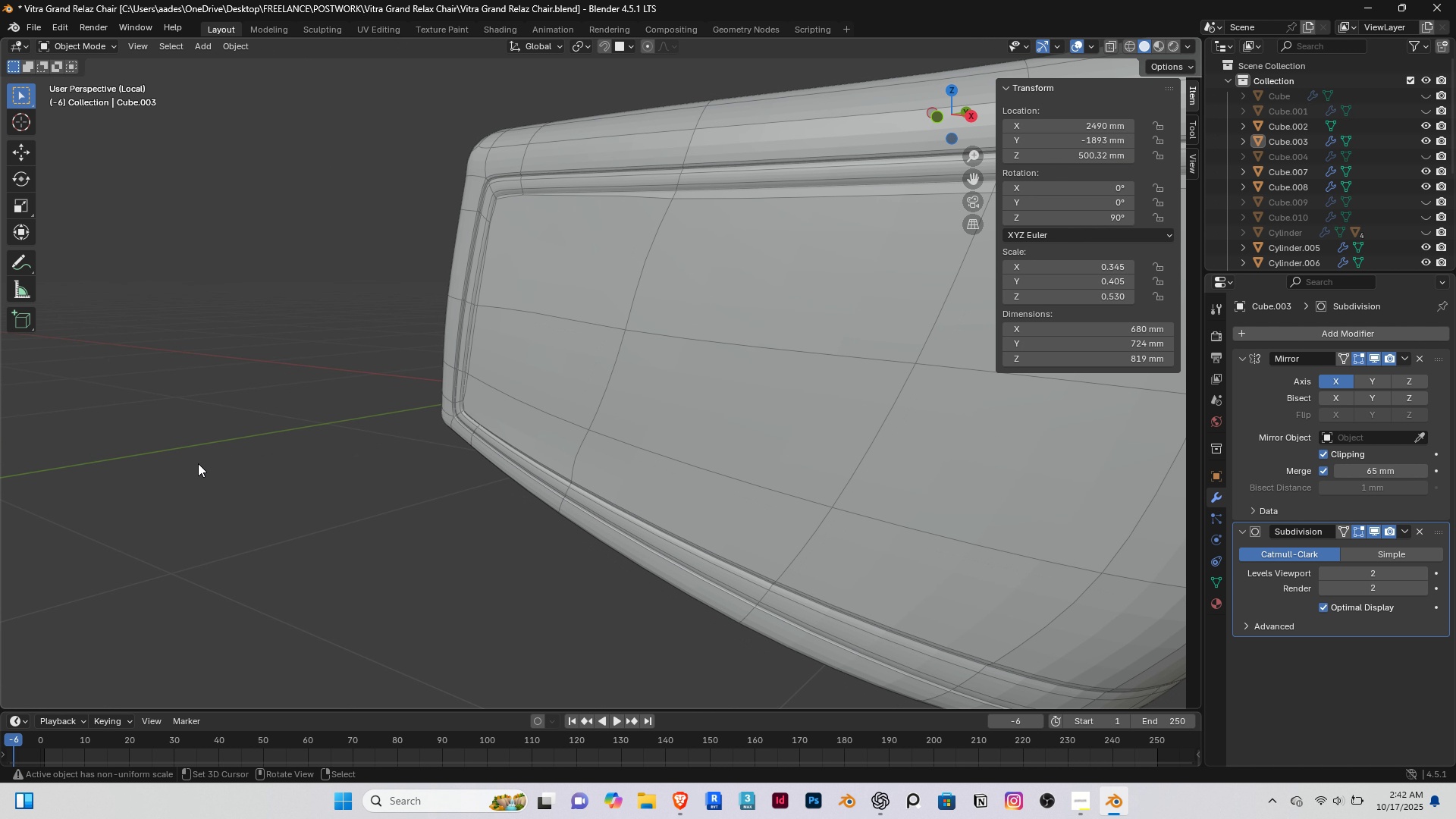 
scroll: coordinate [206, 466], scroll_direction: down, amount: 2.0
 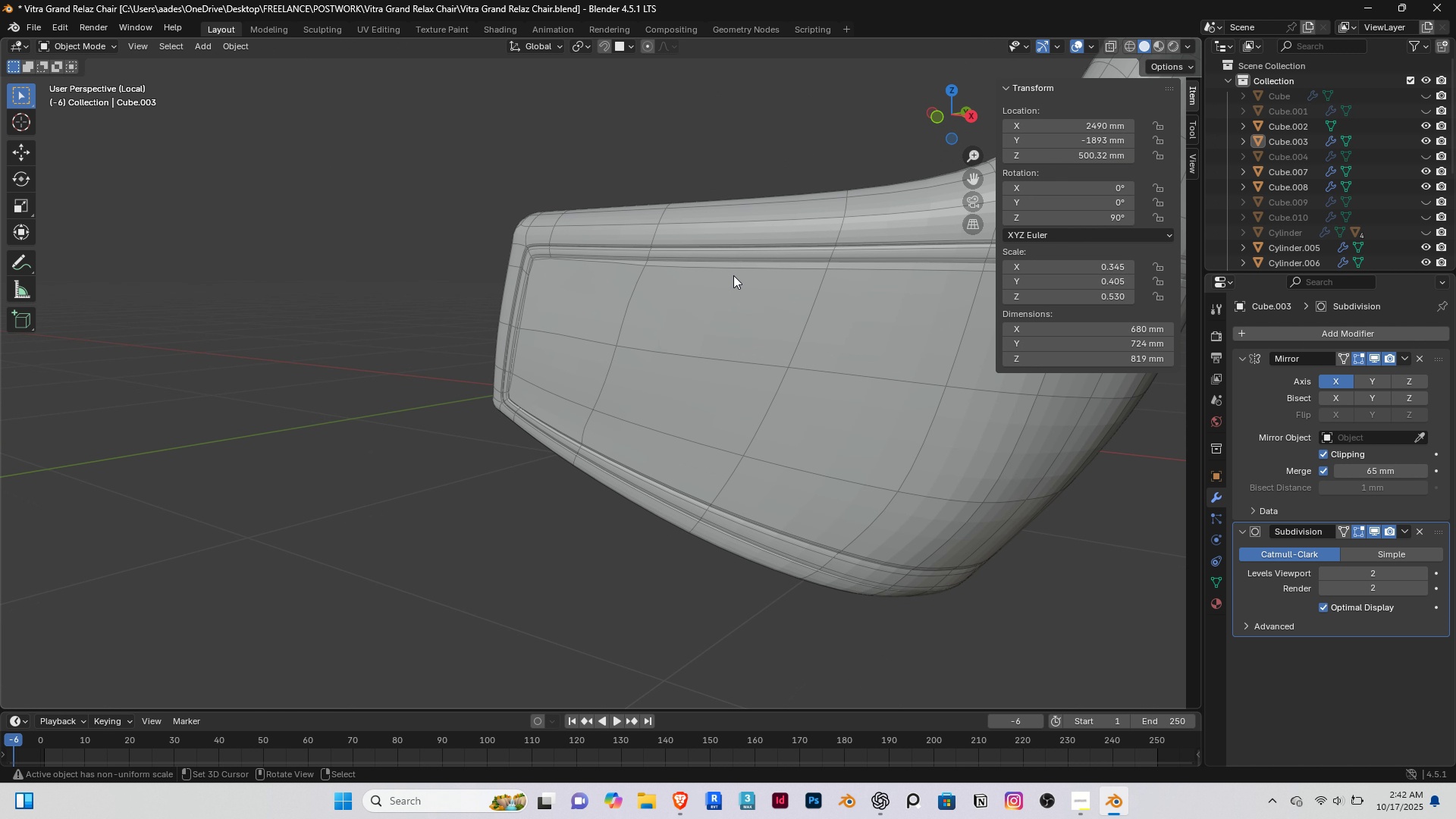 
scroll: coordinate [733, 275], scroll_direction: up, amount: 4.0
 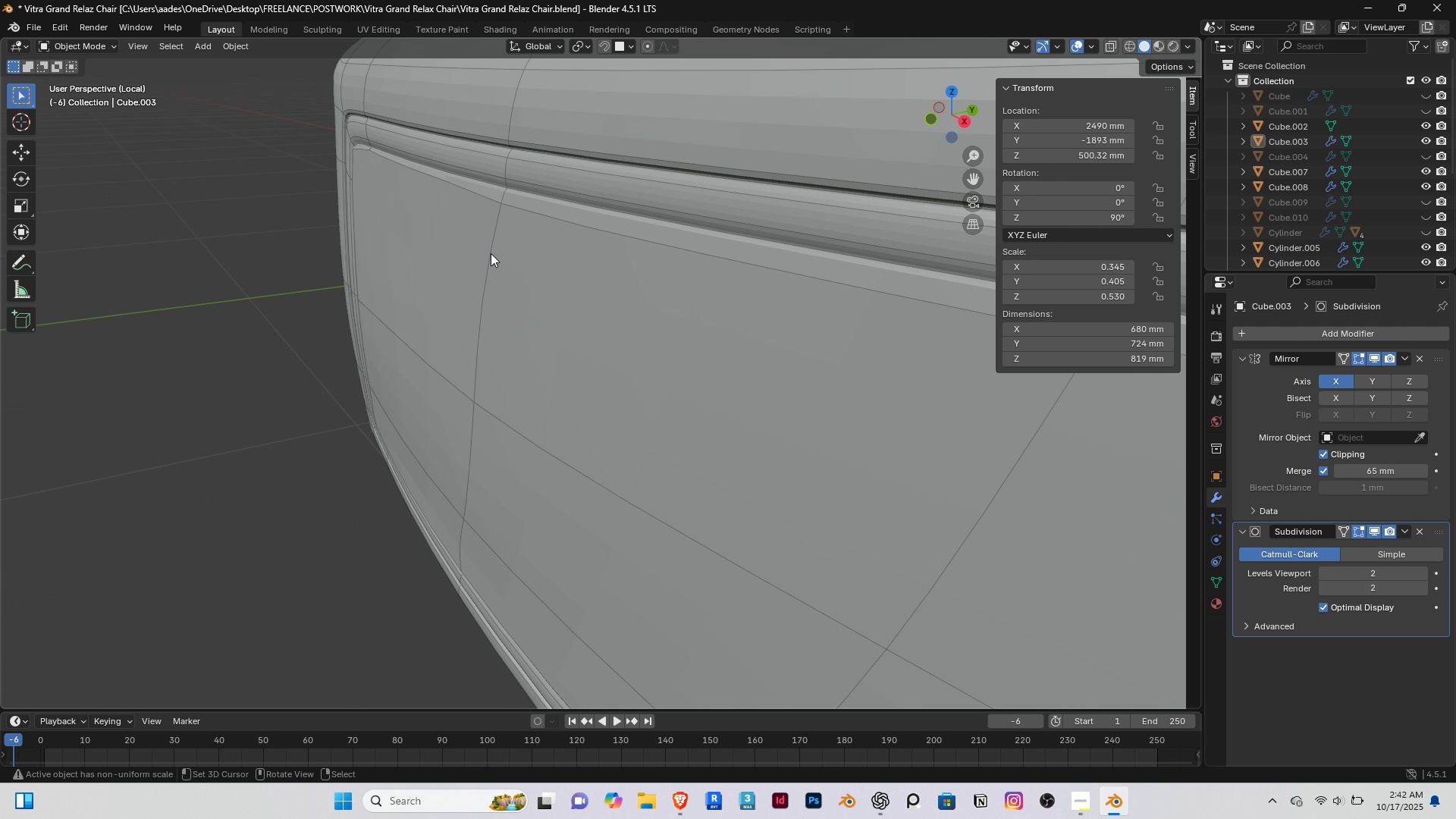 
scroll: coordinate [657, 285], scroll_direction: down, amount: 7.0
 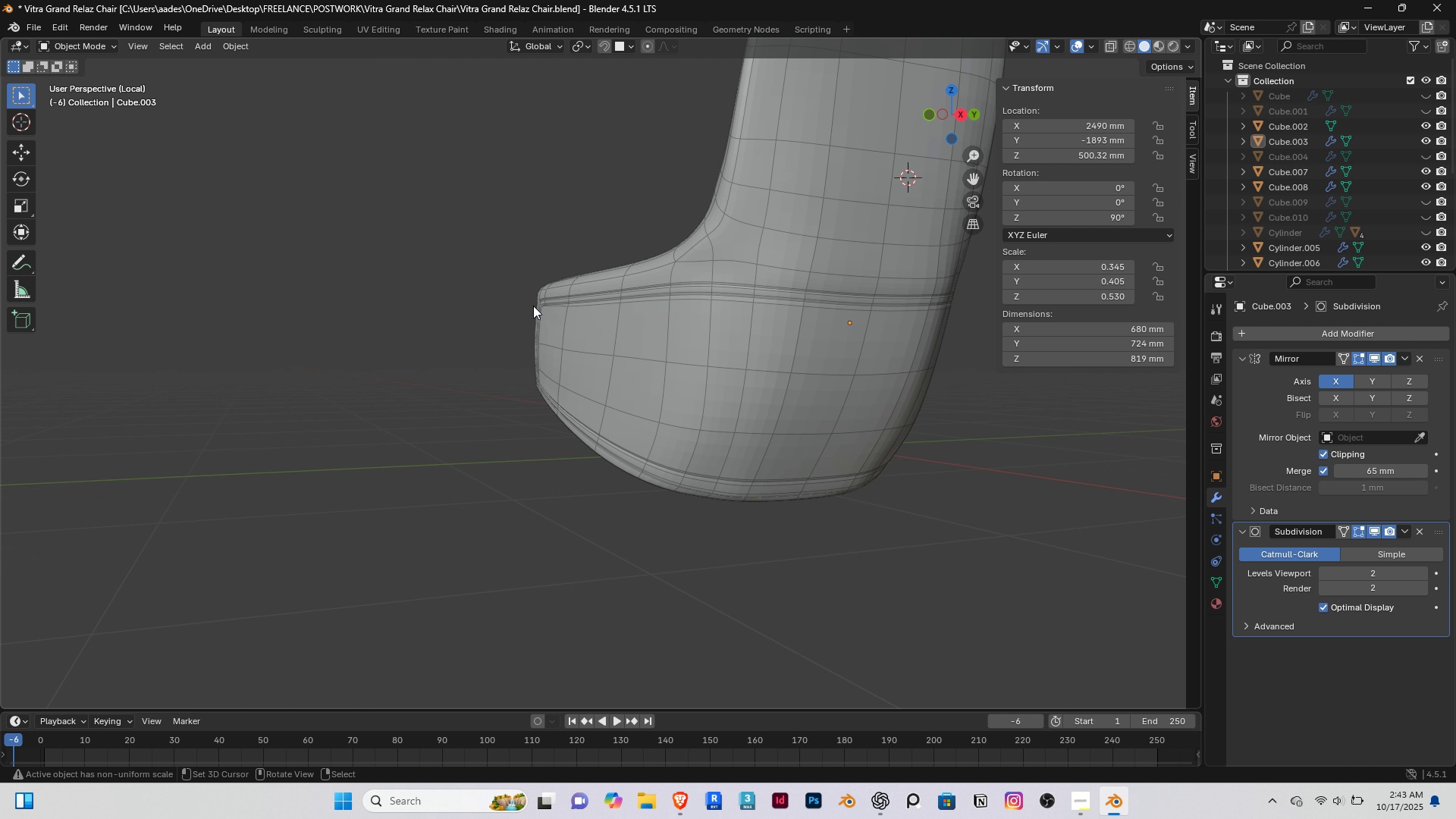 
scroll: coordinate [526, 237], scroll_direction: up, amount: 5.0
 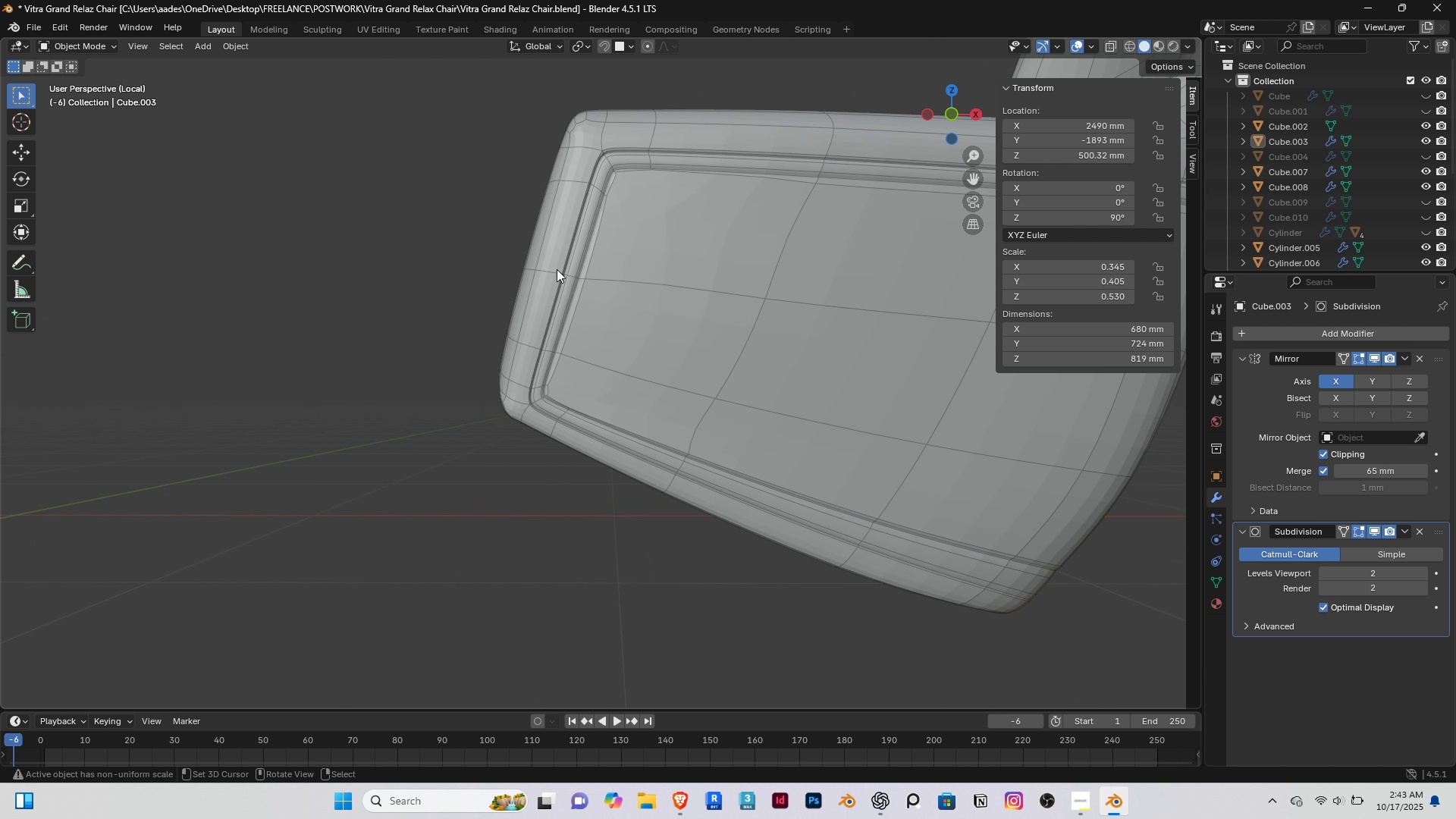 
key(Tab)
 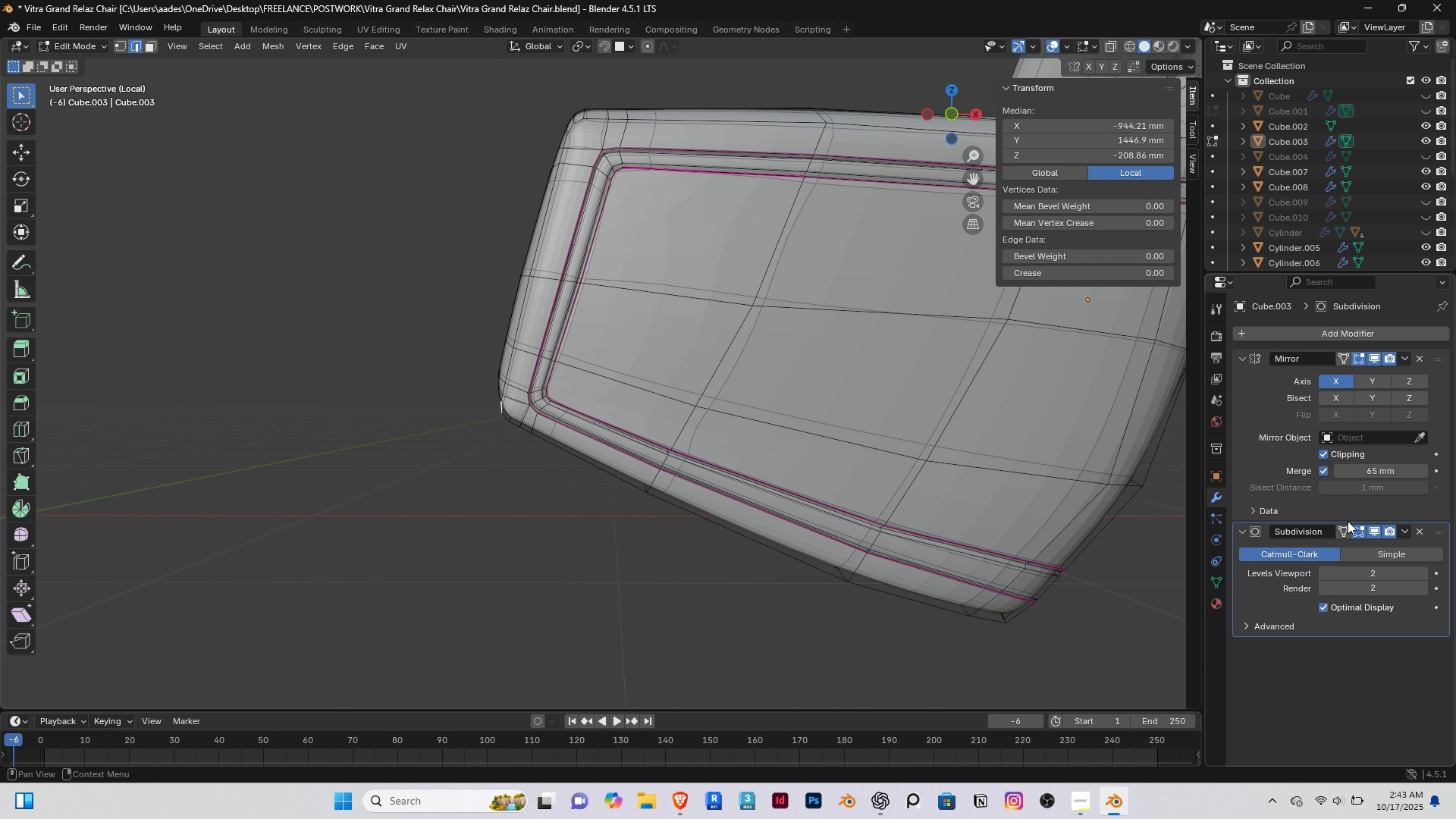 
left_click([1369, 527])
 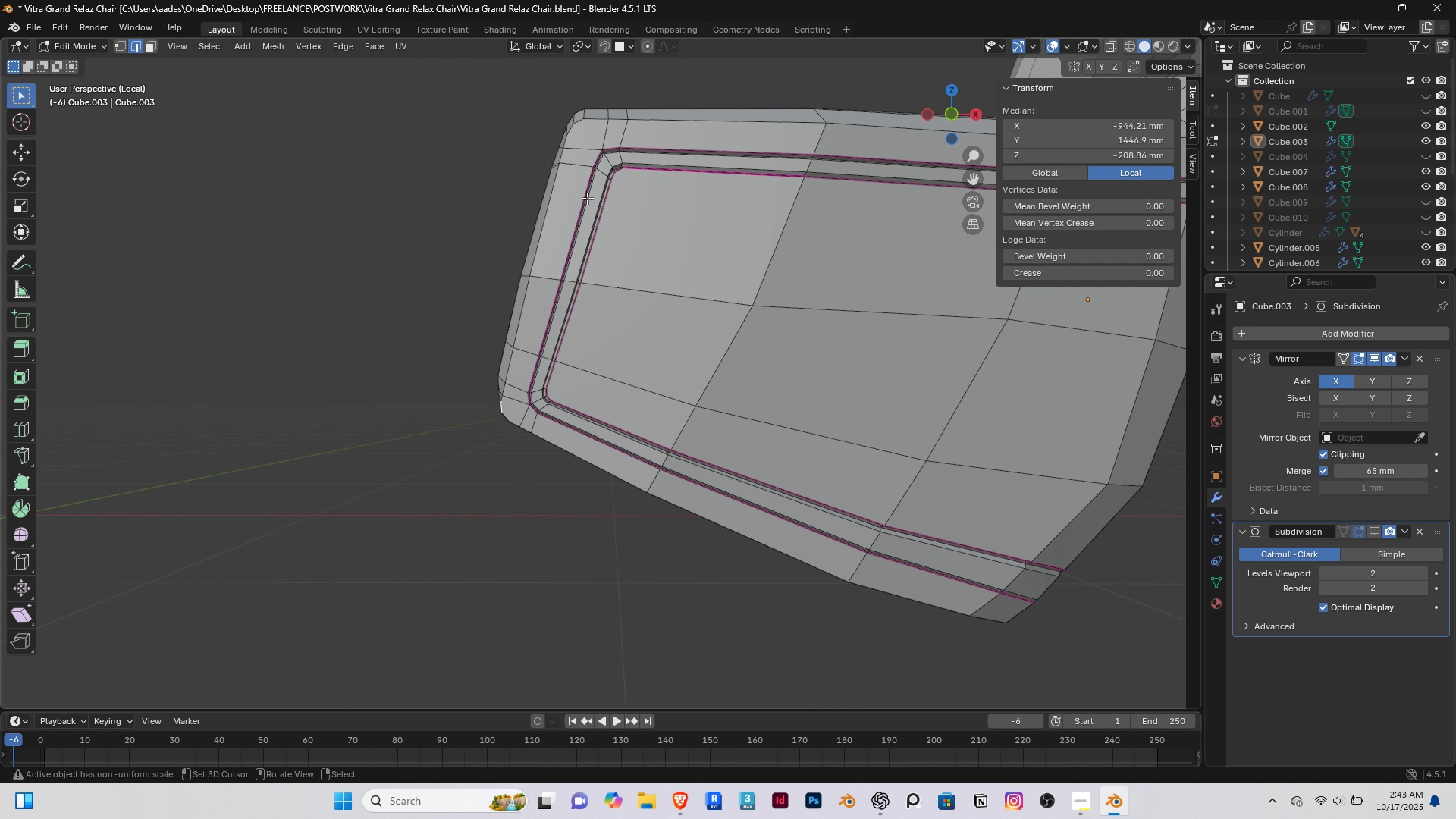 
right_click([587, 198])
 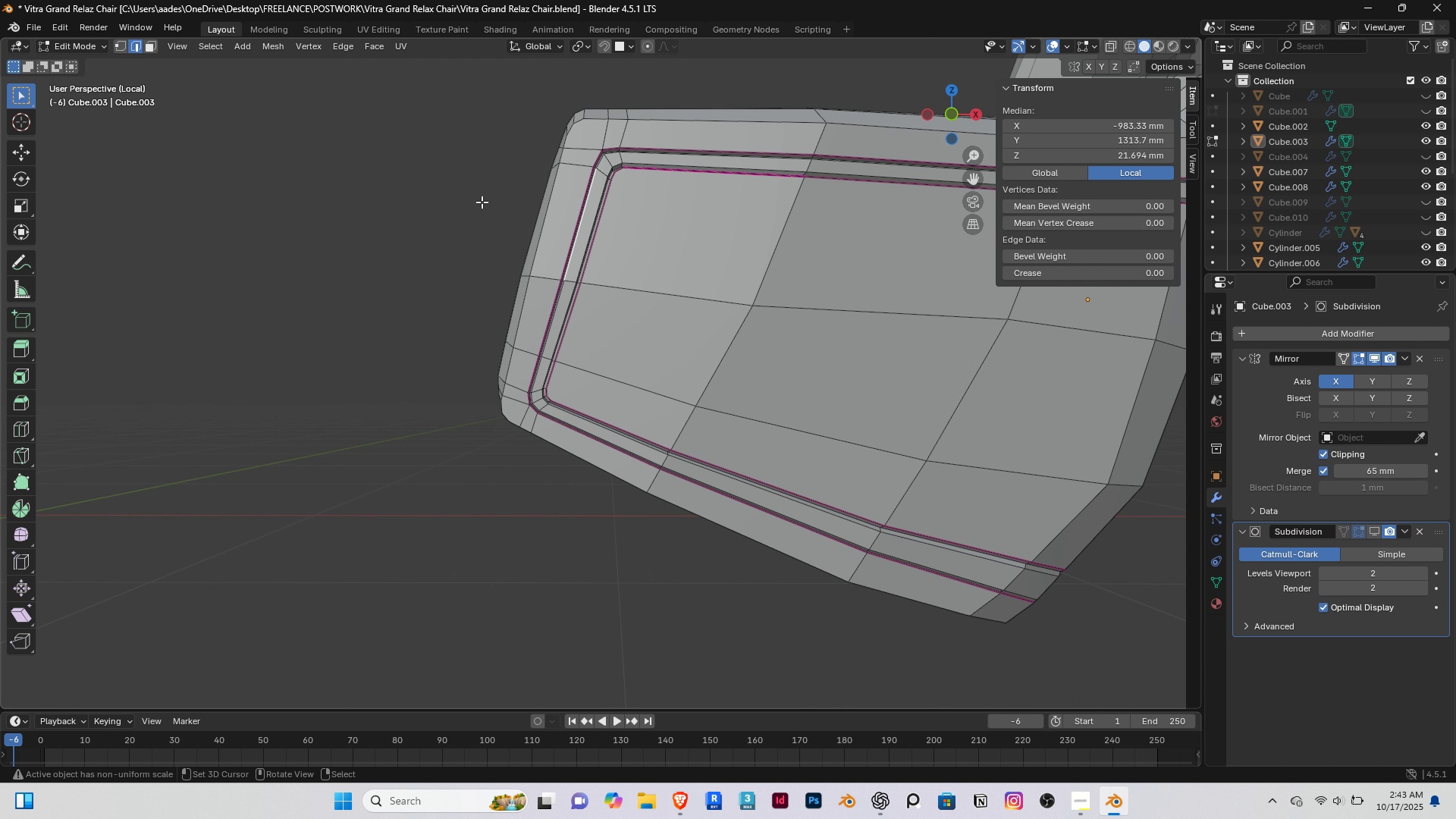 
right_click([470, 197])
 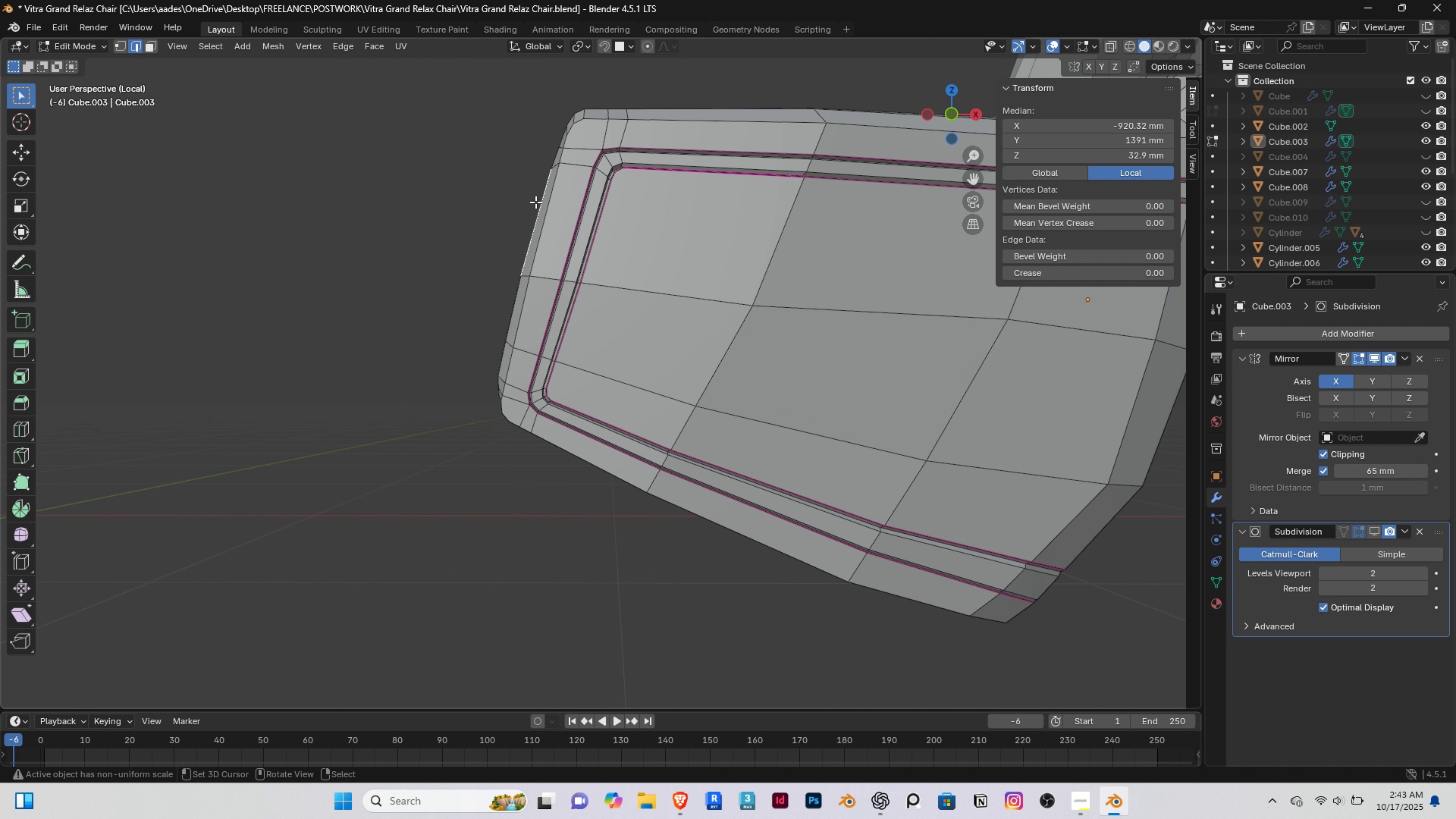 
key(2)
 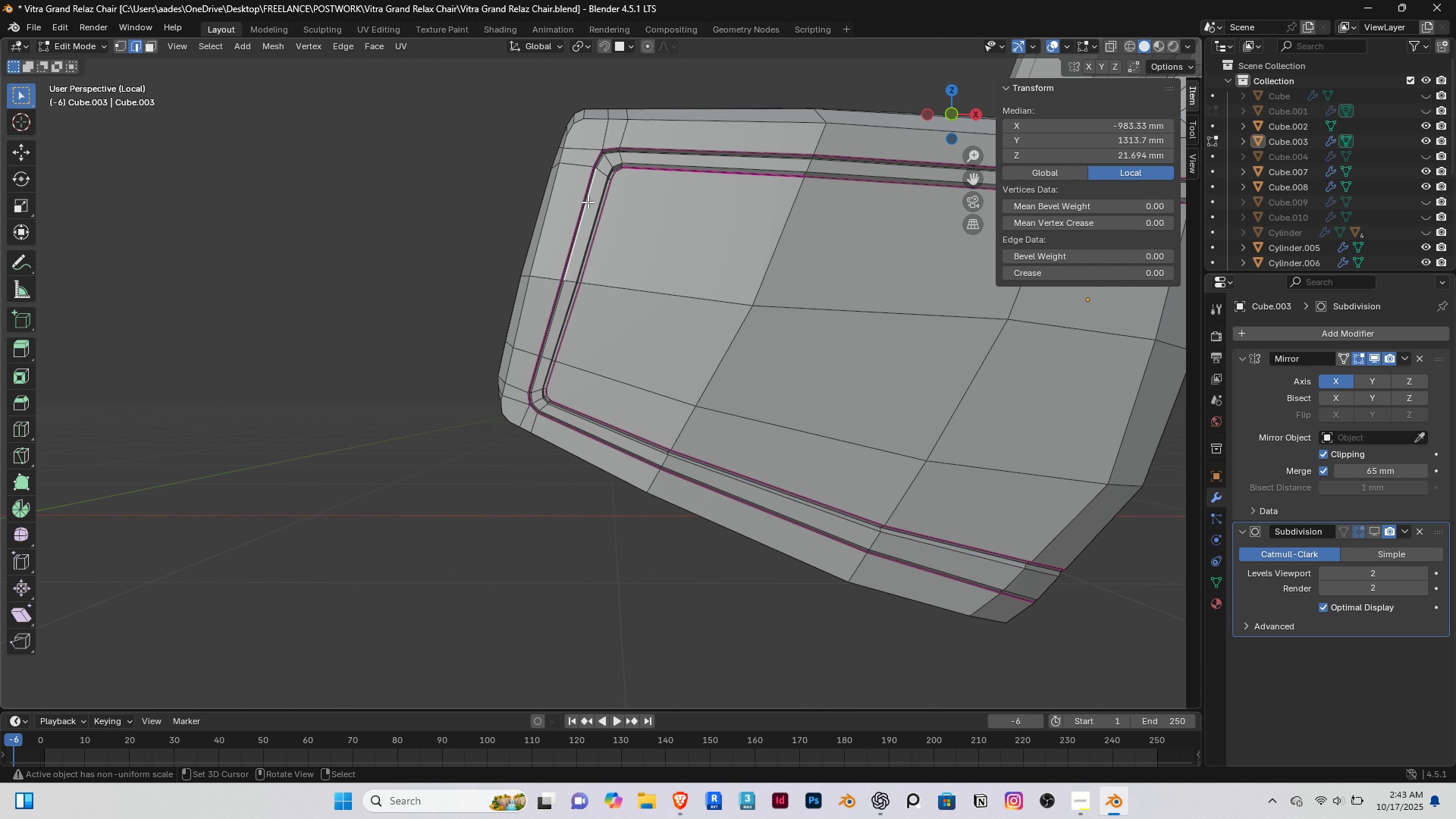 
right_click([588, 202])
 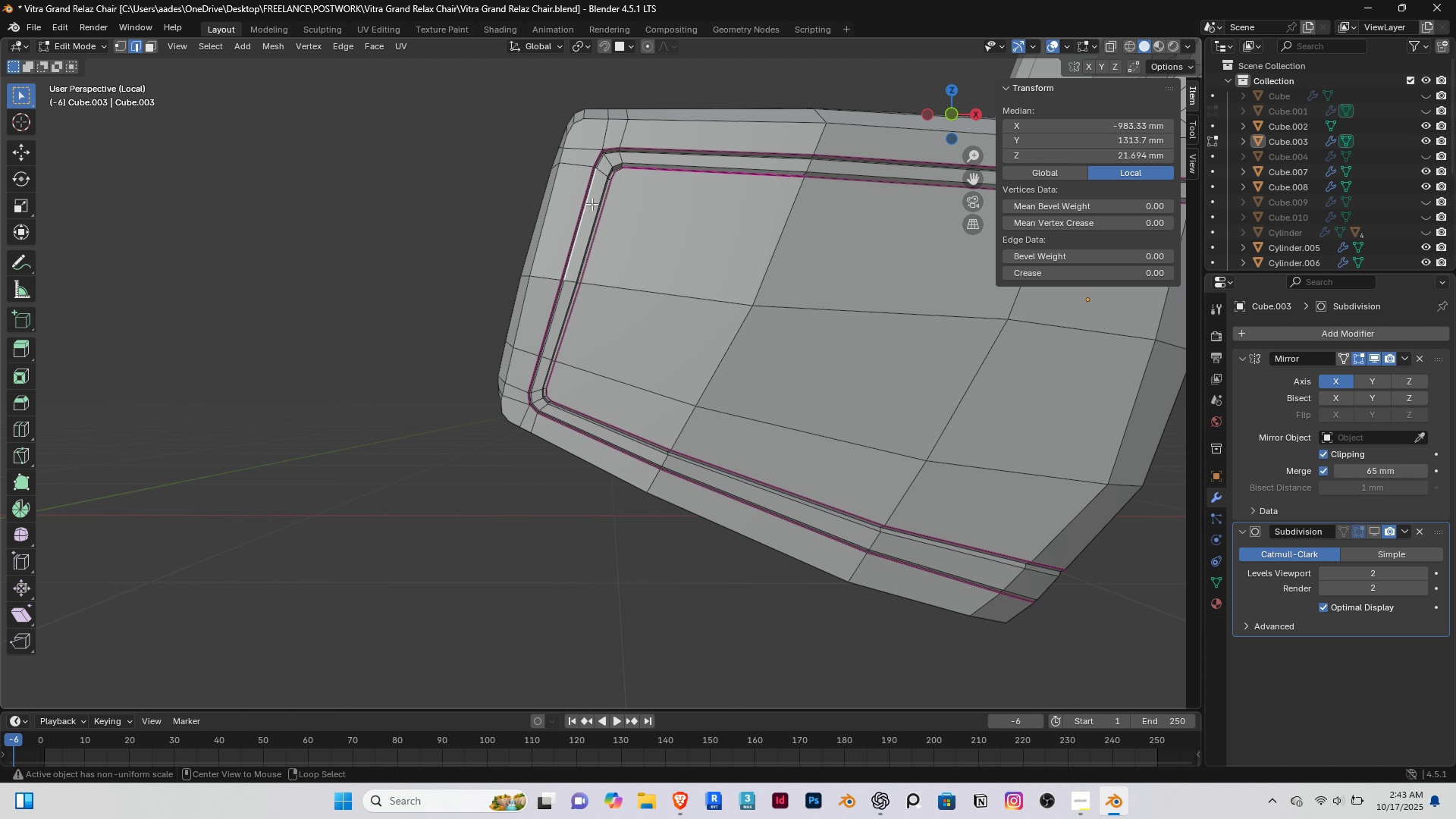 
key(Alt+AltRight)
 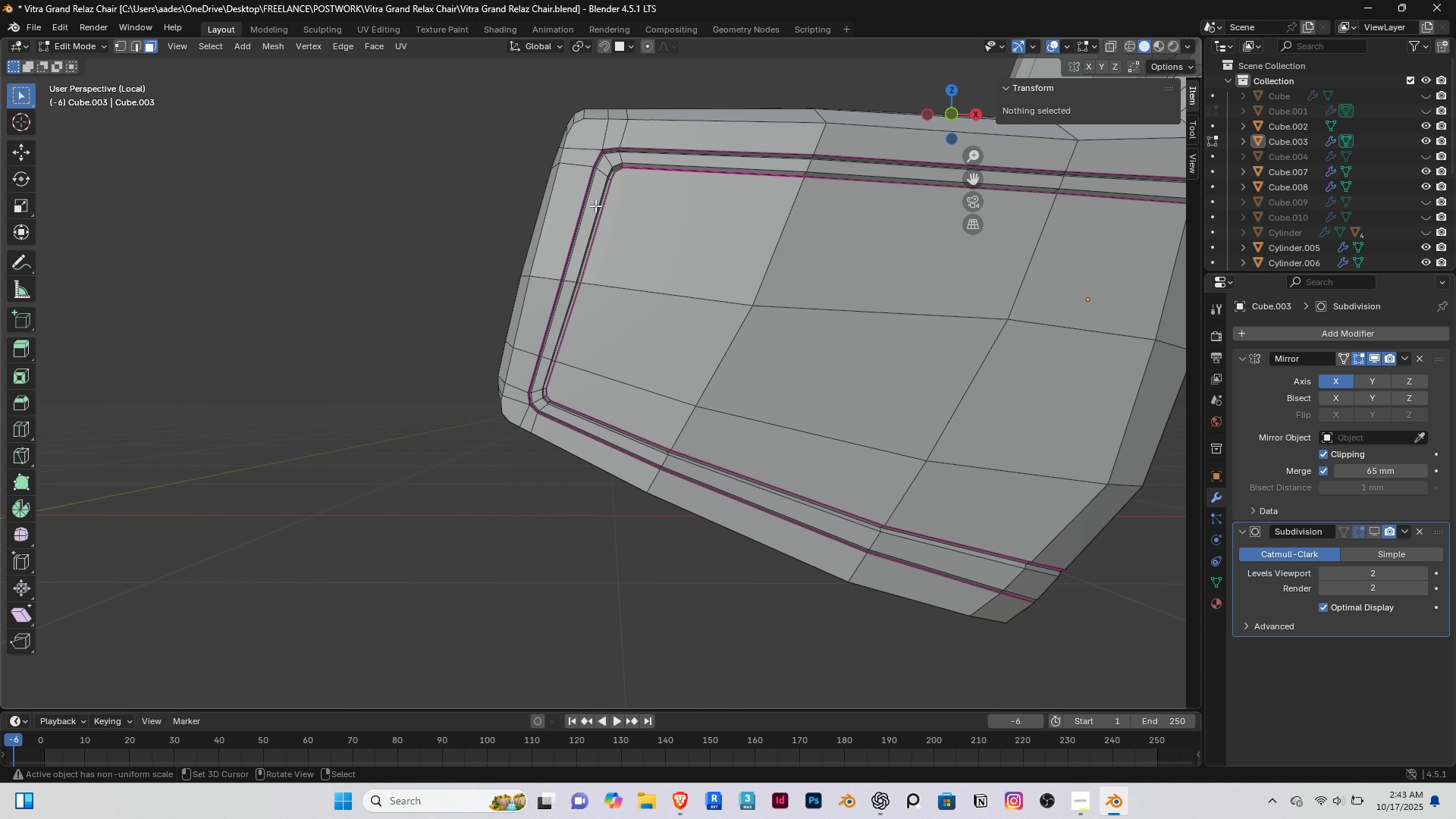 
key(3)
 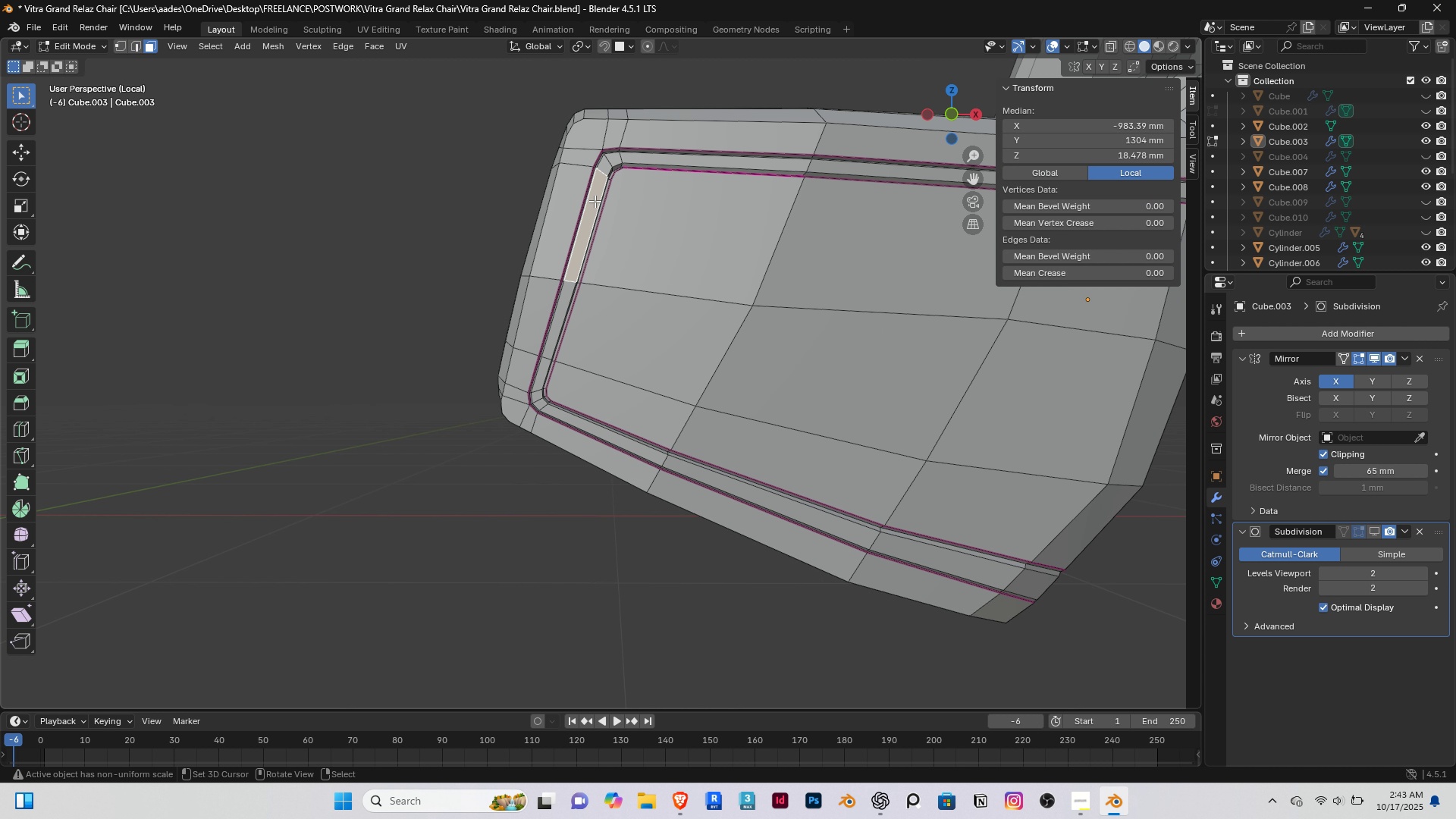 
right_click([595, 201])
 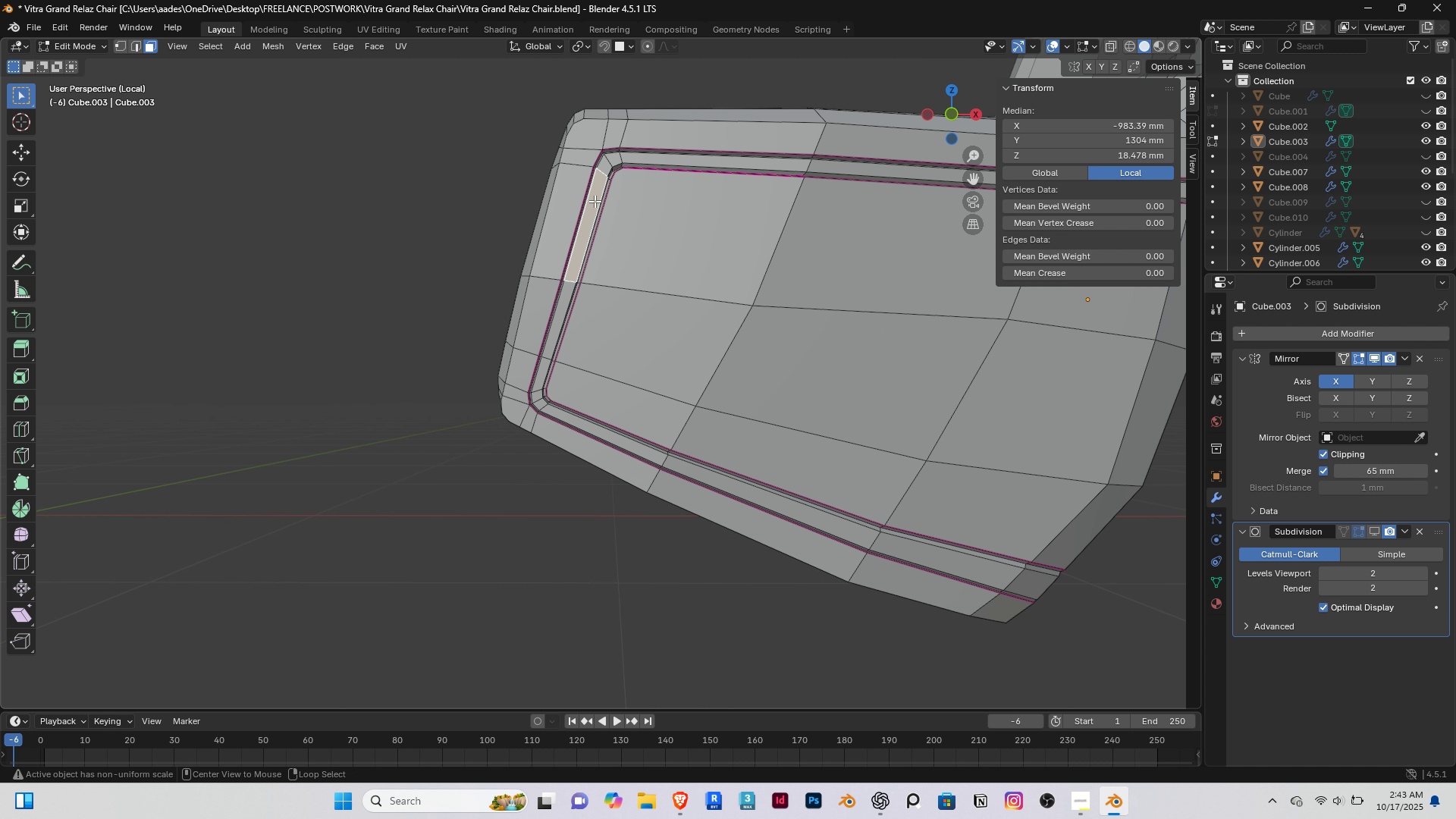 
hold_key(key=AltRight, duration=0.81)
double_click([595, 201])
 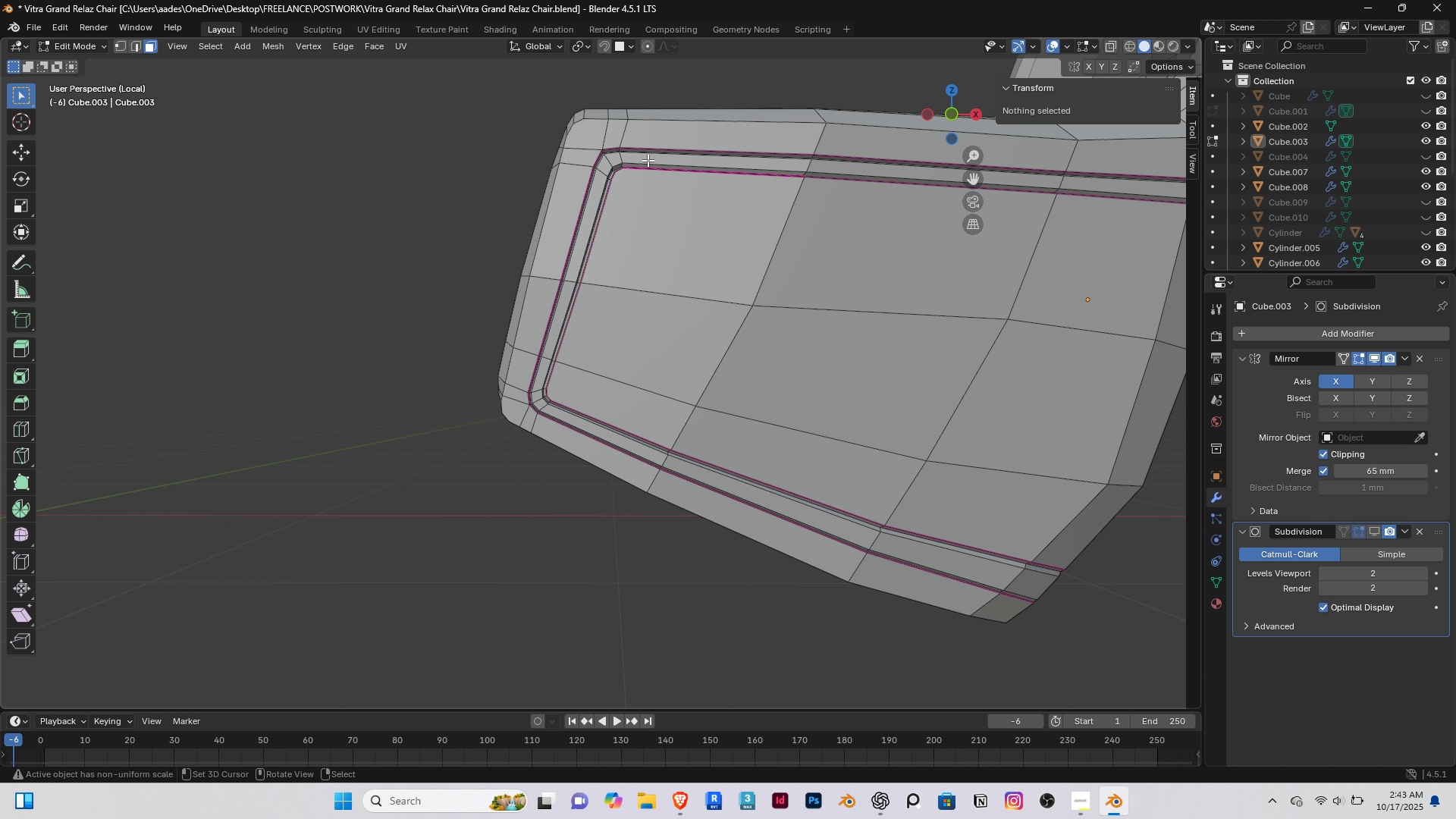 
hold_key(key=AltRight, duration=1.25)
right_click([647, 160])
 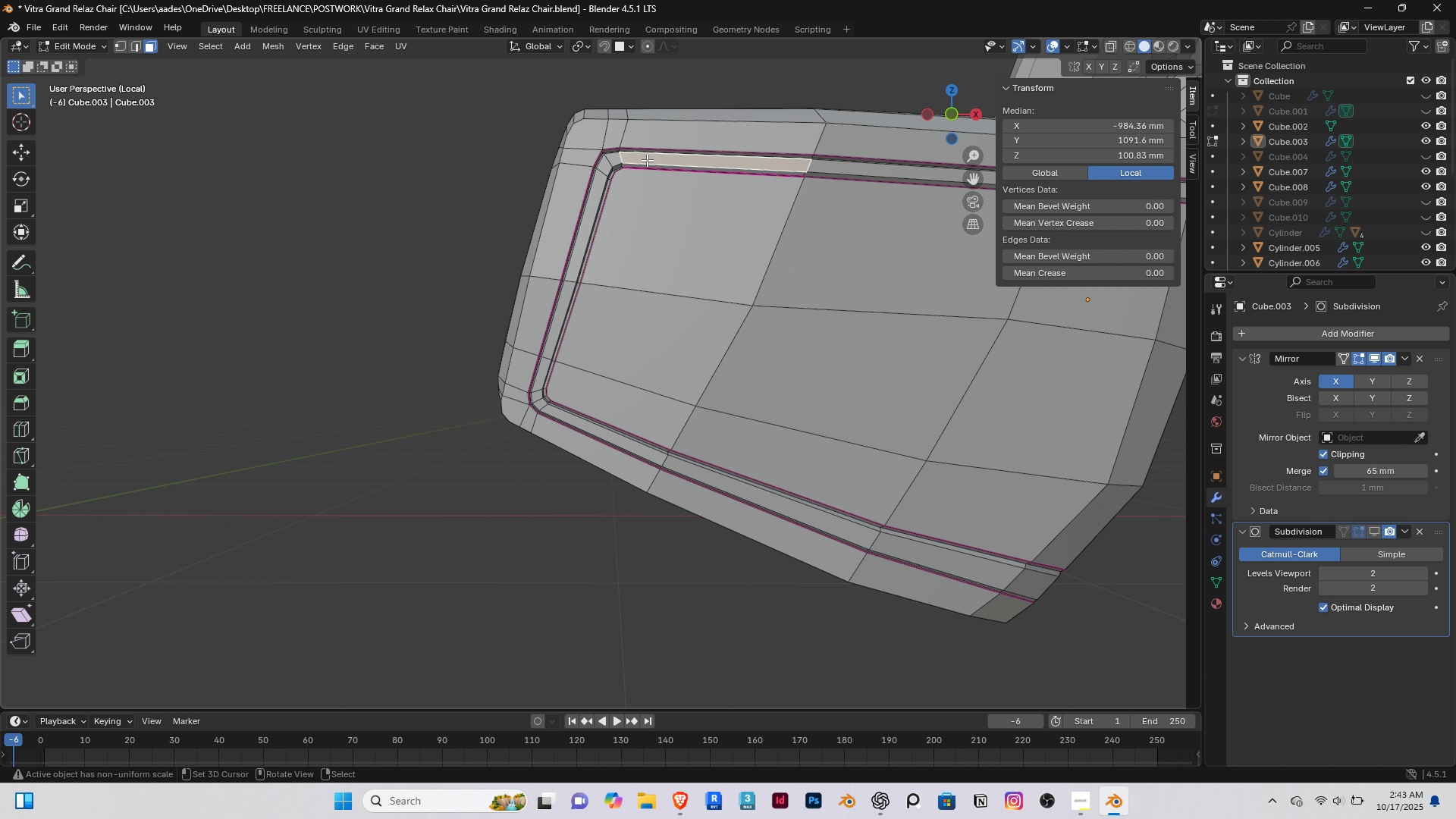 
right_click([617, 156])
 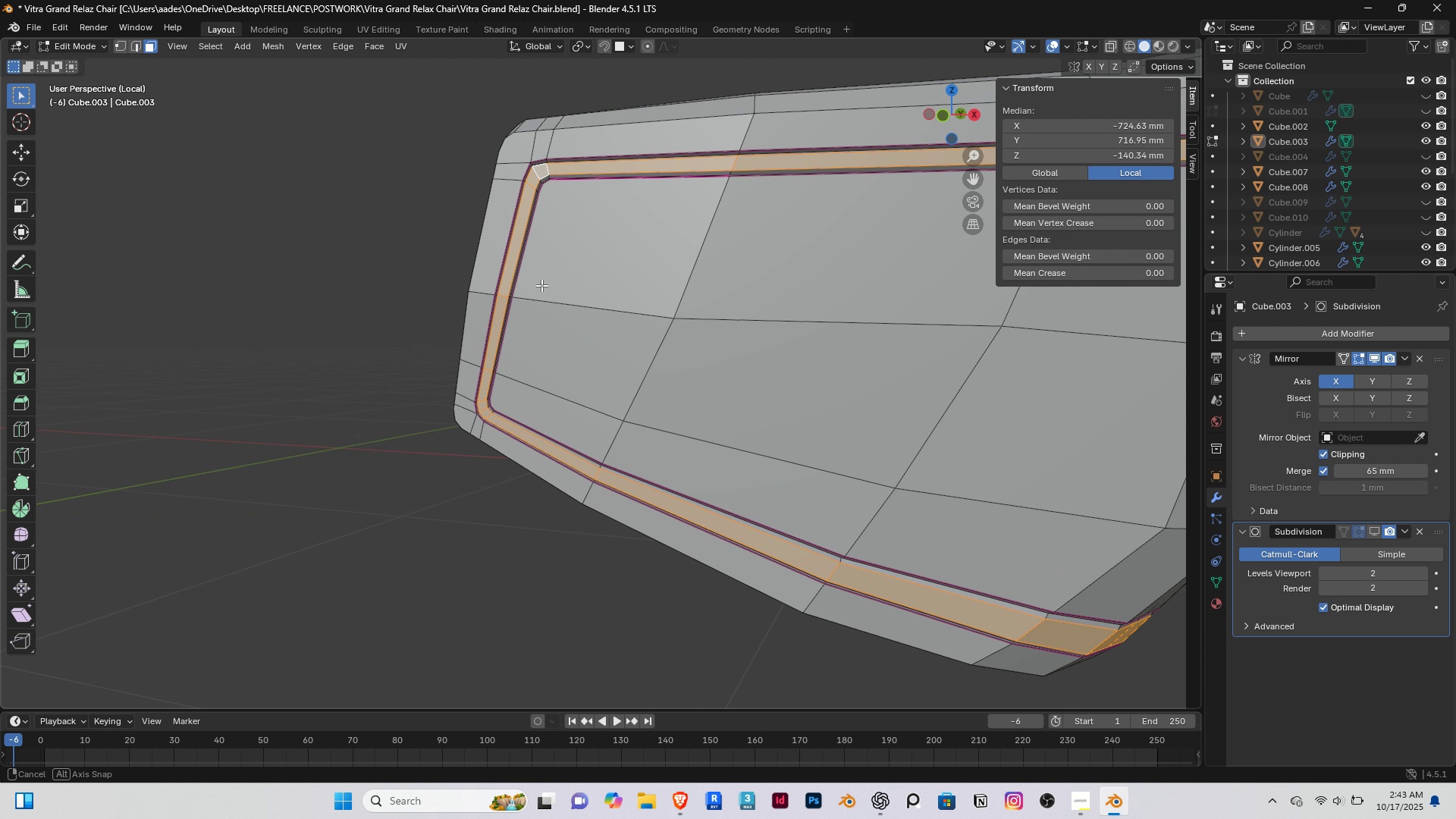 
scroll: coordinate [541, 285], scroll_direction: down, amount: 2.0
 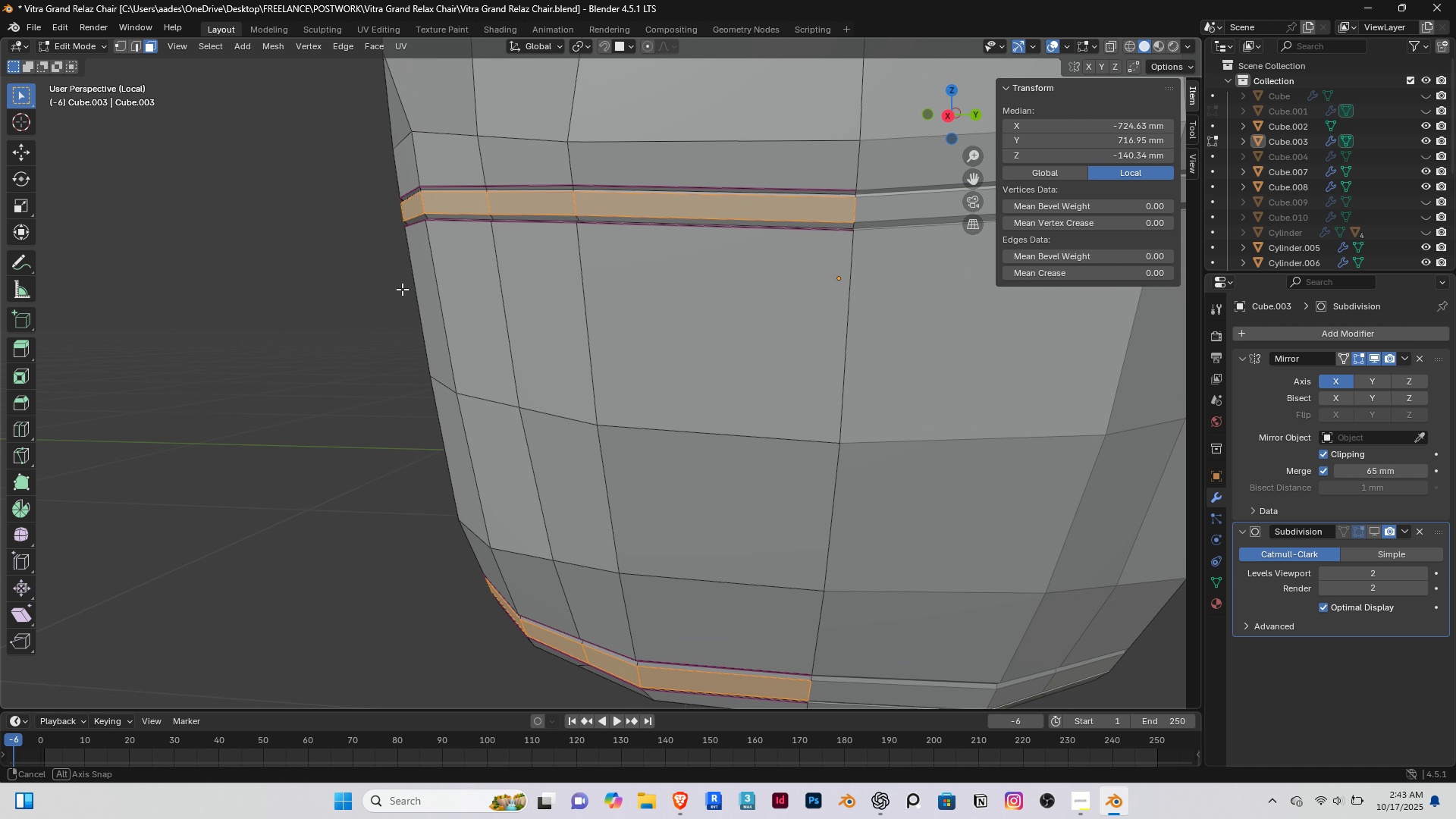 
scroll: coordinate [448, 294], scroll_direction: up, amount: 1.0
 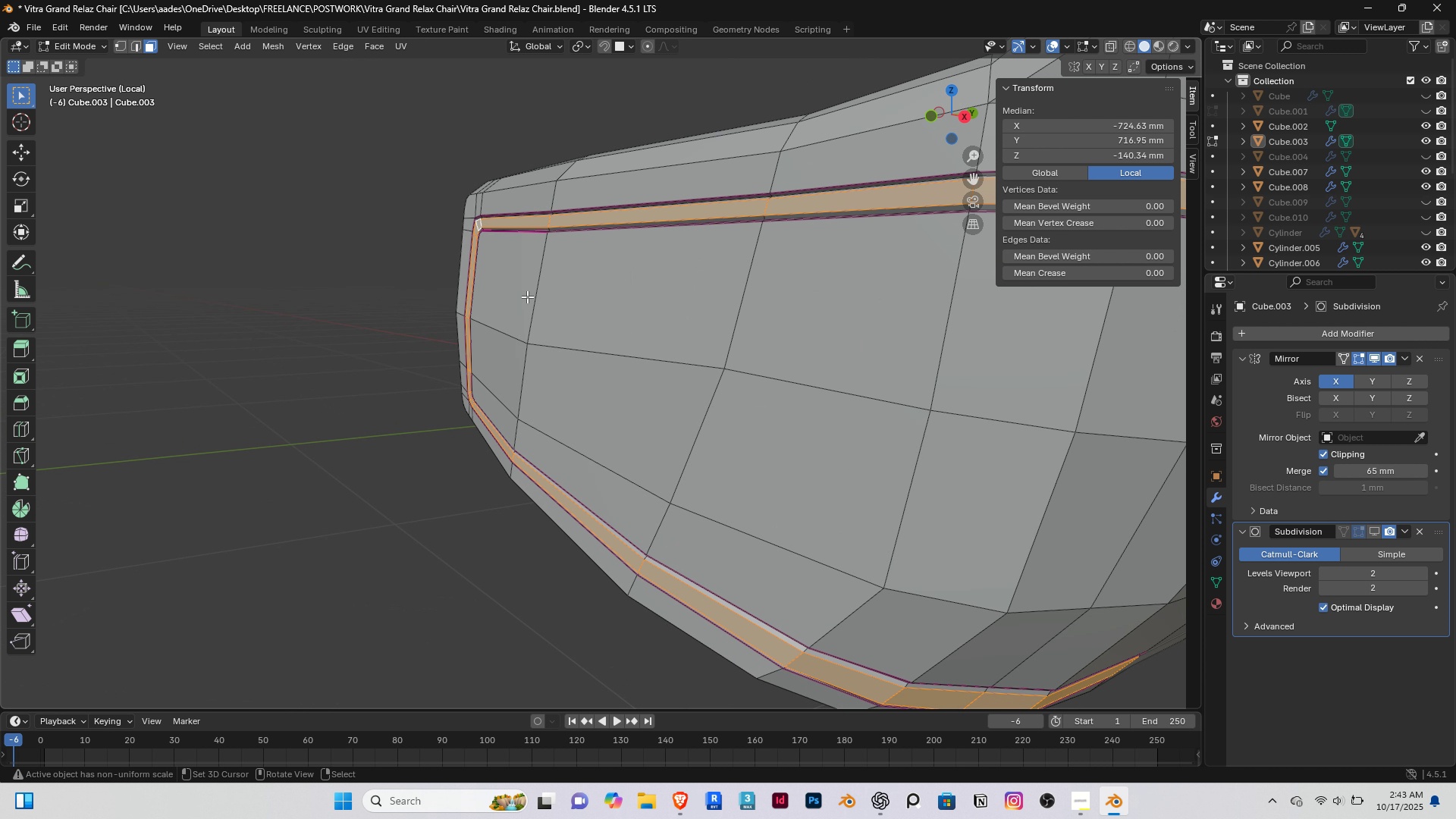 
hold_key(key=ShiftRight, duration=0.47)
 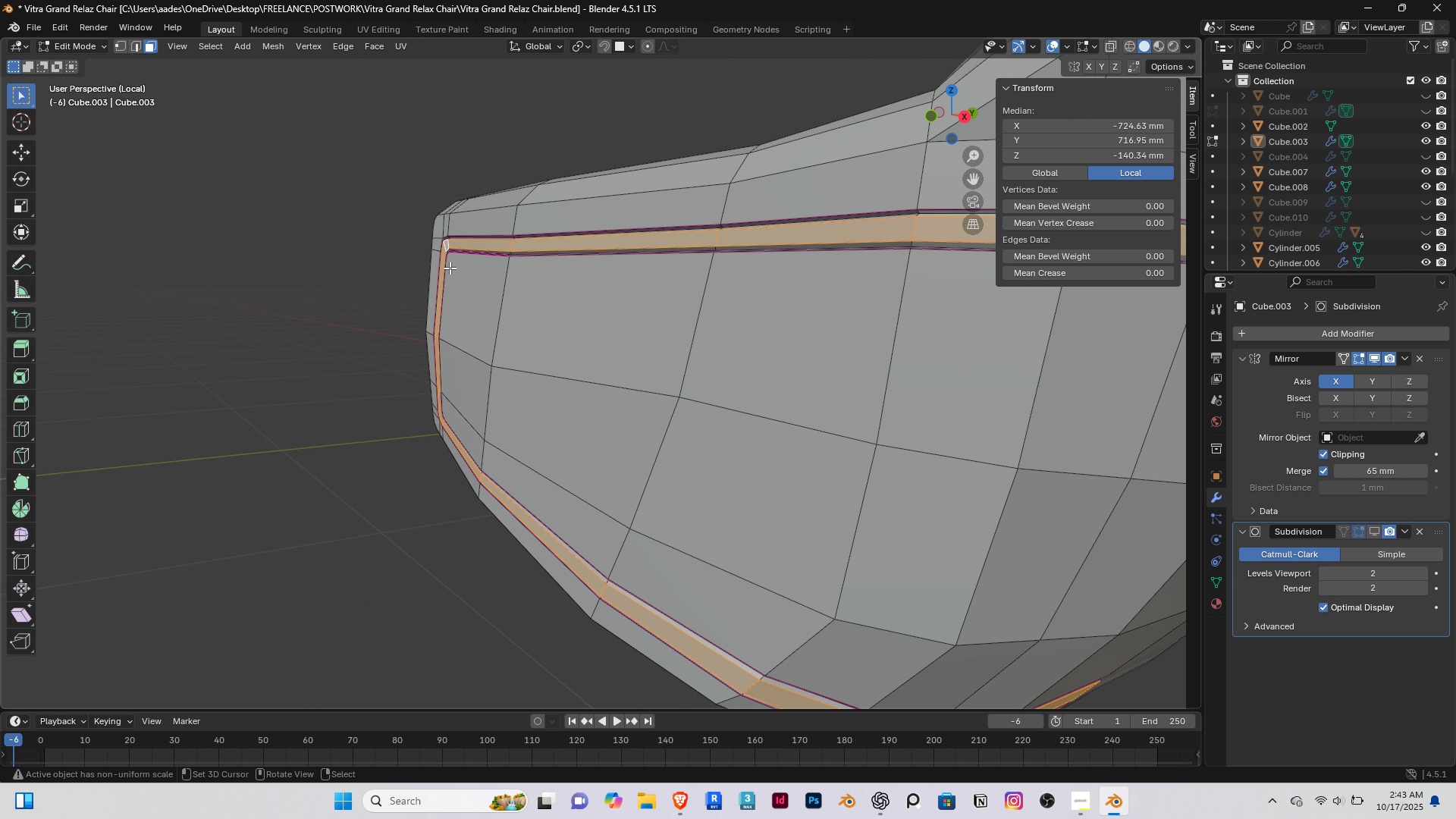 
scroll: coordinate [450, 268], scroll_direction: up, amount: 2.0
 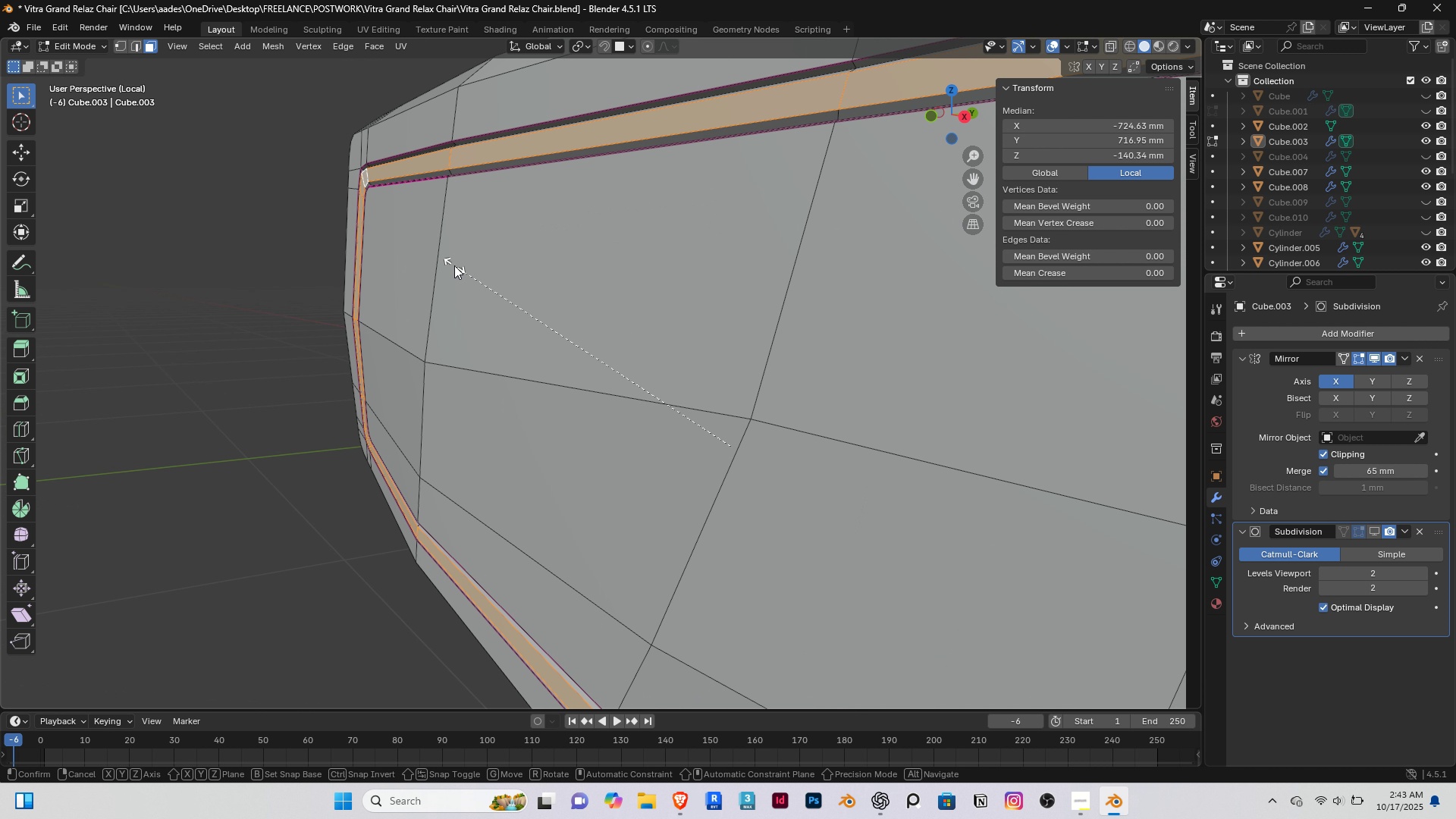 
key(S)
 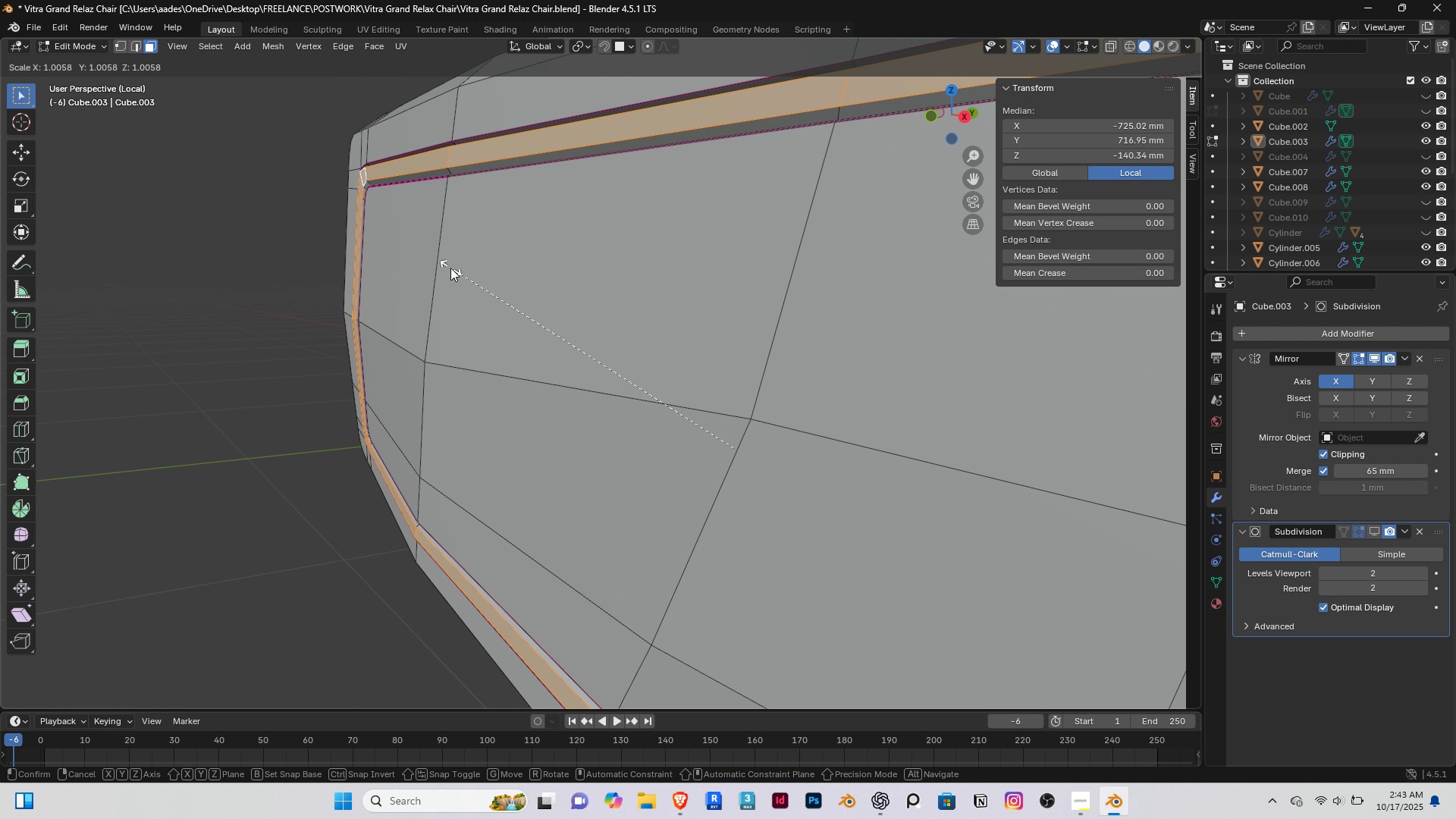 
left_click([450, 268])
 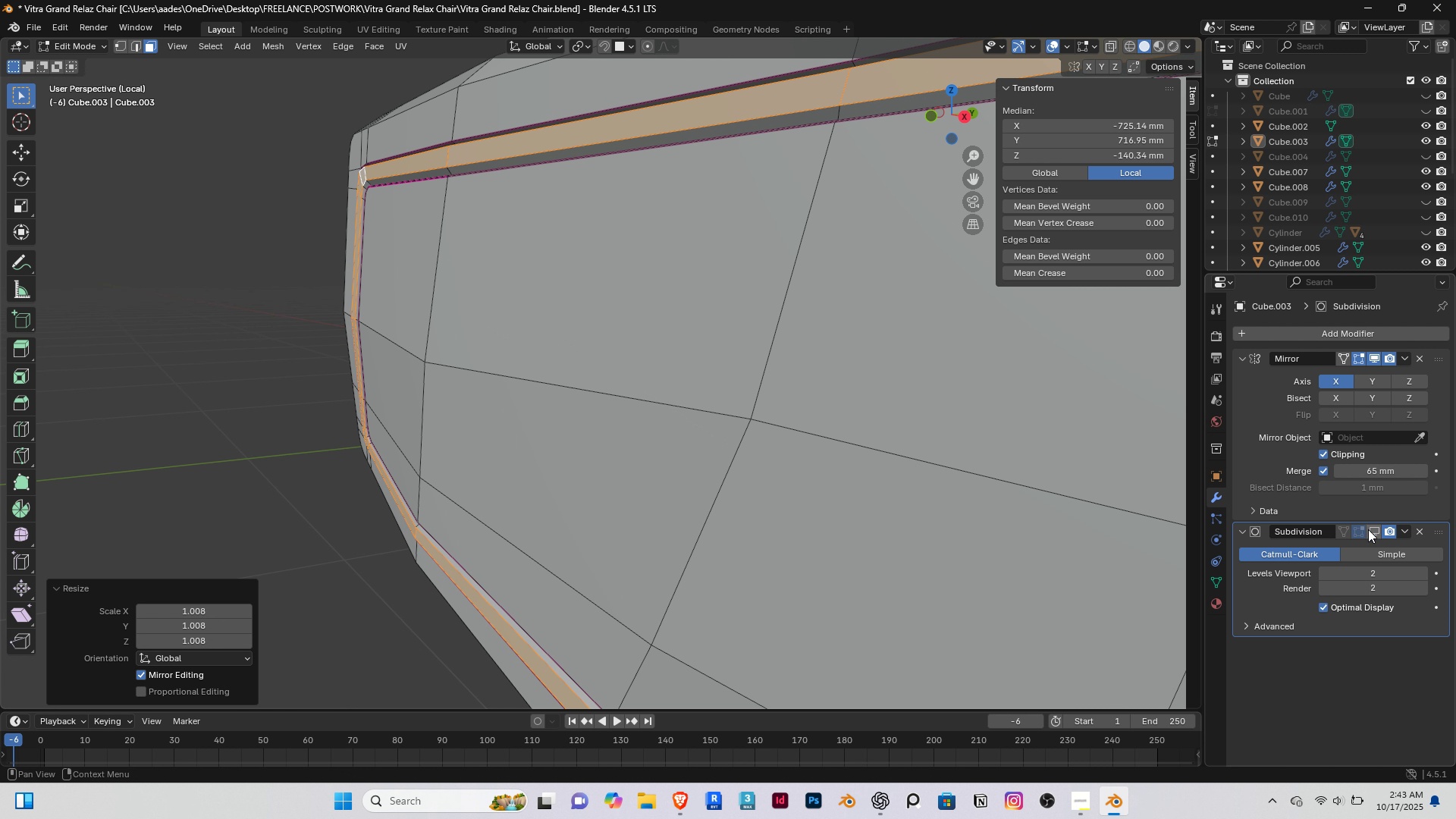 
left_click([1372, 529])
 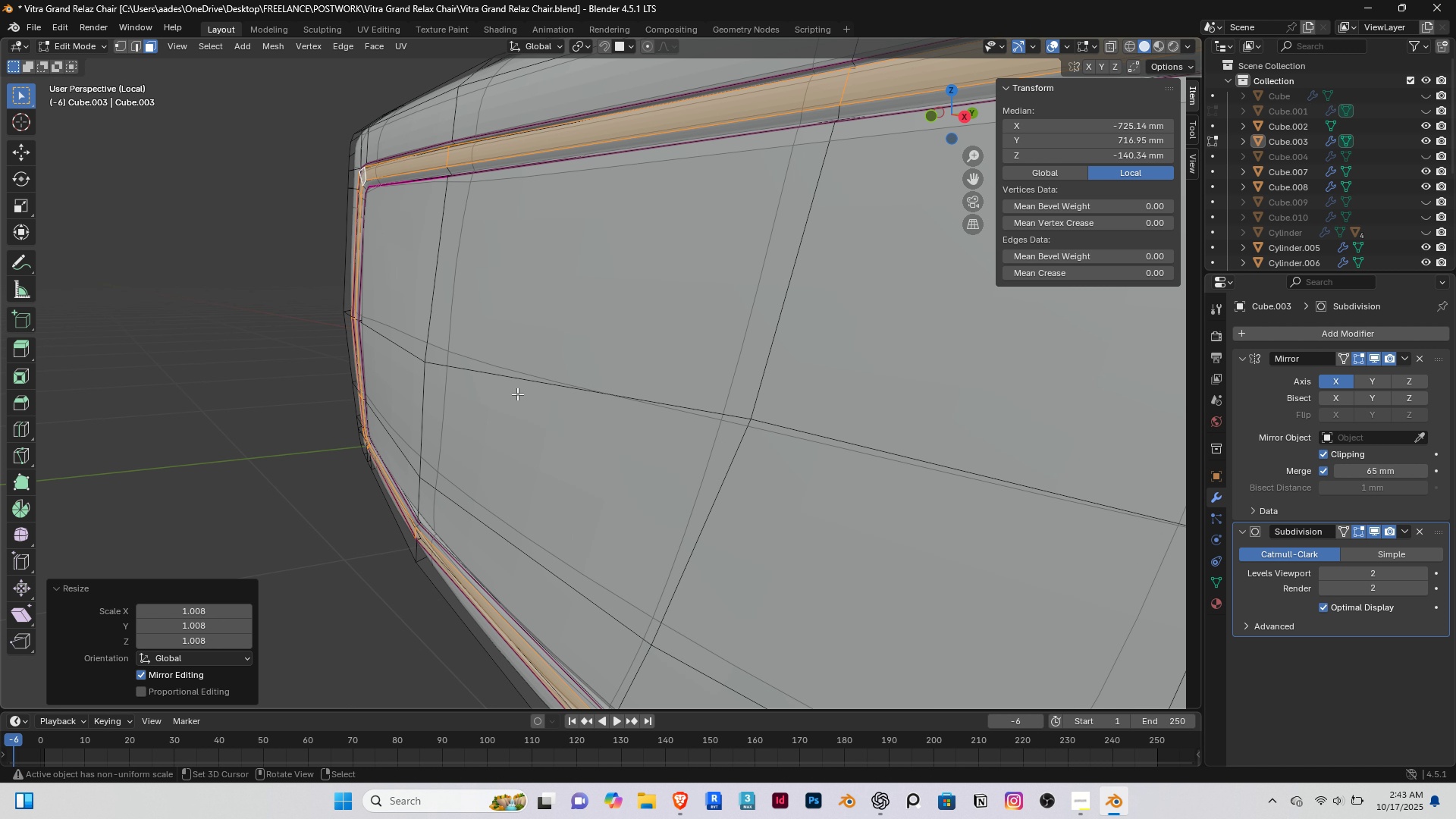 
scroll: coordinate [465, 377], scroll_direction: down, amount: 3.0
 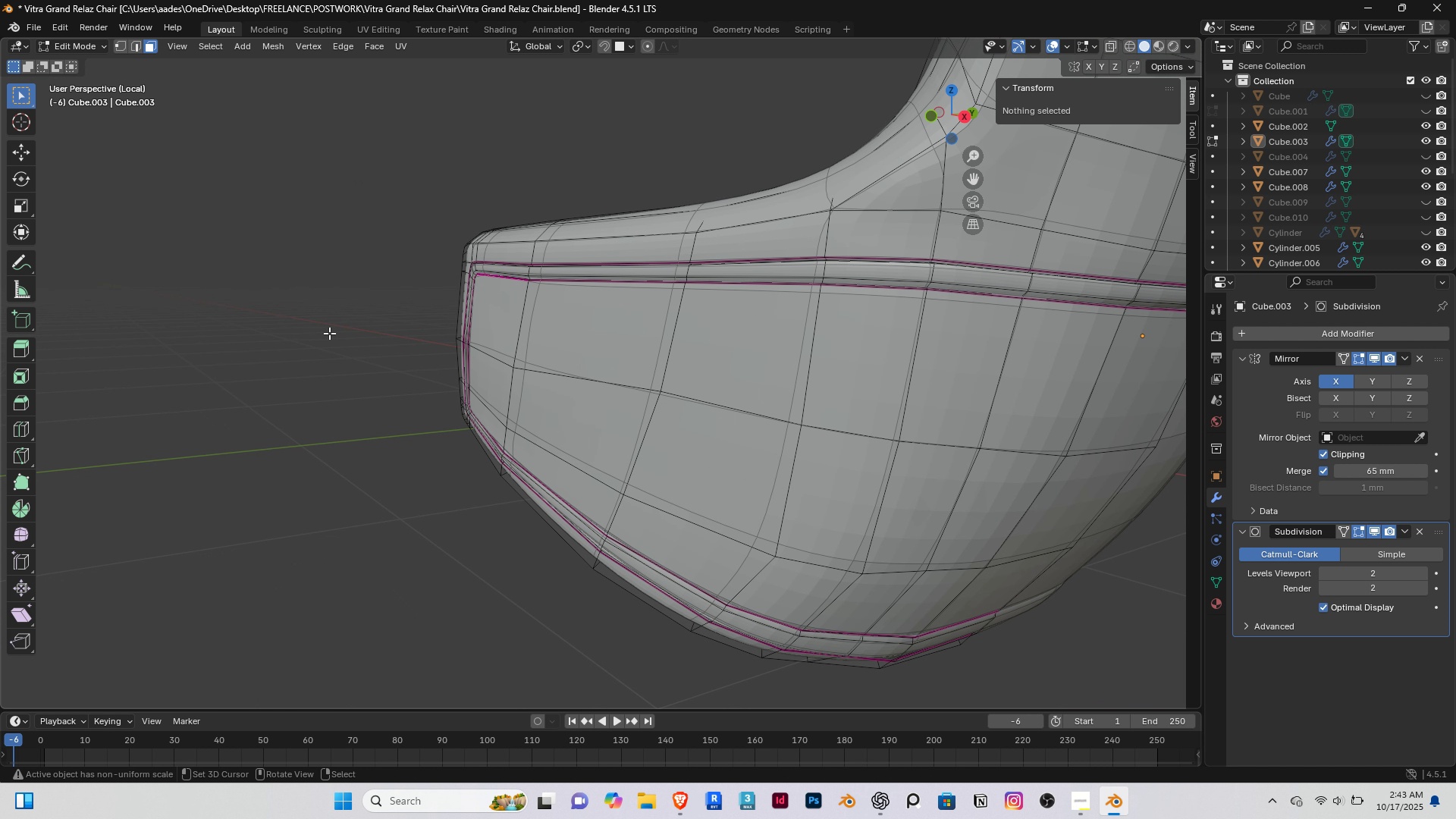 
right_click([329, 333])
 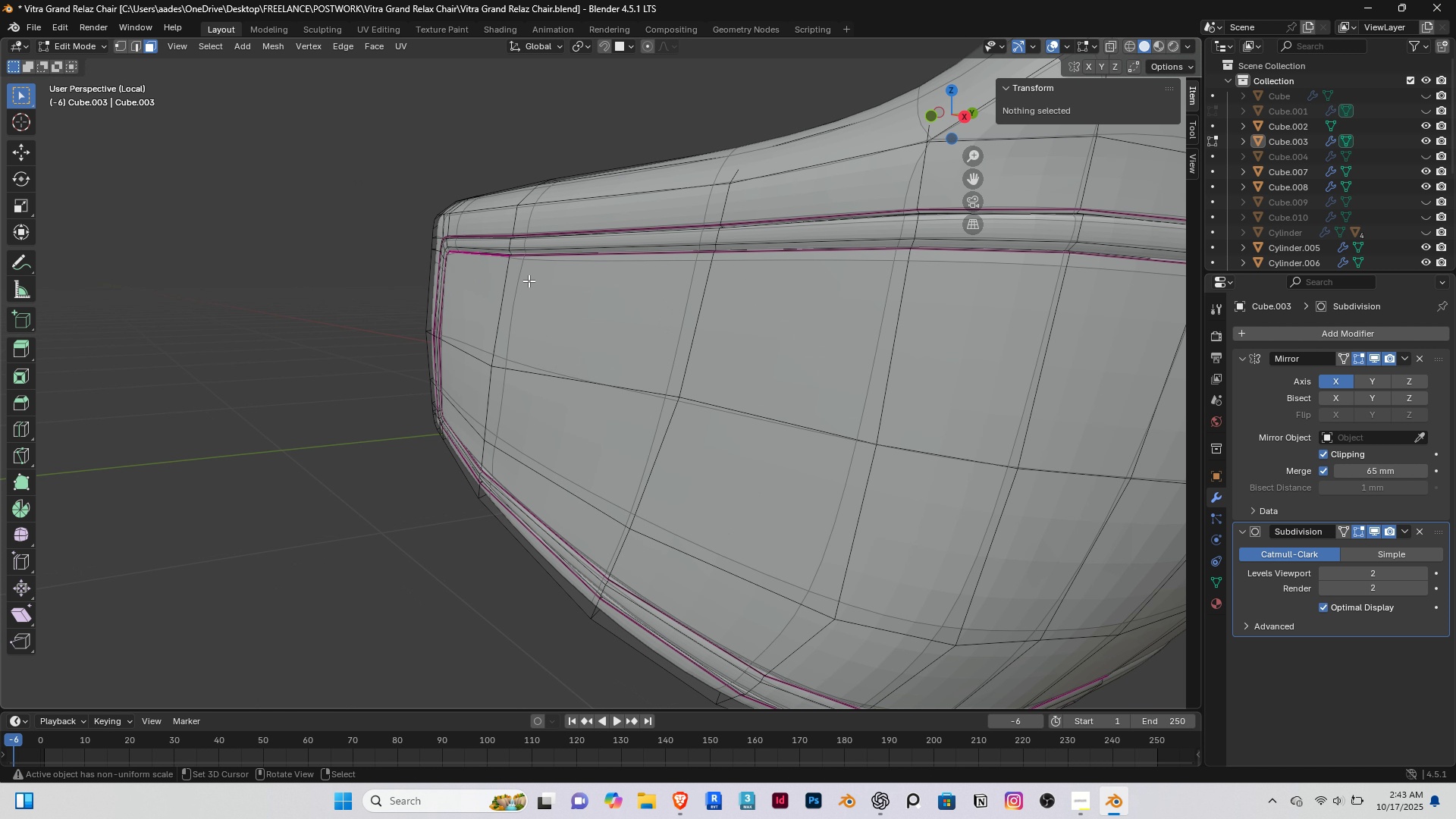 
scroll: coordinate [544, 266], scroll_direction: up, amount: 3.0
 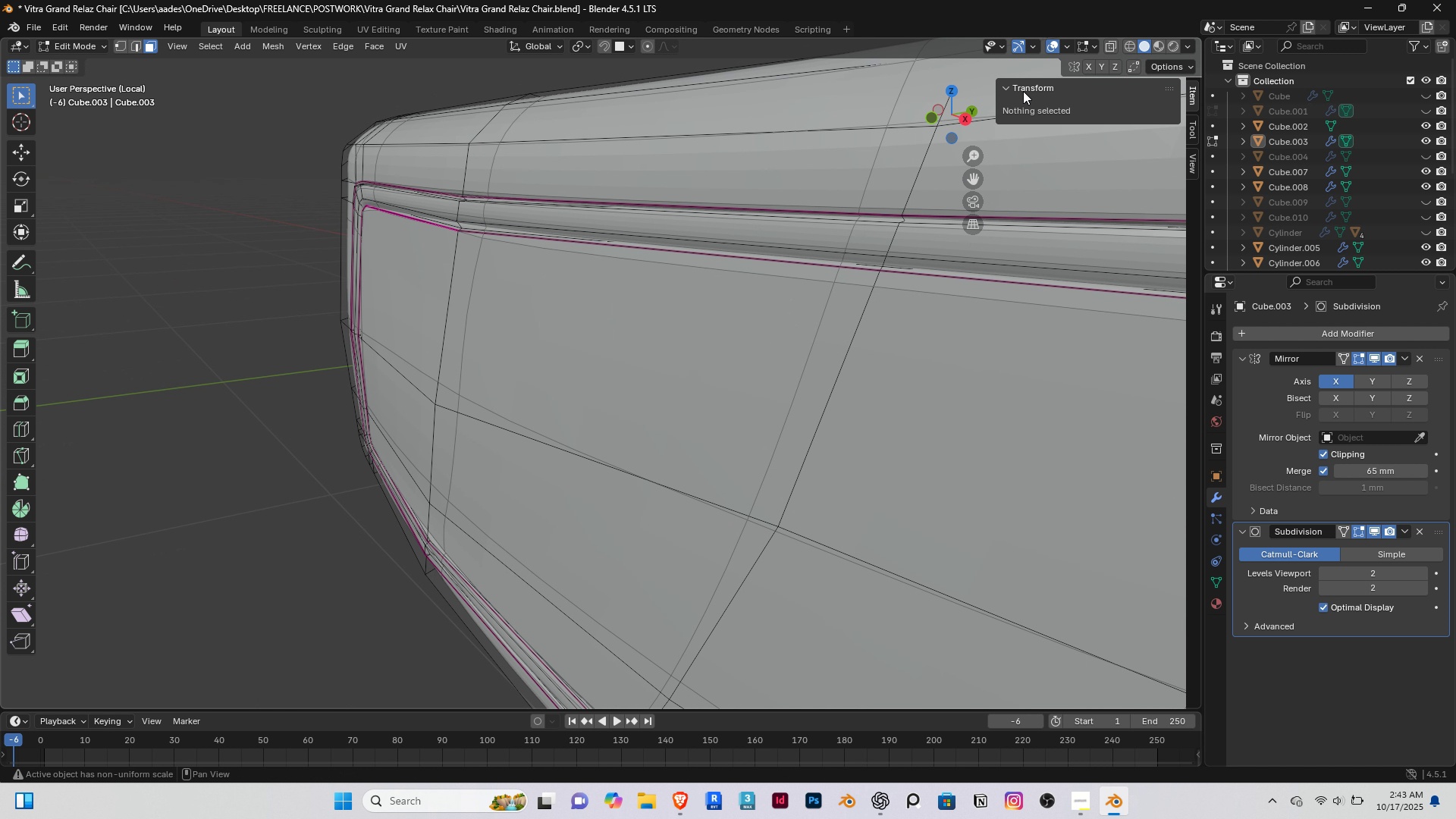 
left_click([1056, 49])
 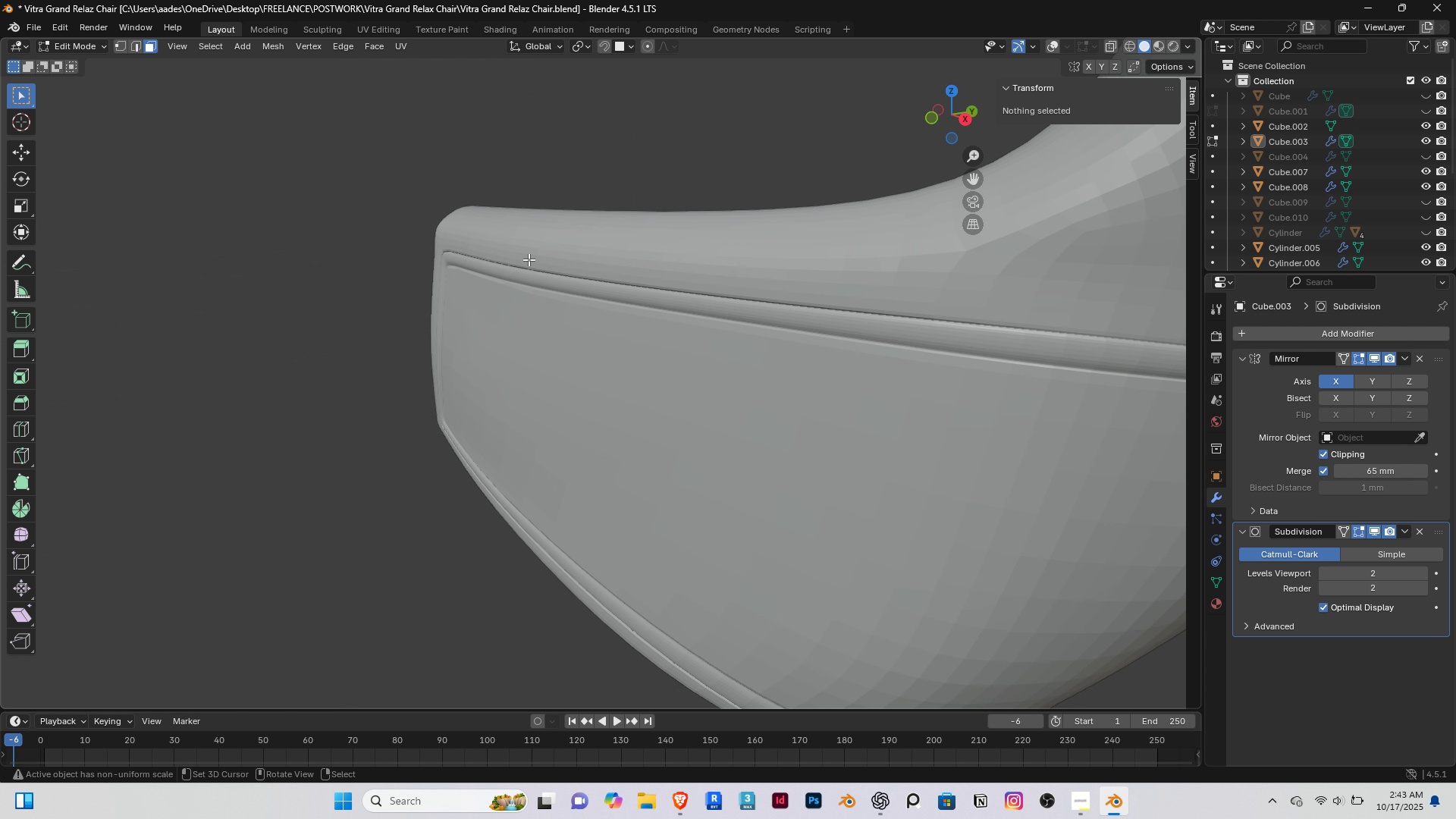 
scroll: coordinate [527, 235], scroll_direction: down, amount: 4.0
 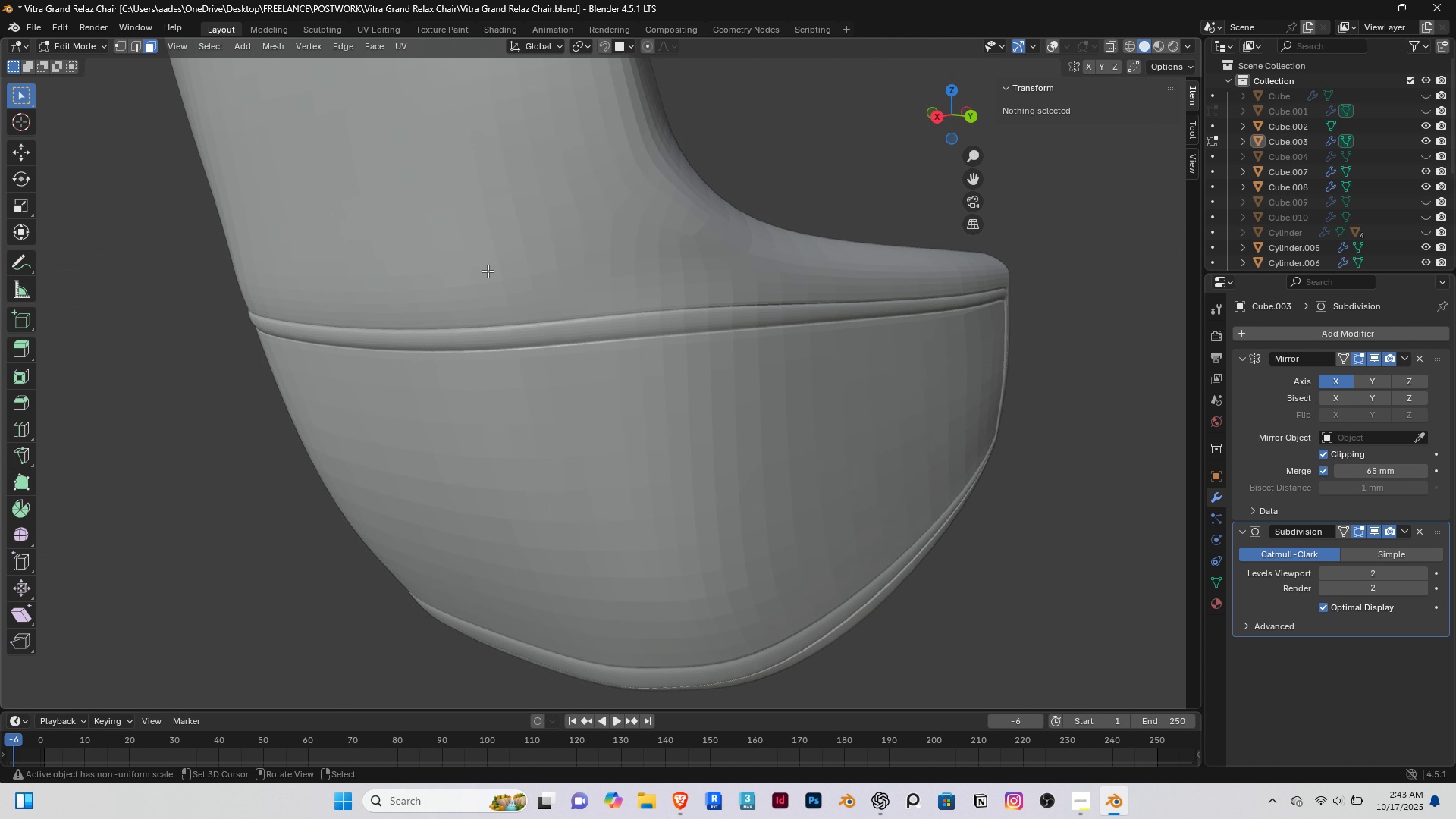 
scroll: coordinate [714, 302], scroll_direction: up, amount: 2.0
 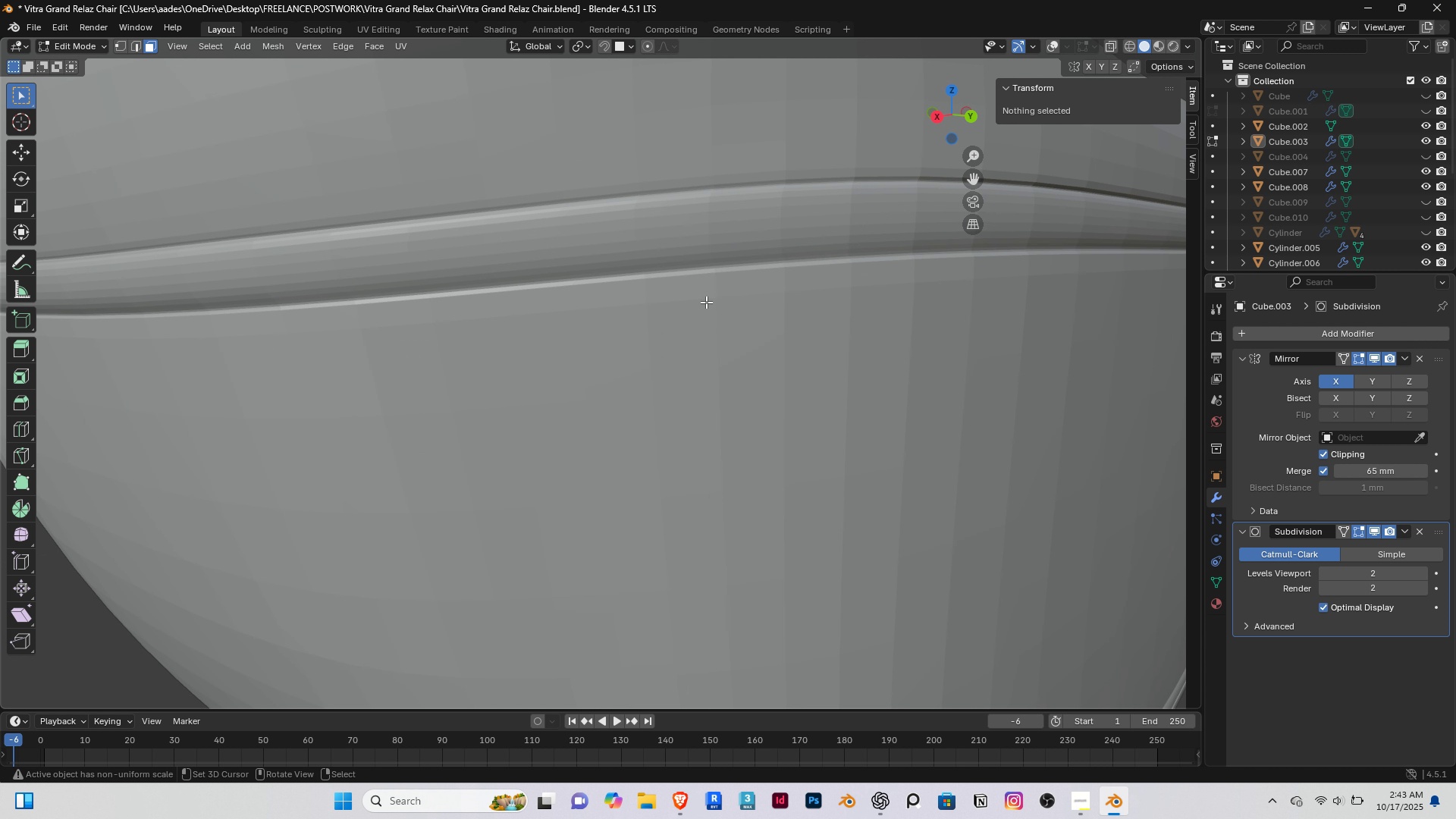 
key(Tab)
 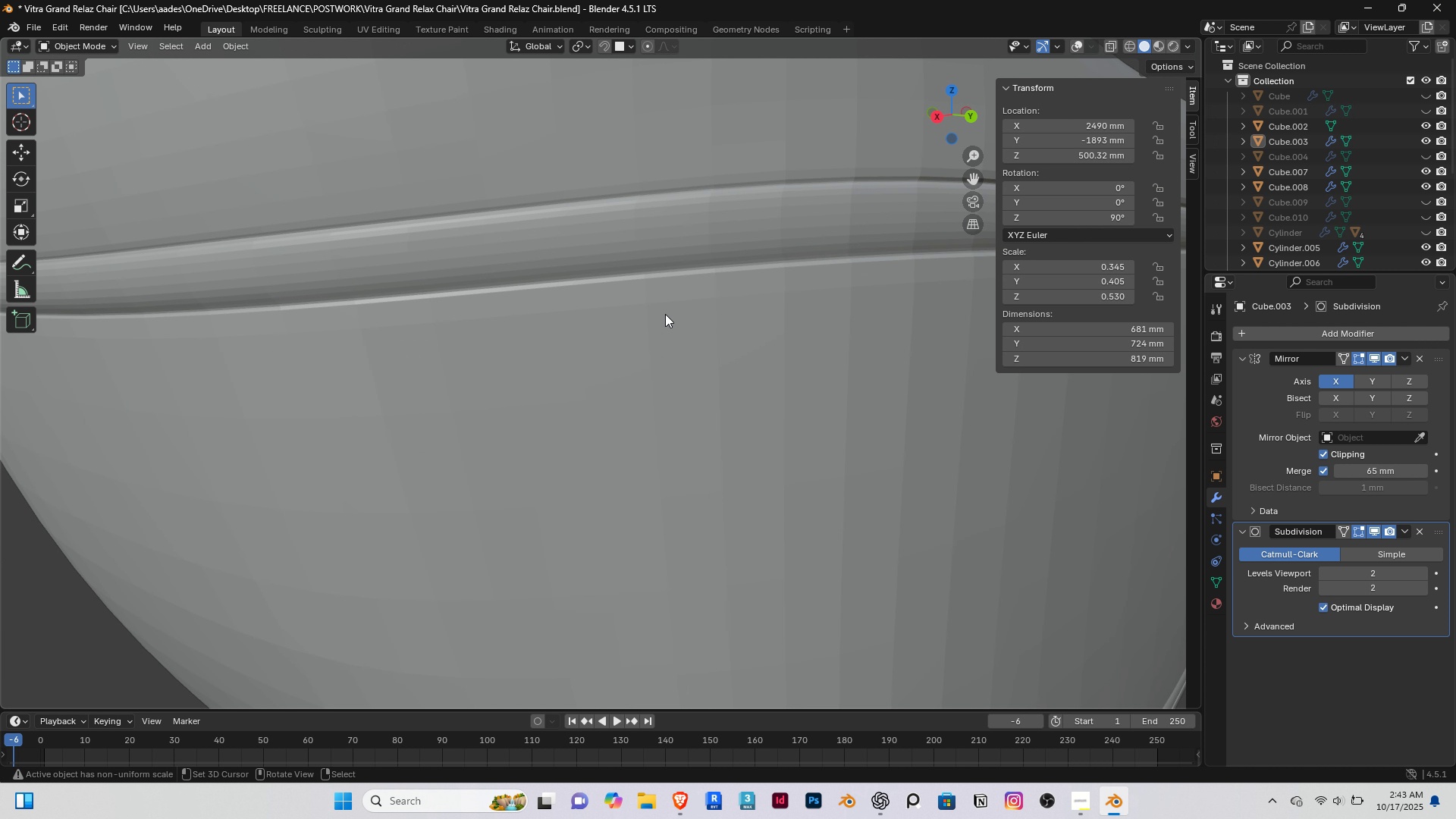 
scroll: coordinate [668, 335], scroll_direction: down, amount: 5.0
 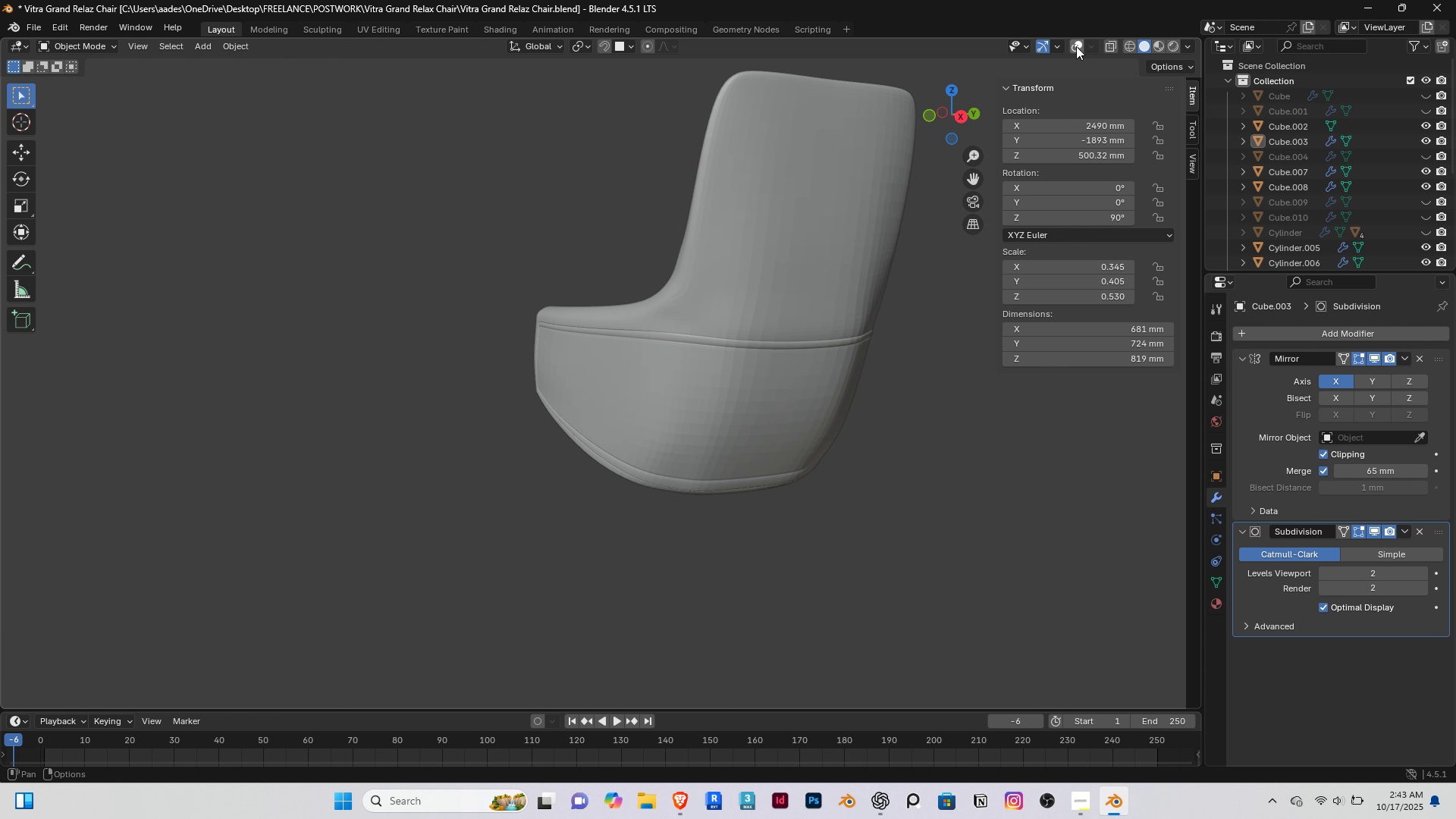 
left_click([1076, 46])
 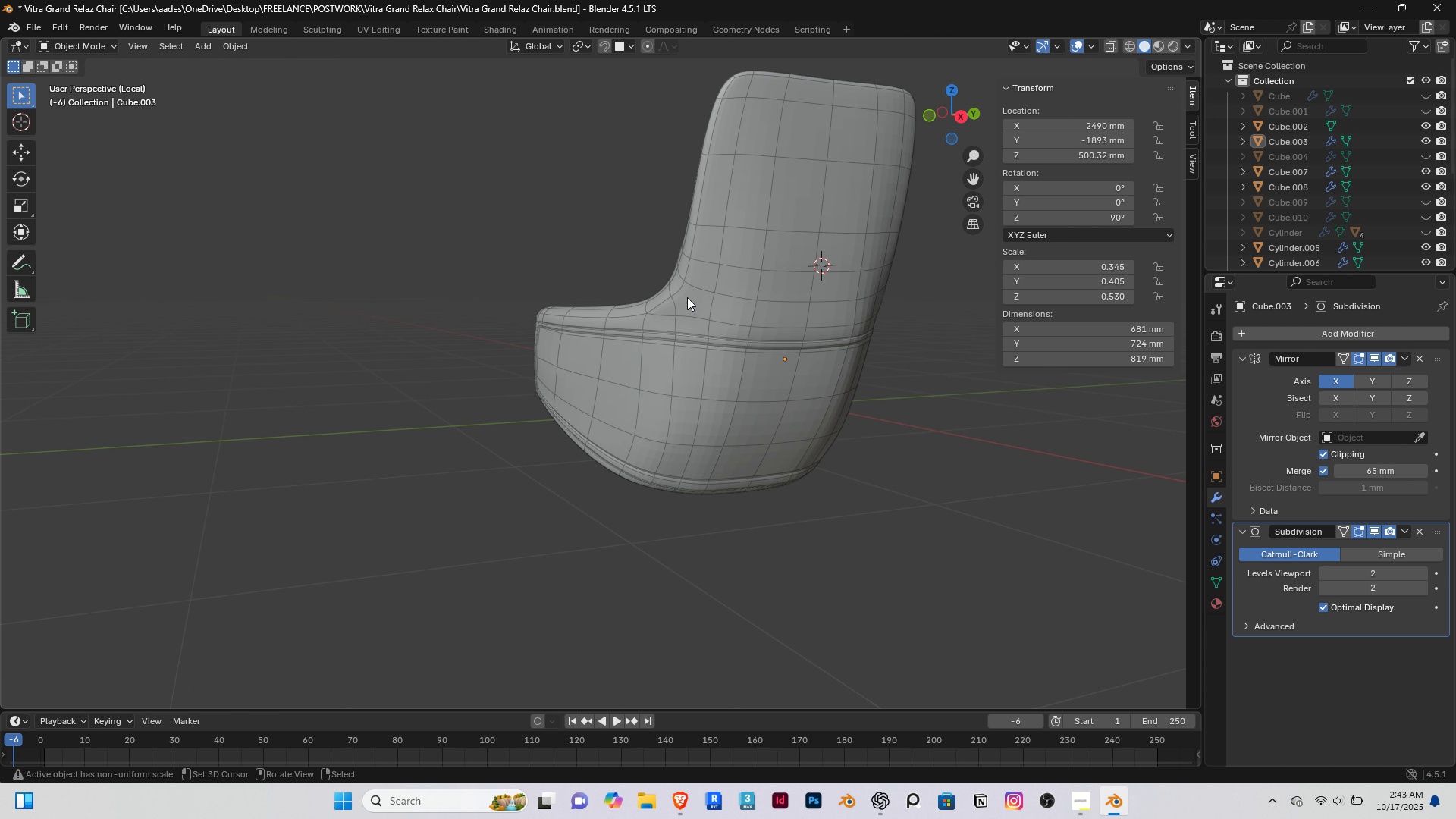 
key(Tab)
 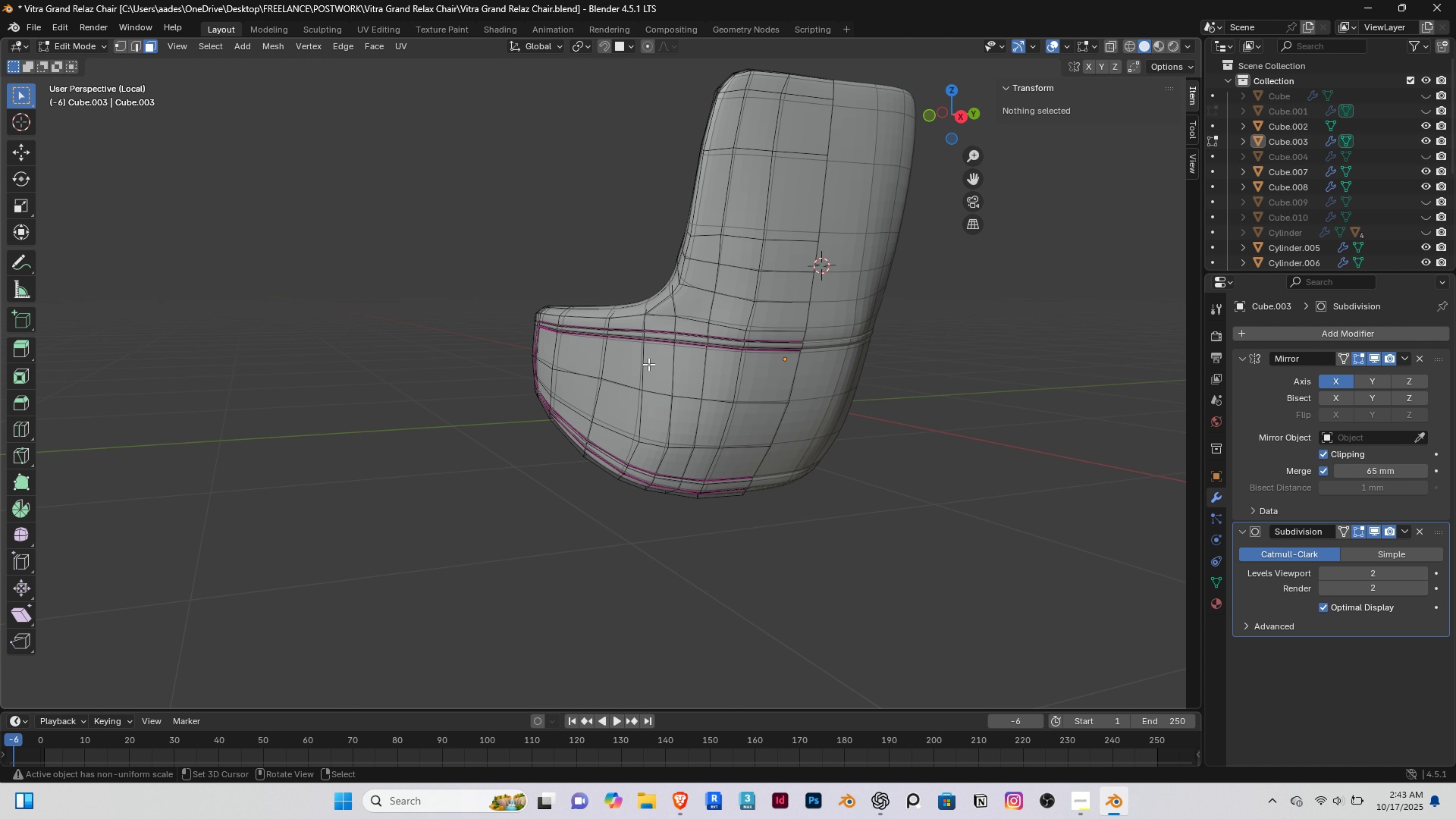 
scroll: coordinate [721, 265], scroll_direction: up, amount: 6.0
 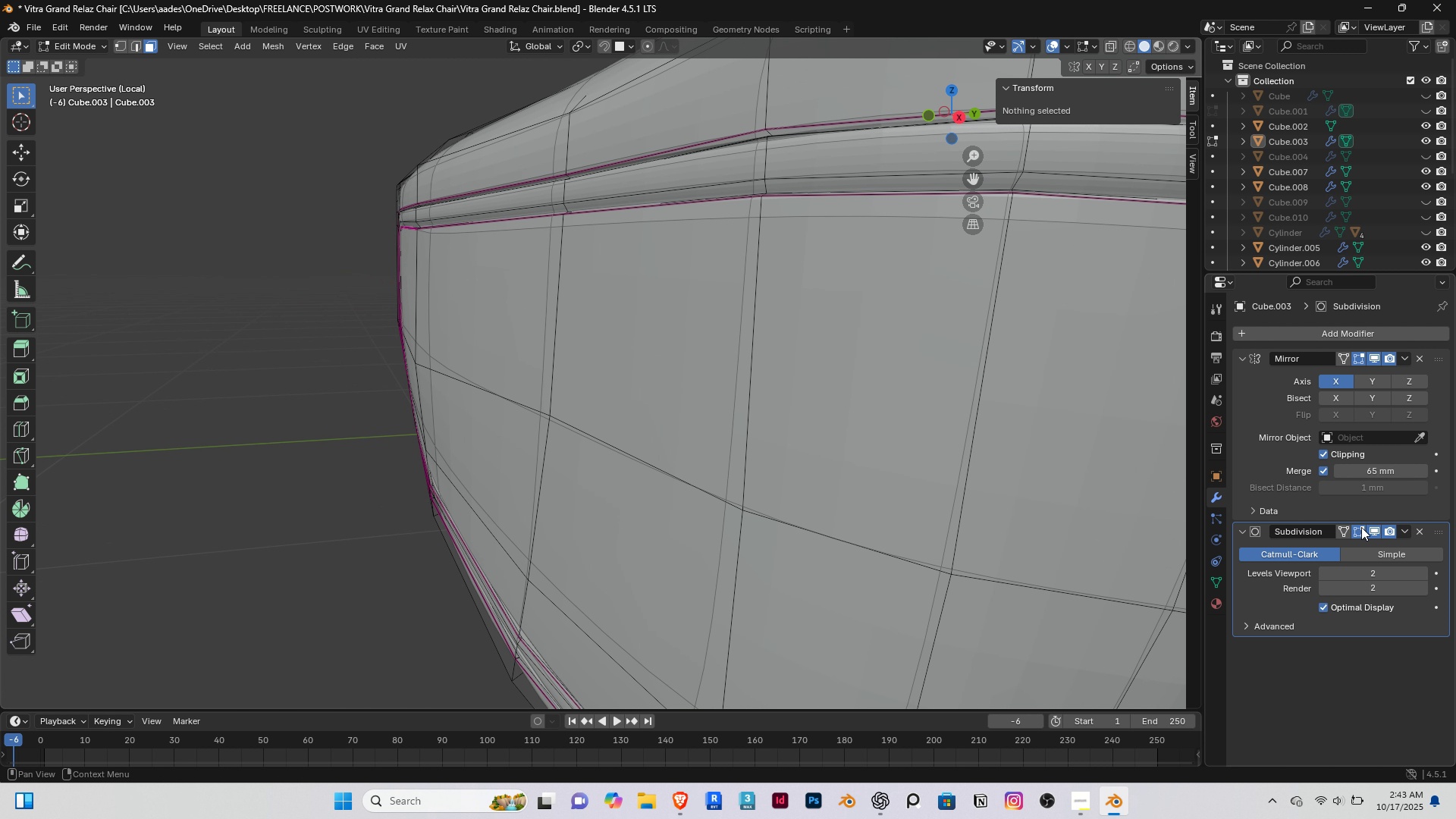 
left_click([1374, 528])
 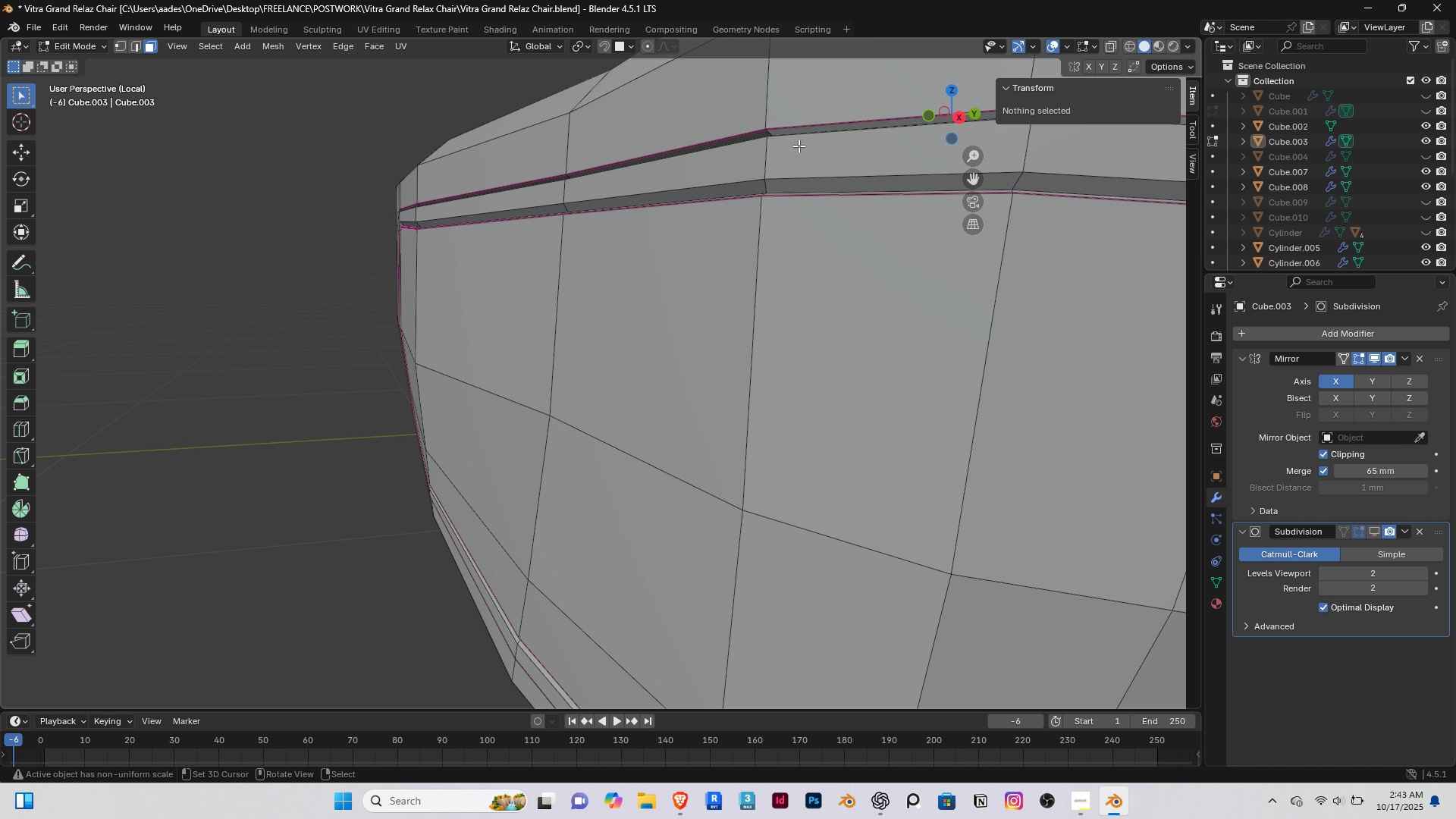 
right_click([799, 146])
 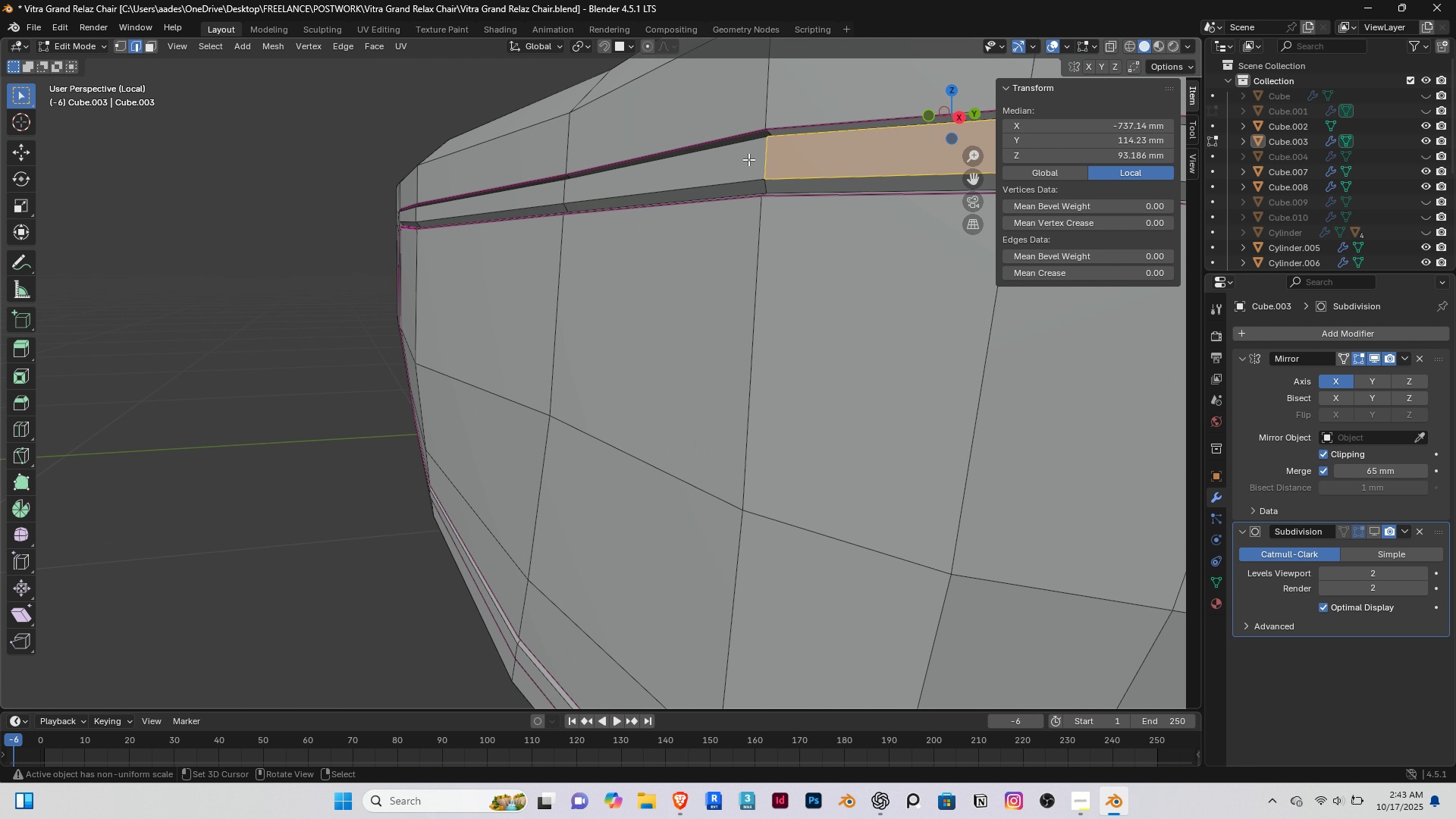 
key(2)
 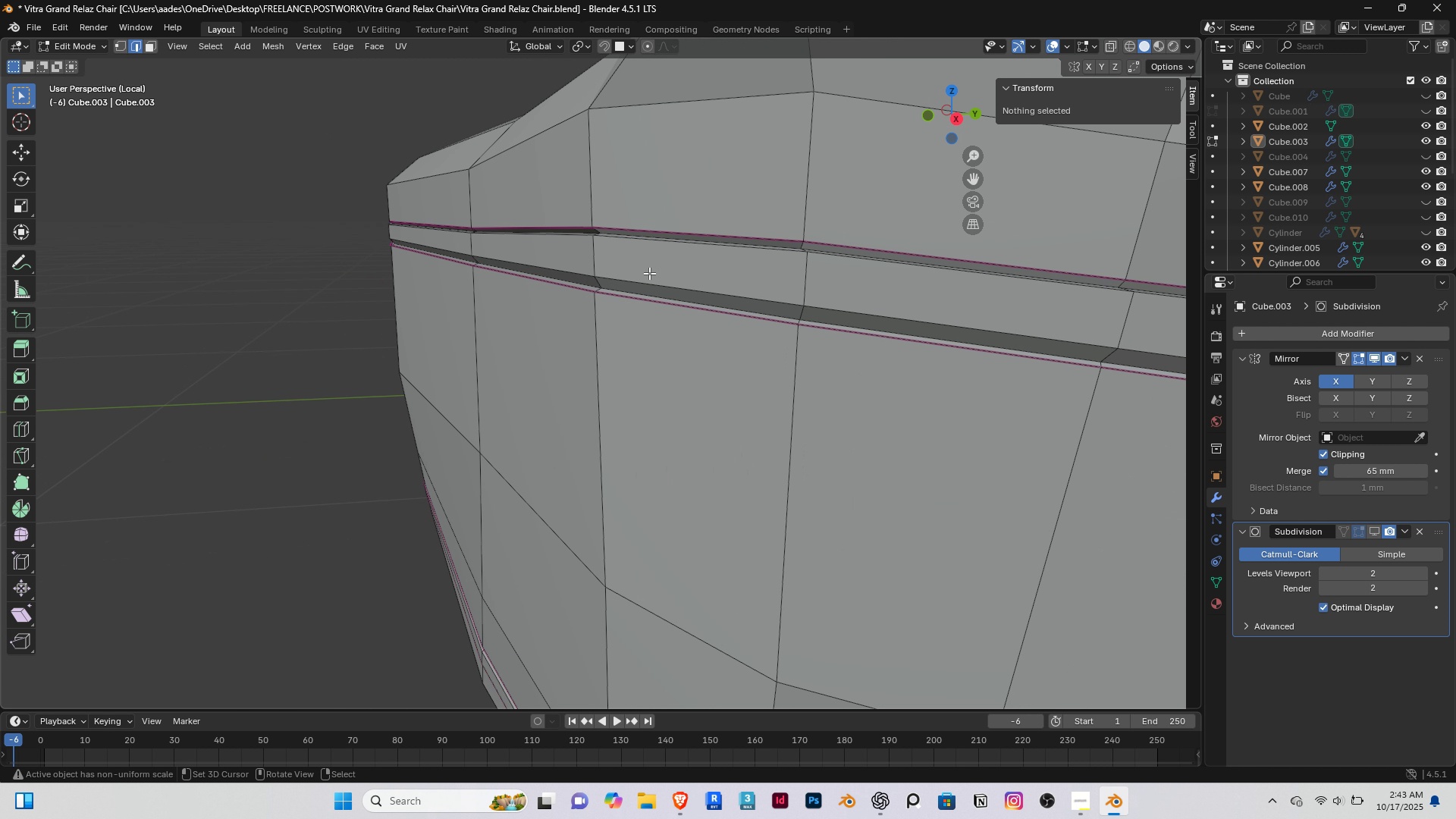 
right_click([665, 250])
 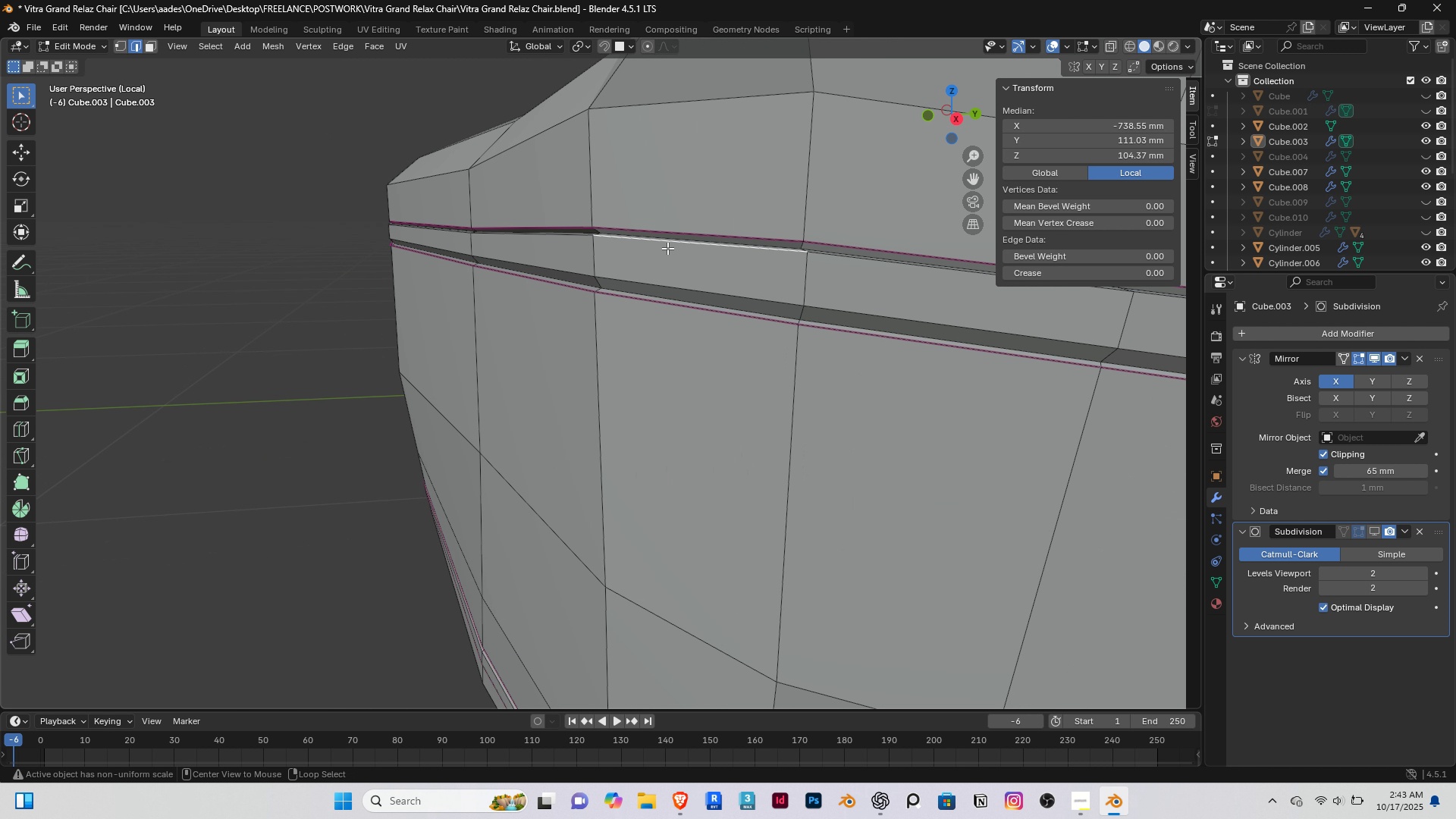 
hold_key(key=AltRight, duration=1.51)
right_click([667, 248])
 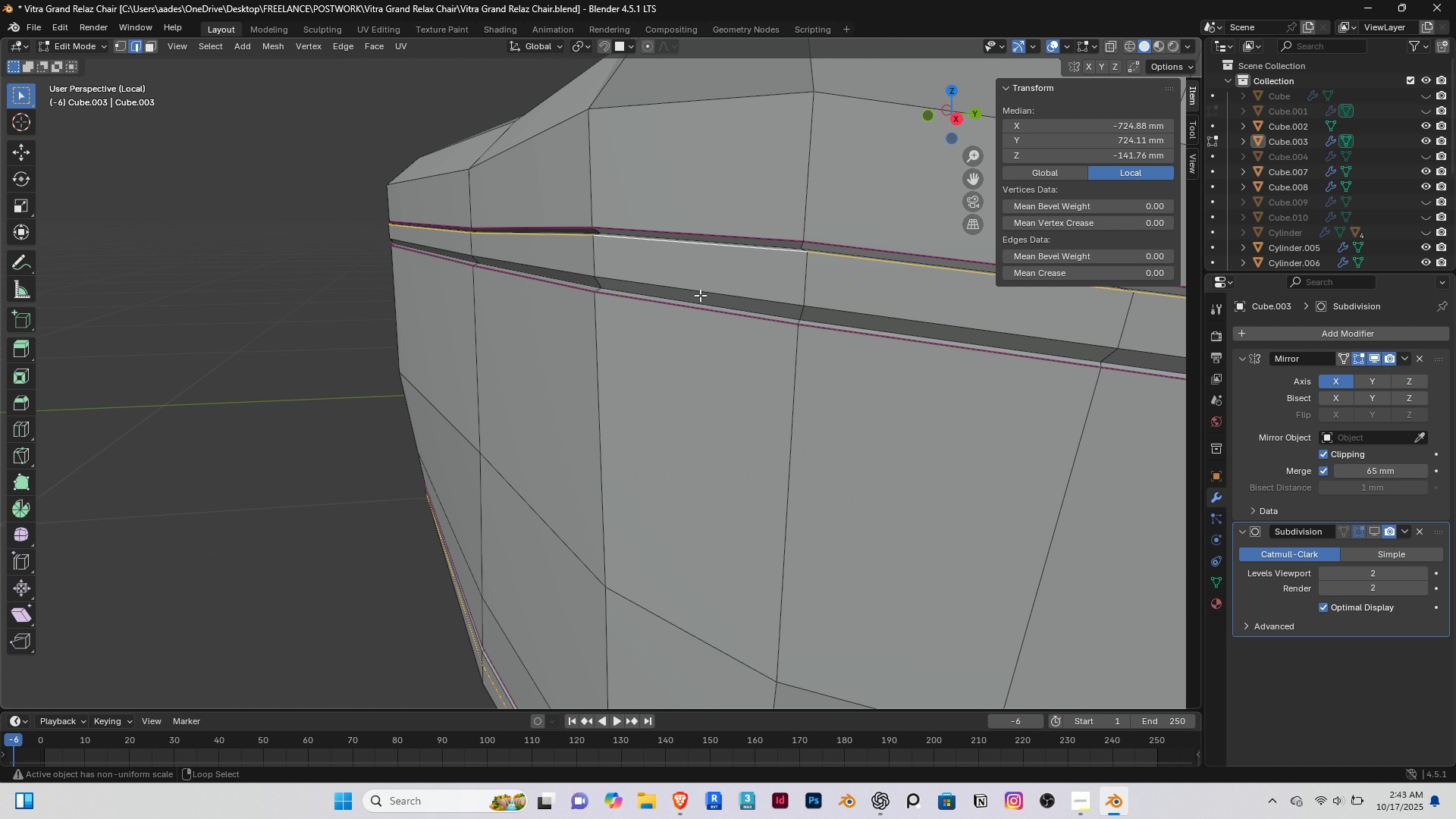 
hold_key(key=ShiftRight, duration=0.95)
right_click([710, 290])
 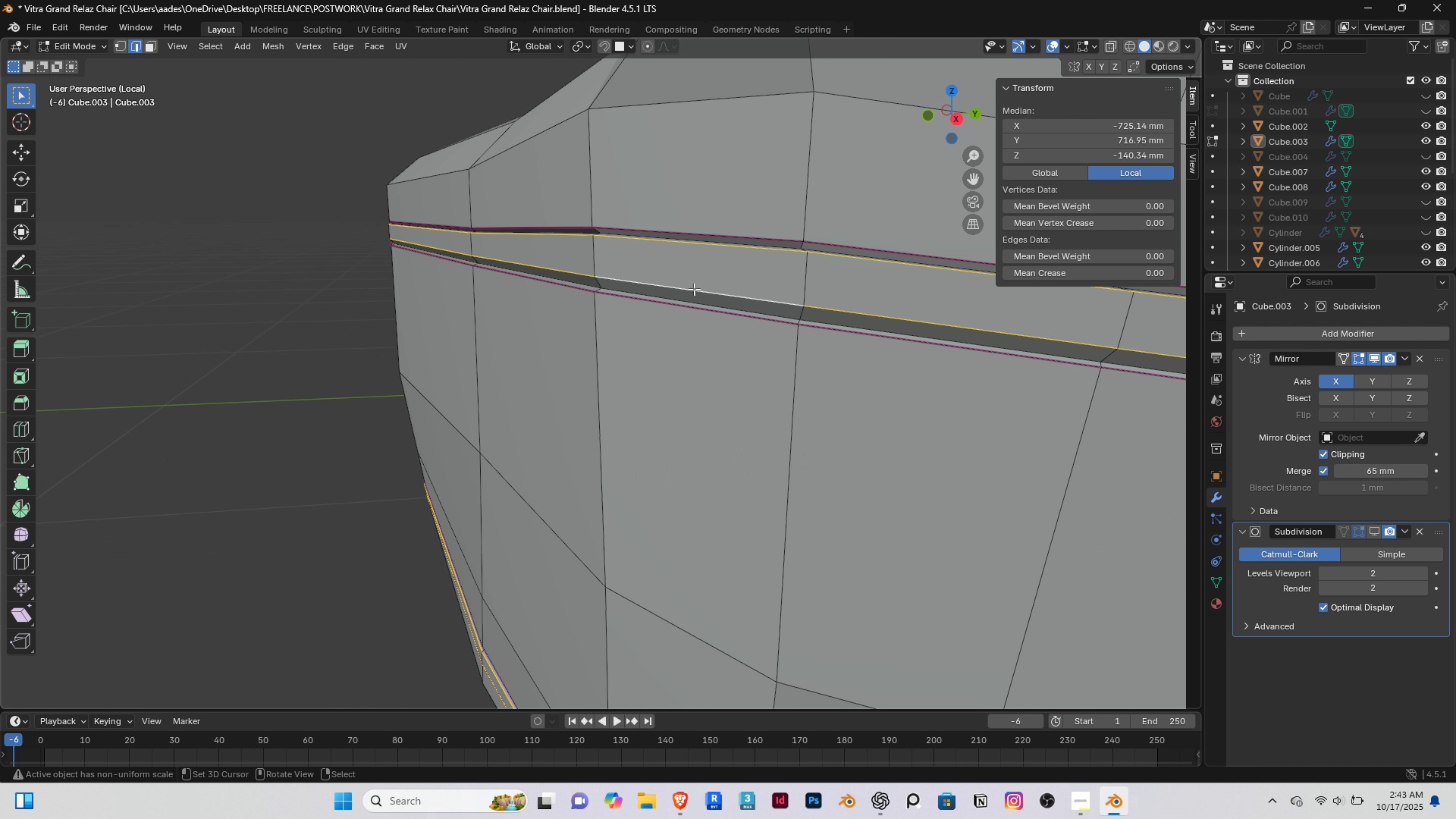 
scroll: coordinate [694, 289], scroll_direction: down, amount: 1.0
 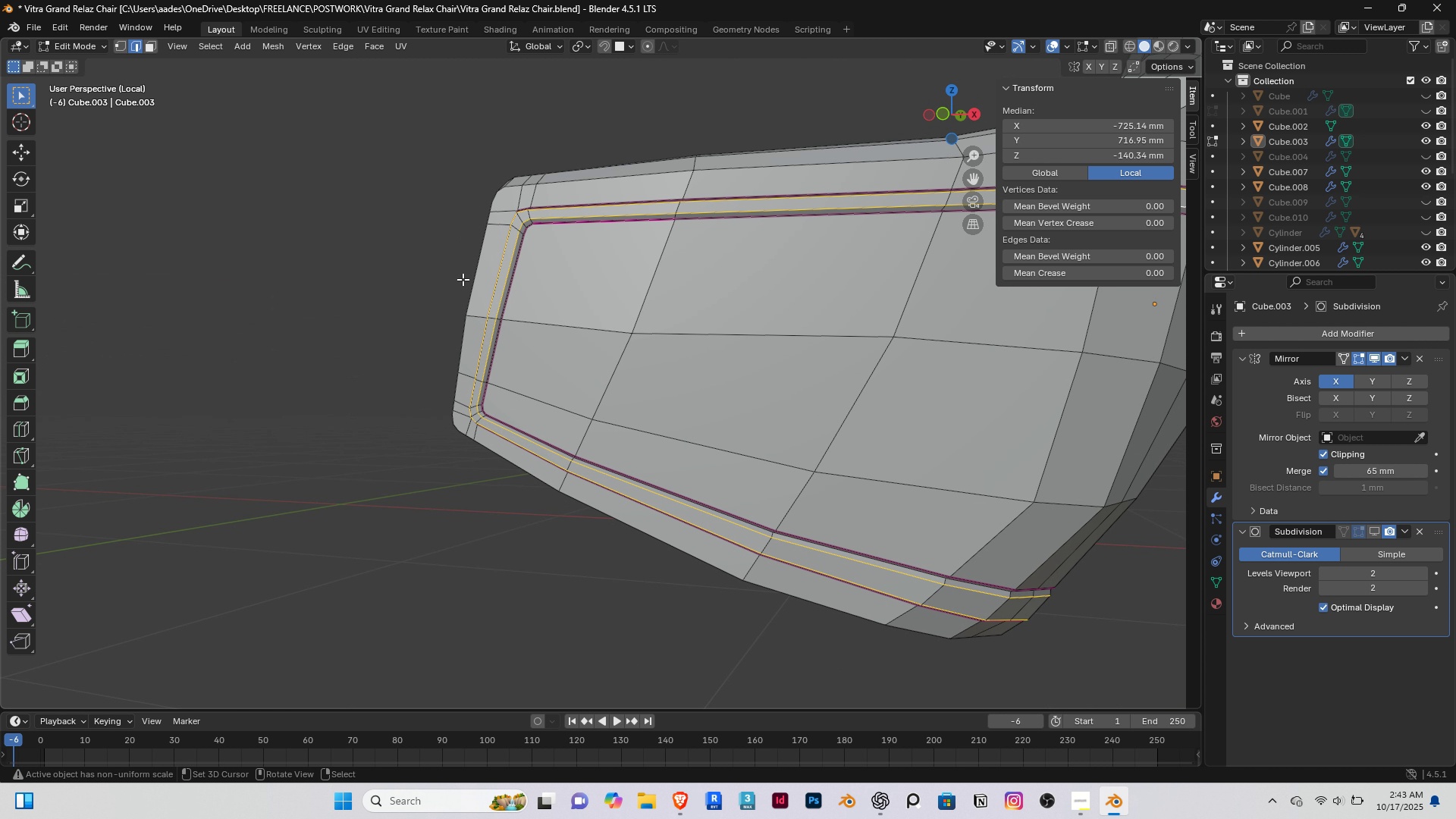 
scroll: coordinate [559, 347], scroll_direction: up, amount: 5.0
 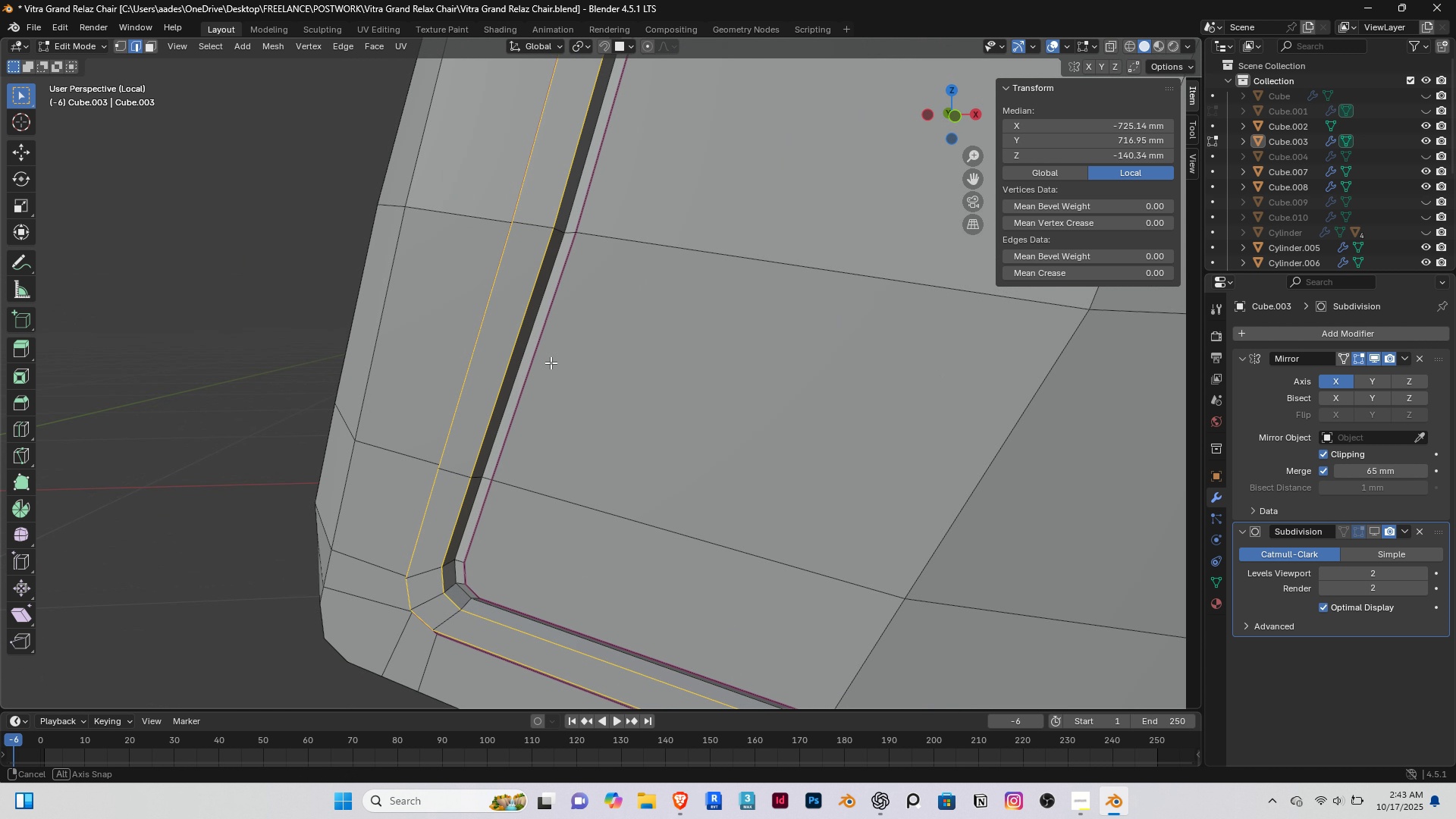 
hold_key(key=ShiftRight, duration=0.79)
 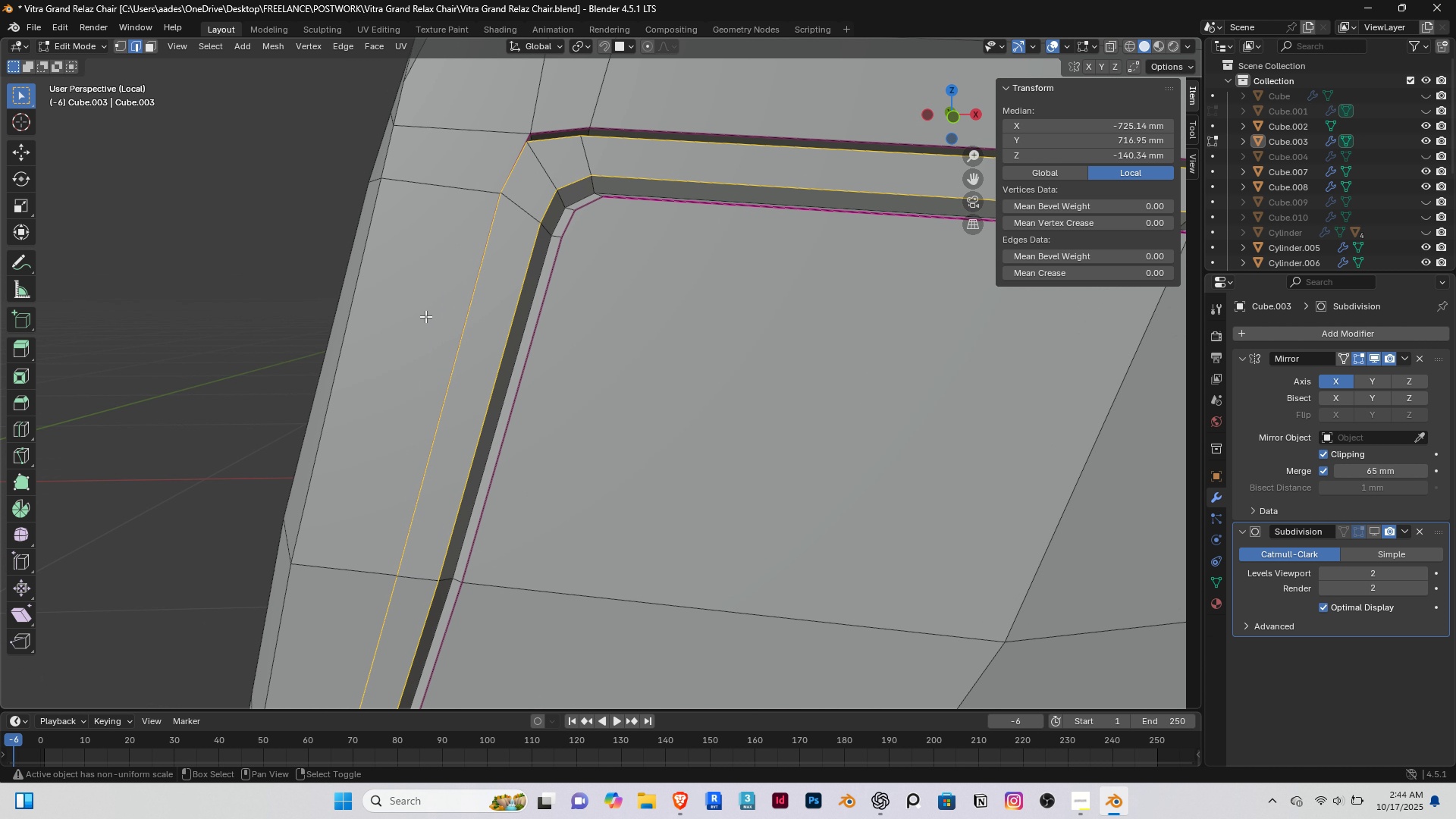 
key(Shift+ShiftLeft)
 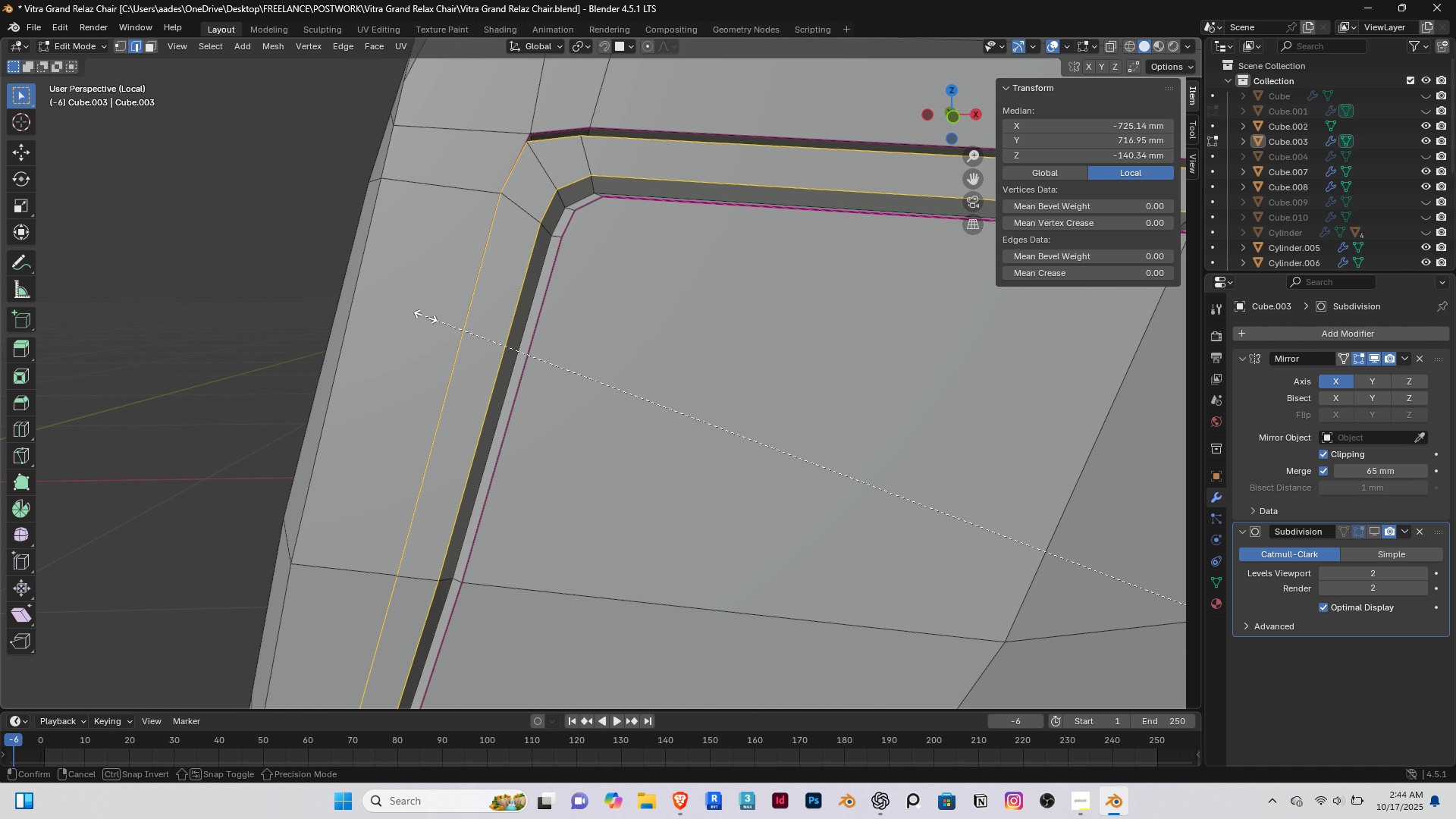 
key(Shift+E)
 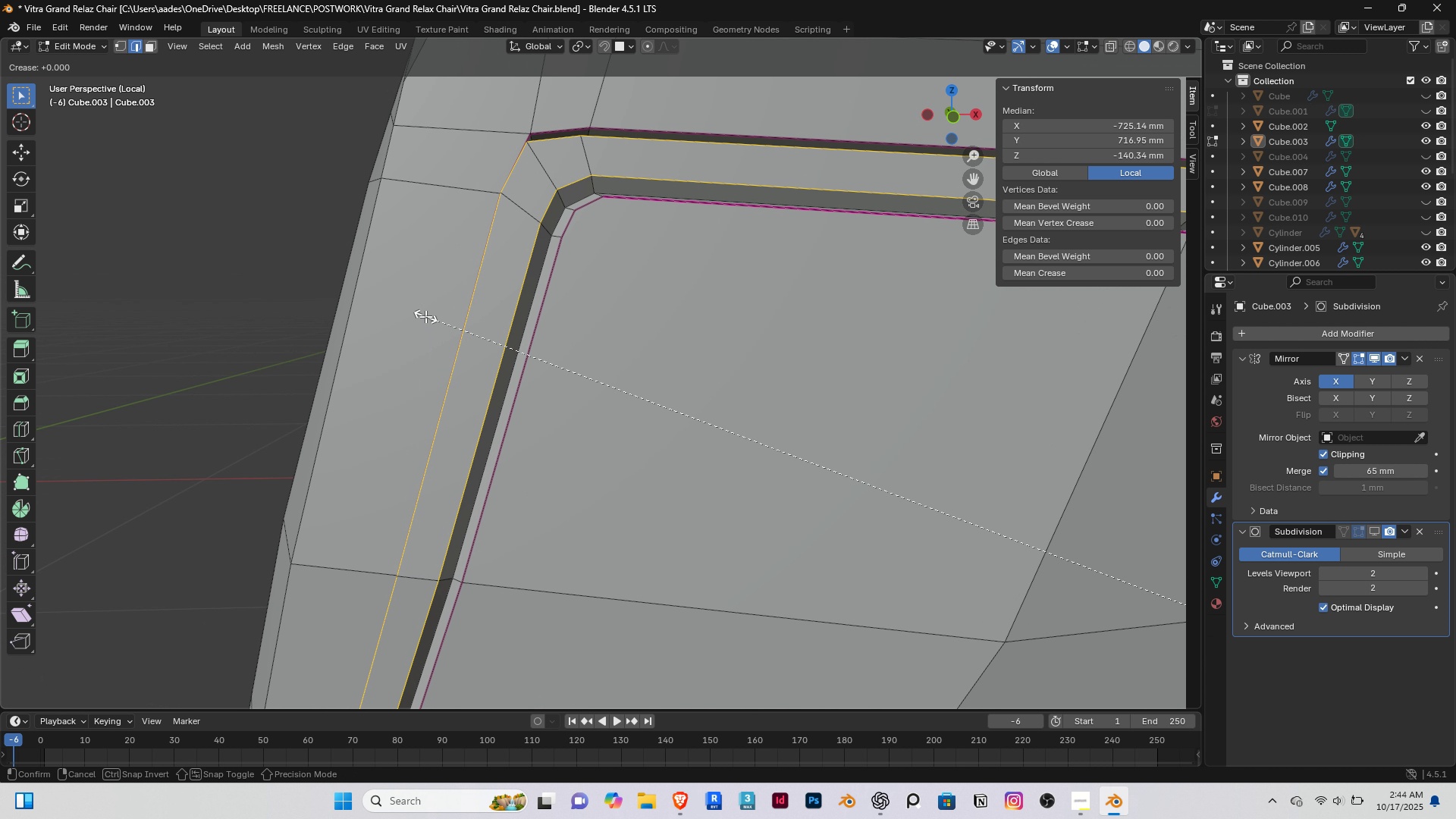 
right_click([425, 316])
 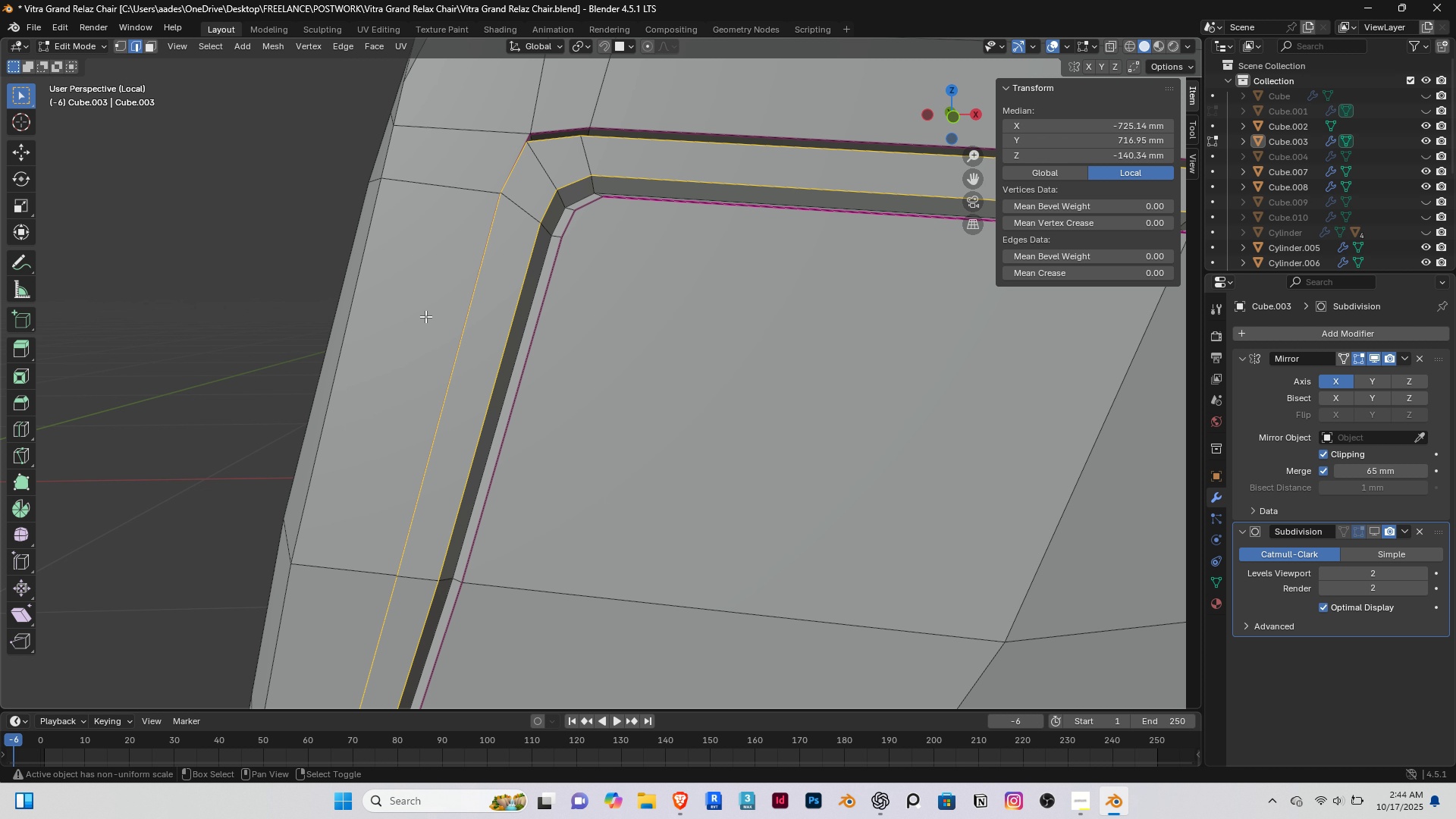 
key(Shift+E)
 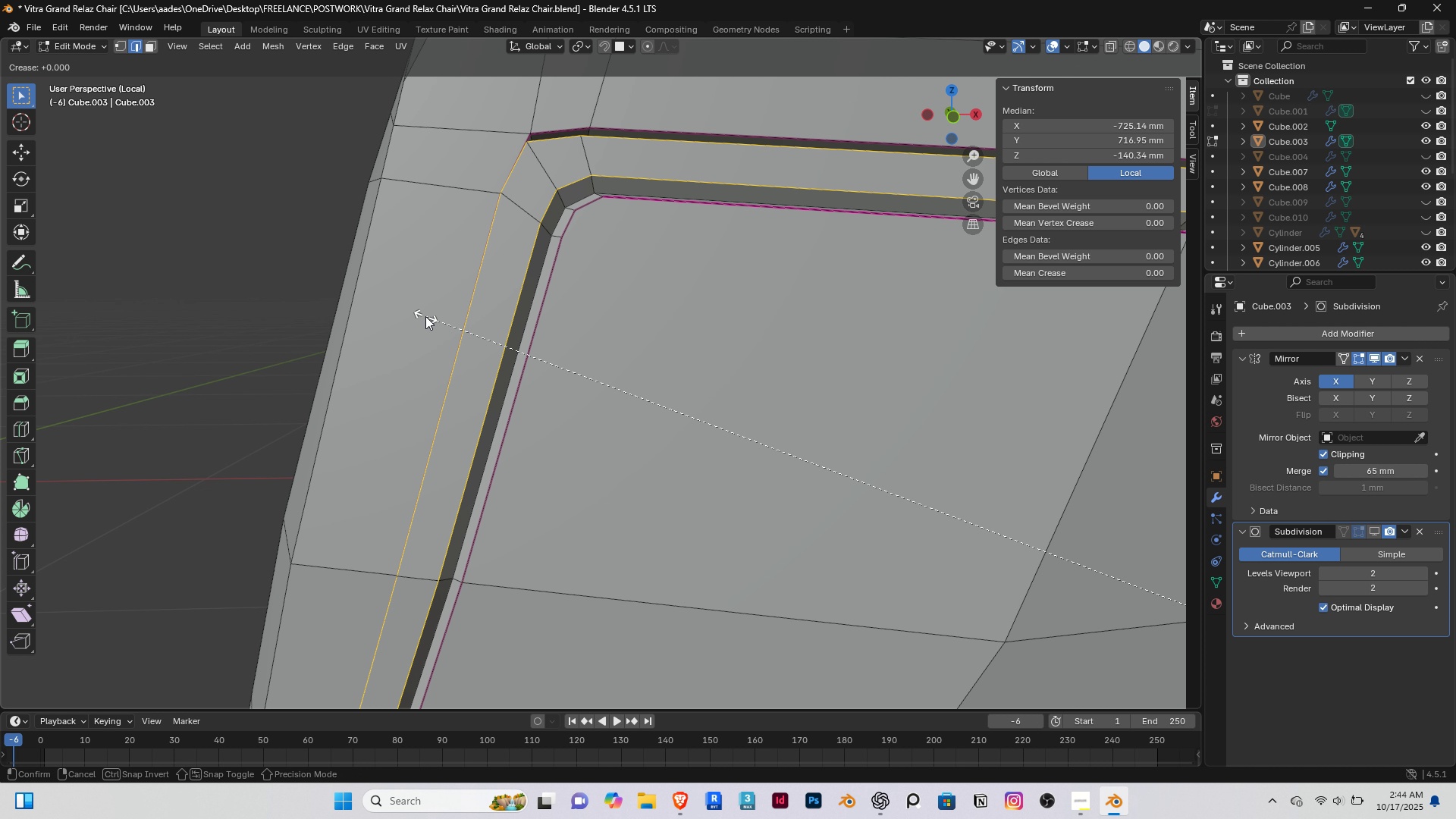 
key(Enter)
 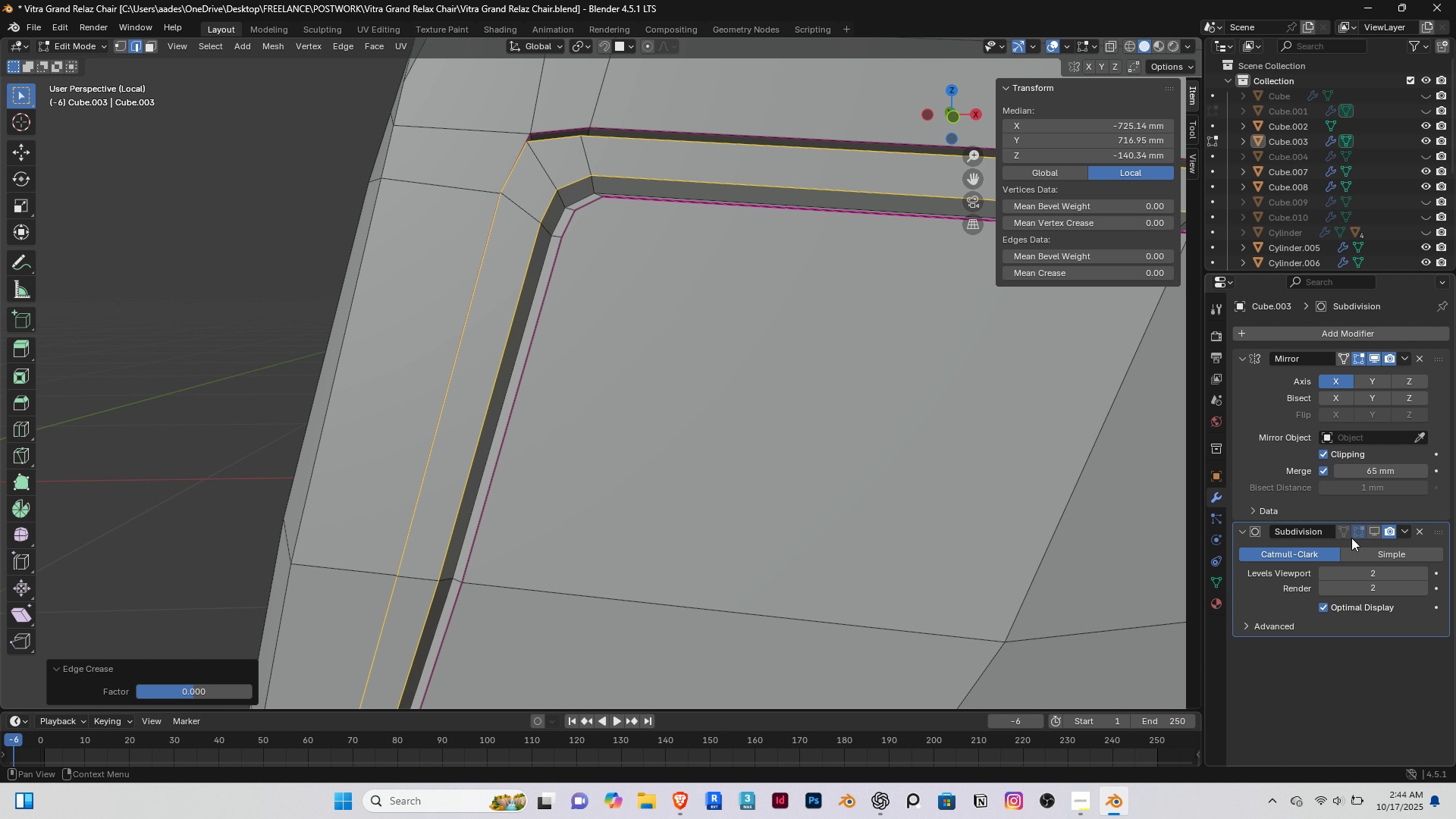 
left_click([1369, 532])
 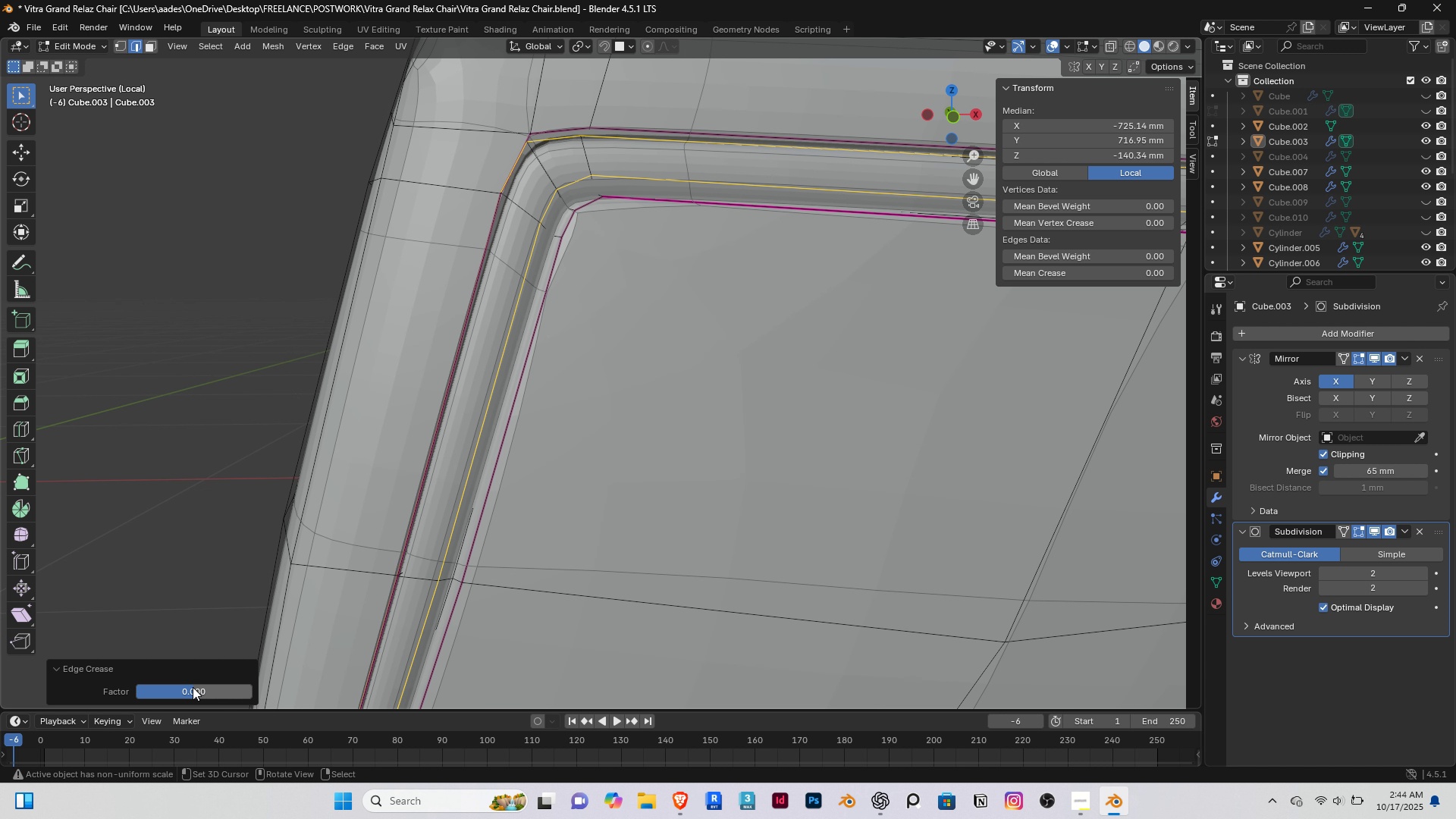 
left_click_drag(start_coordinate=[187, 689], to_coordinate=[209, 215])
 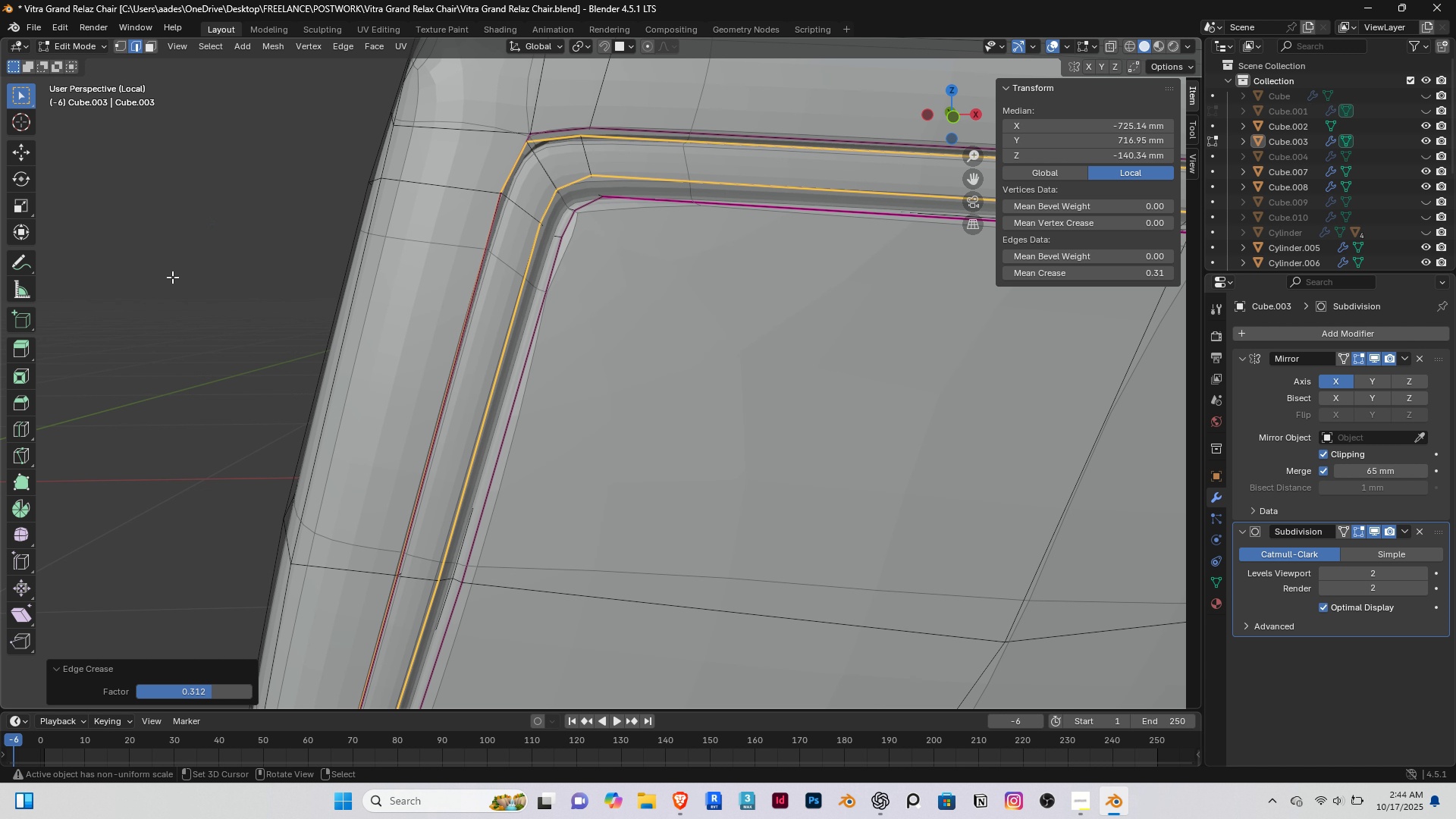 
scroll: coordinate [215, 295], scroll_direction: down, amount: 3.0
 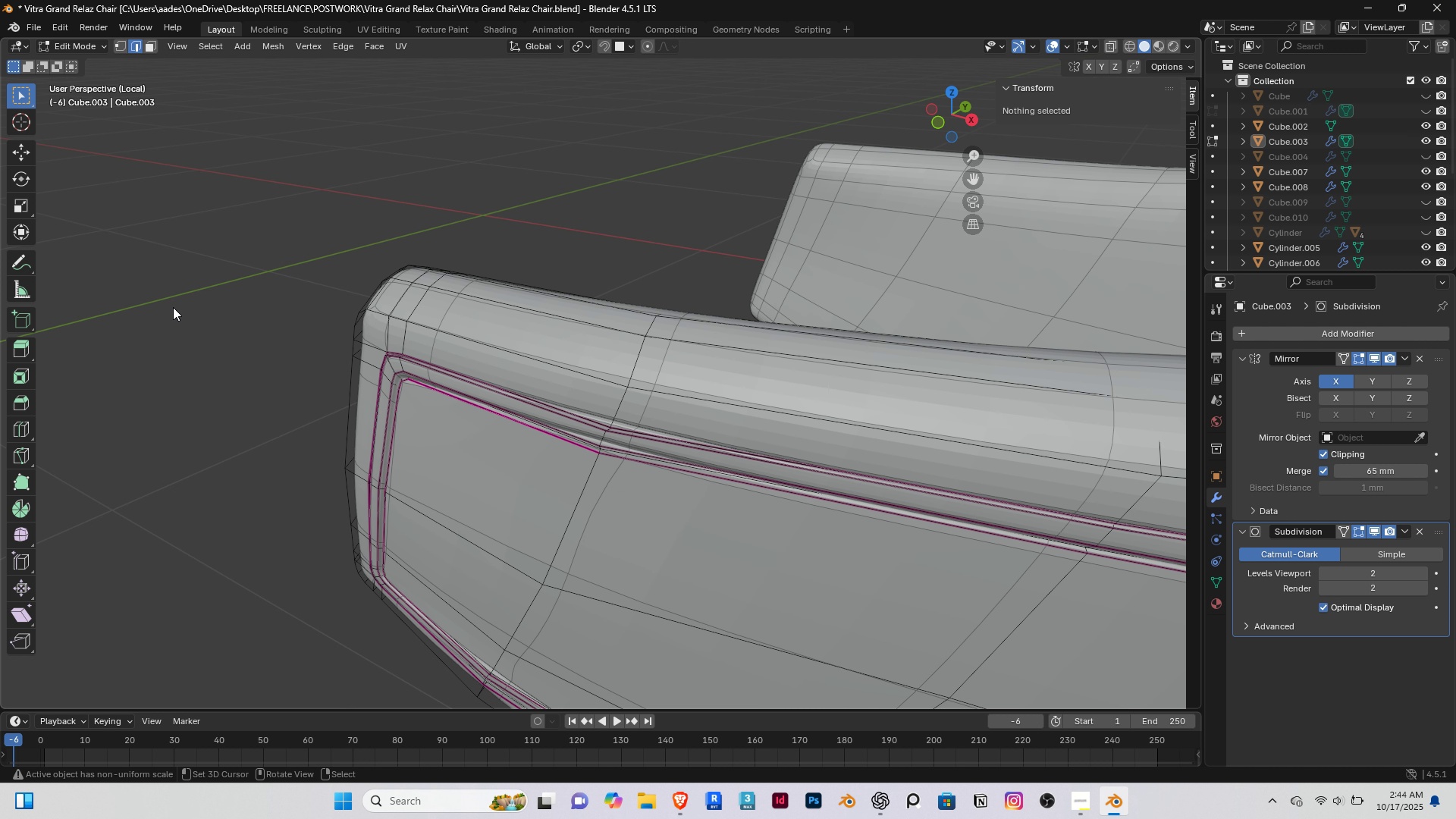 
key(Tab)
 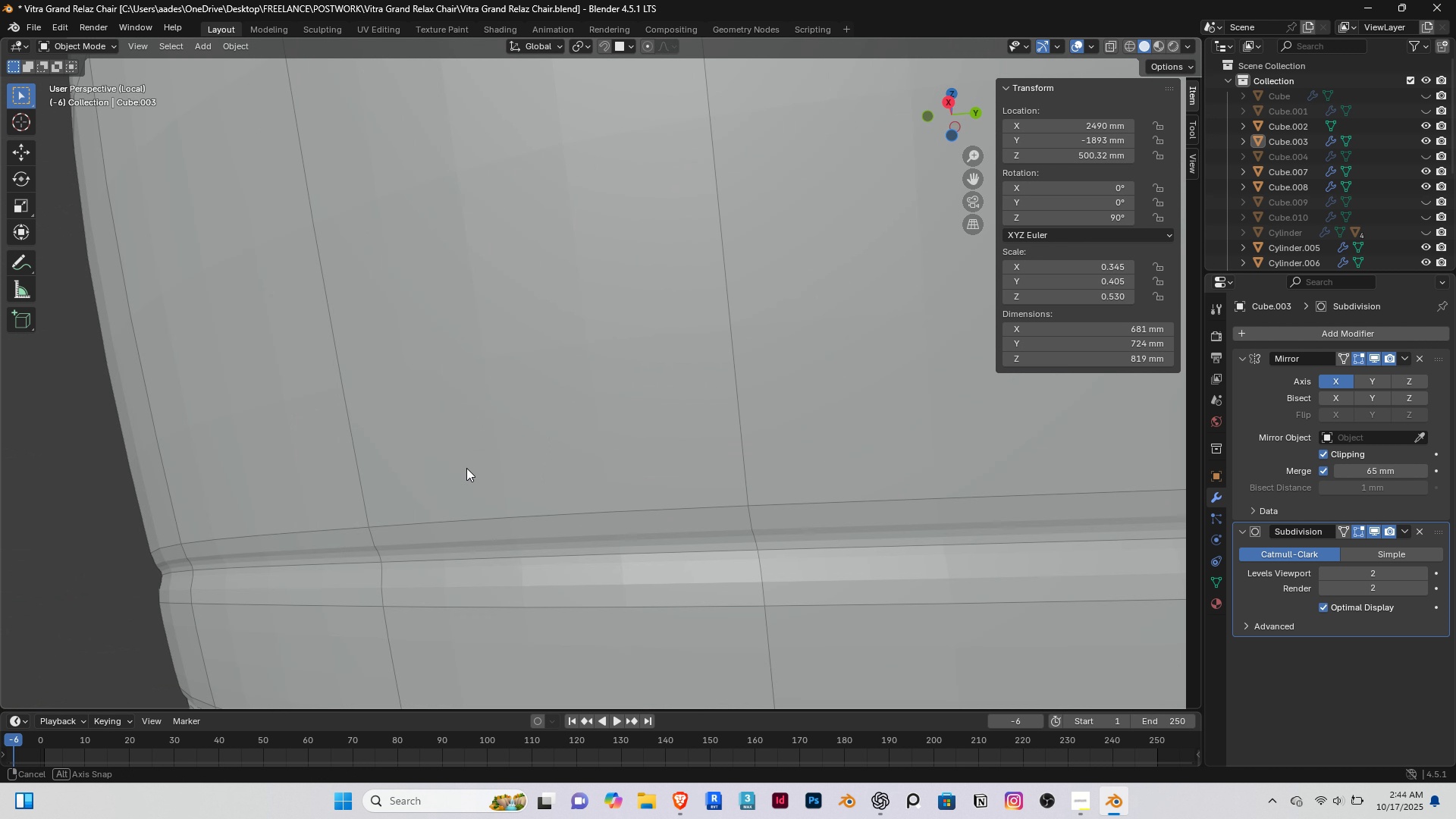 
scroll: coordinate [690, 351], scroll_direction: down, amount: 6.0
 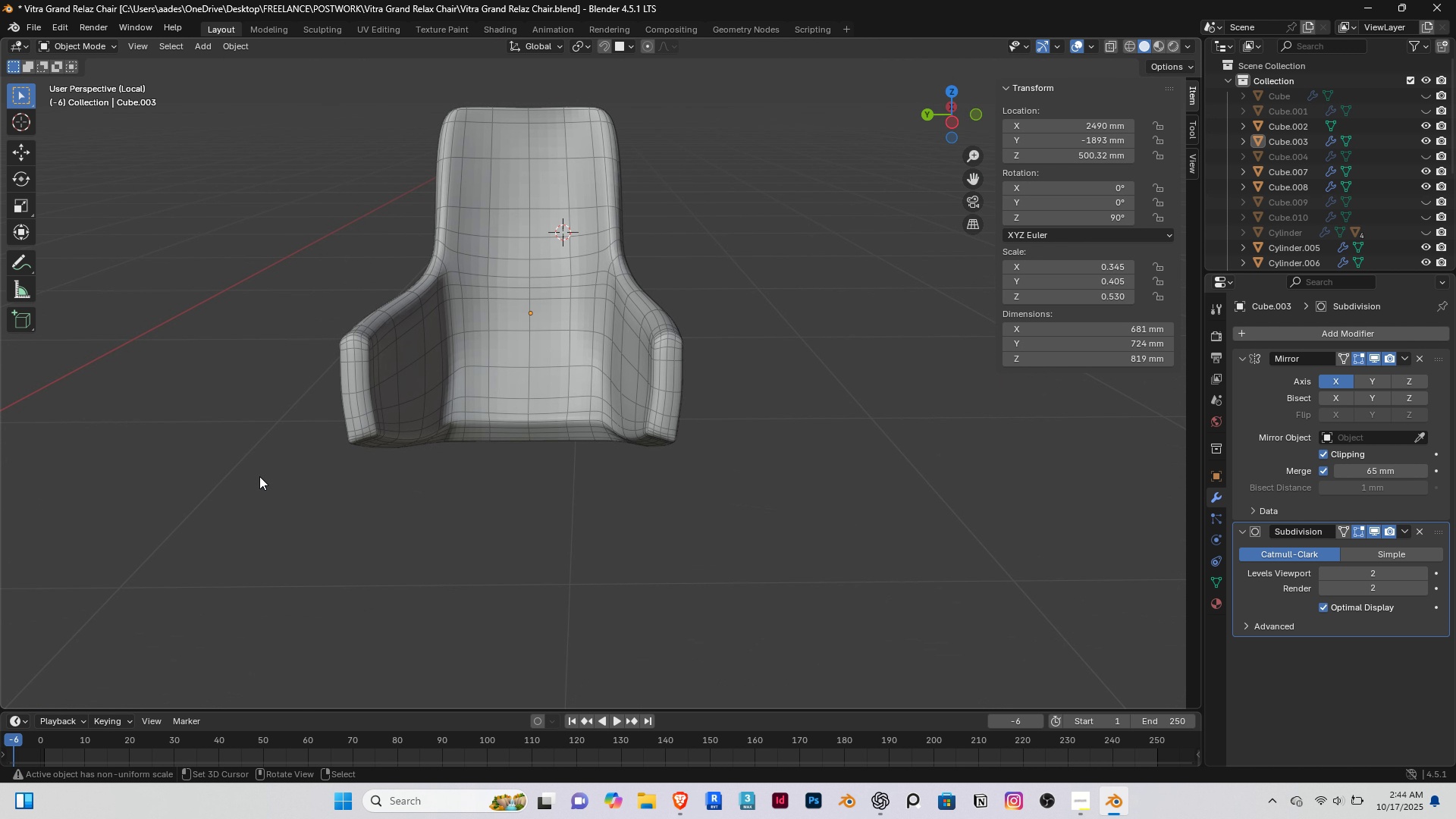 
key(Tab)
 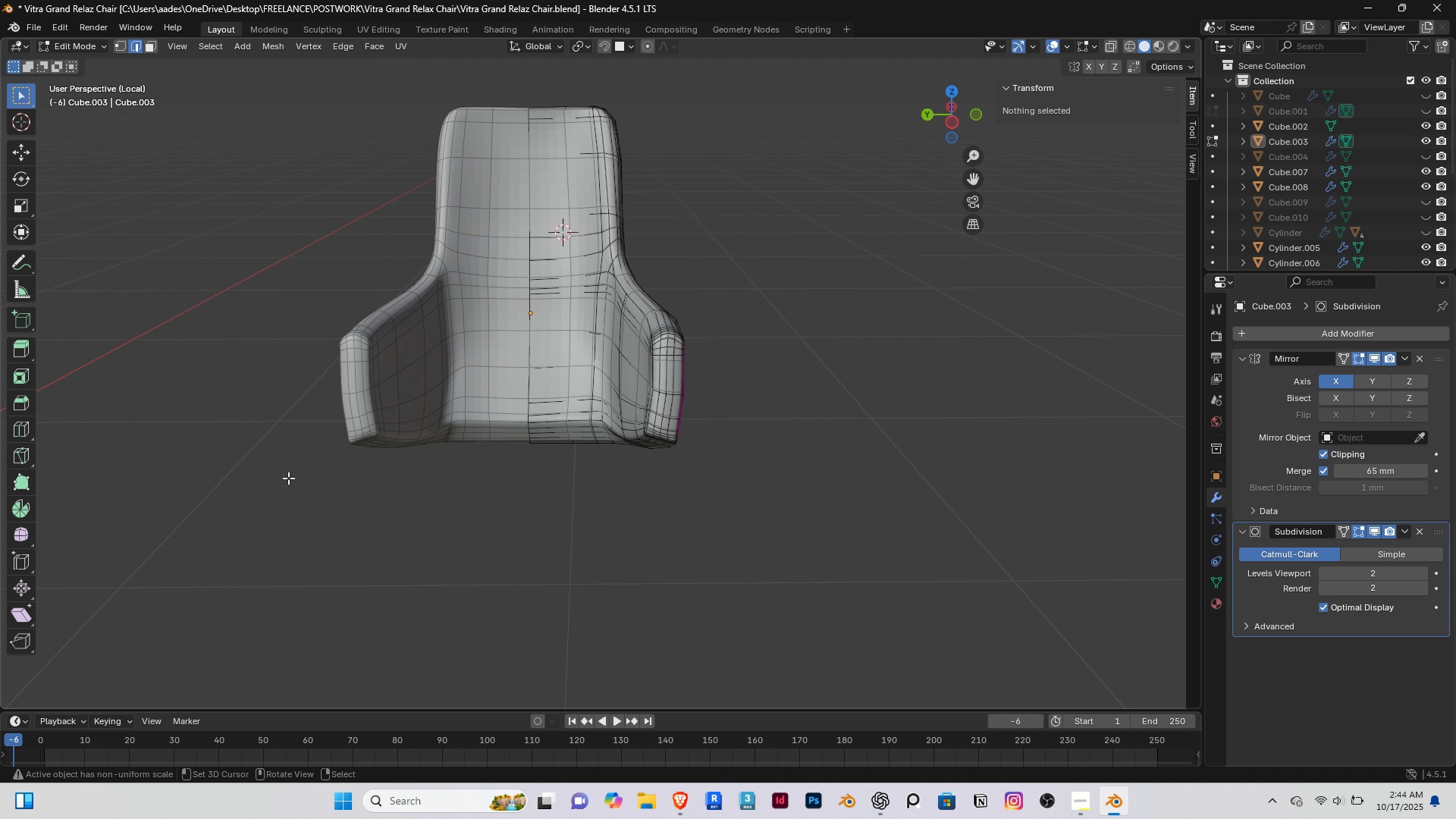 
scroll: coordinate [288, 478], scroll_direction: down, amount: 3.0
 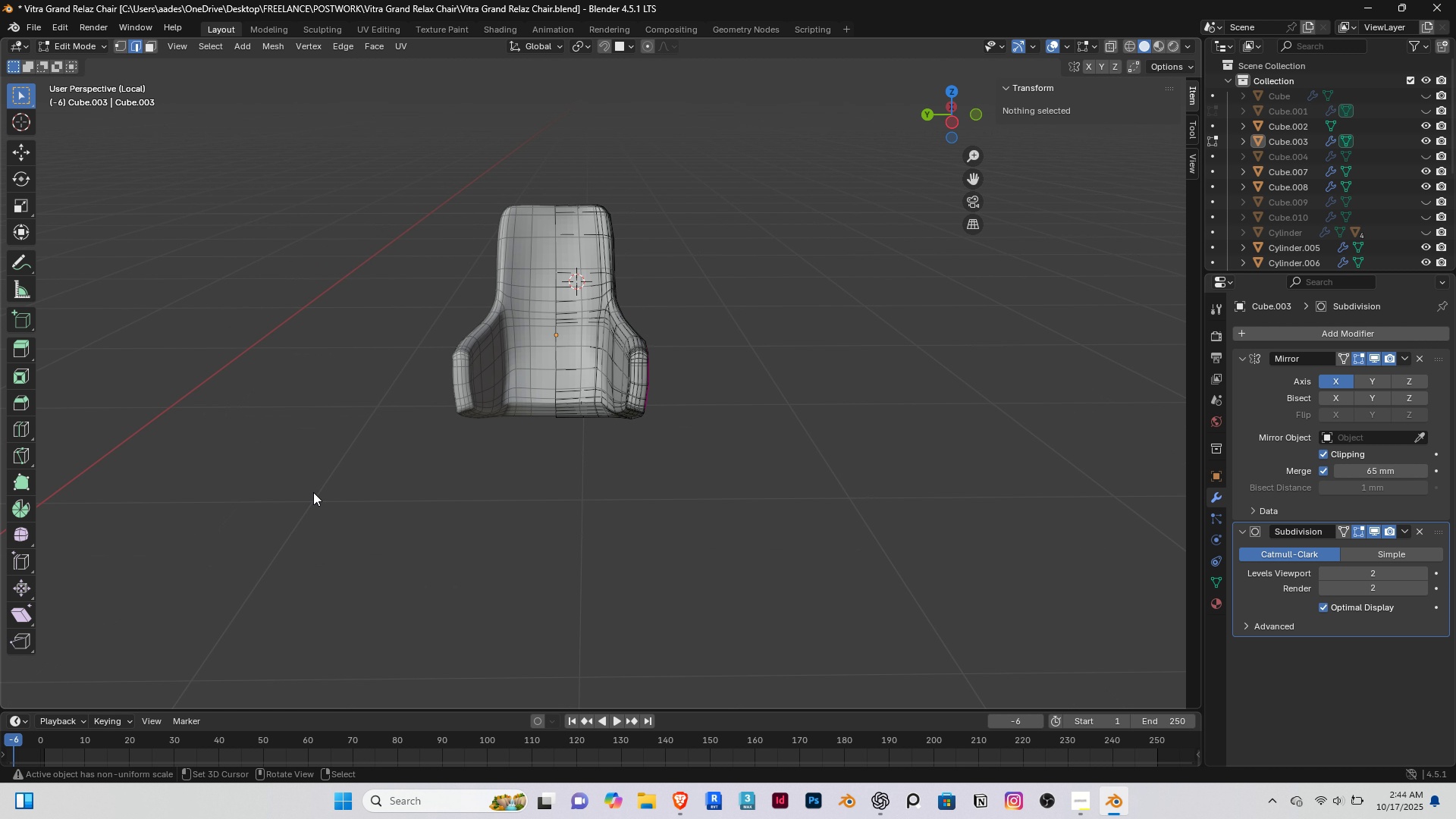 
key(Tab)
 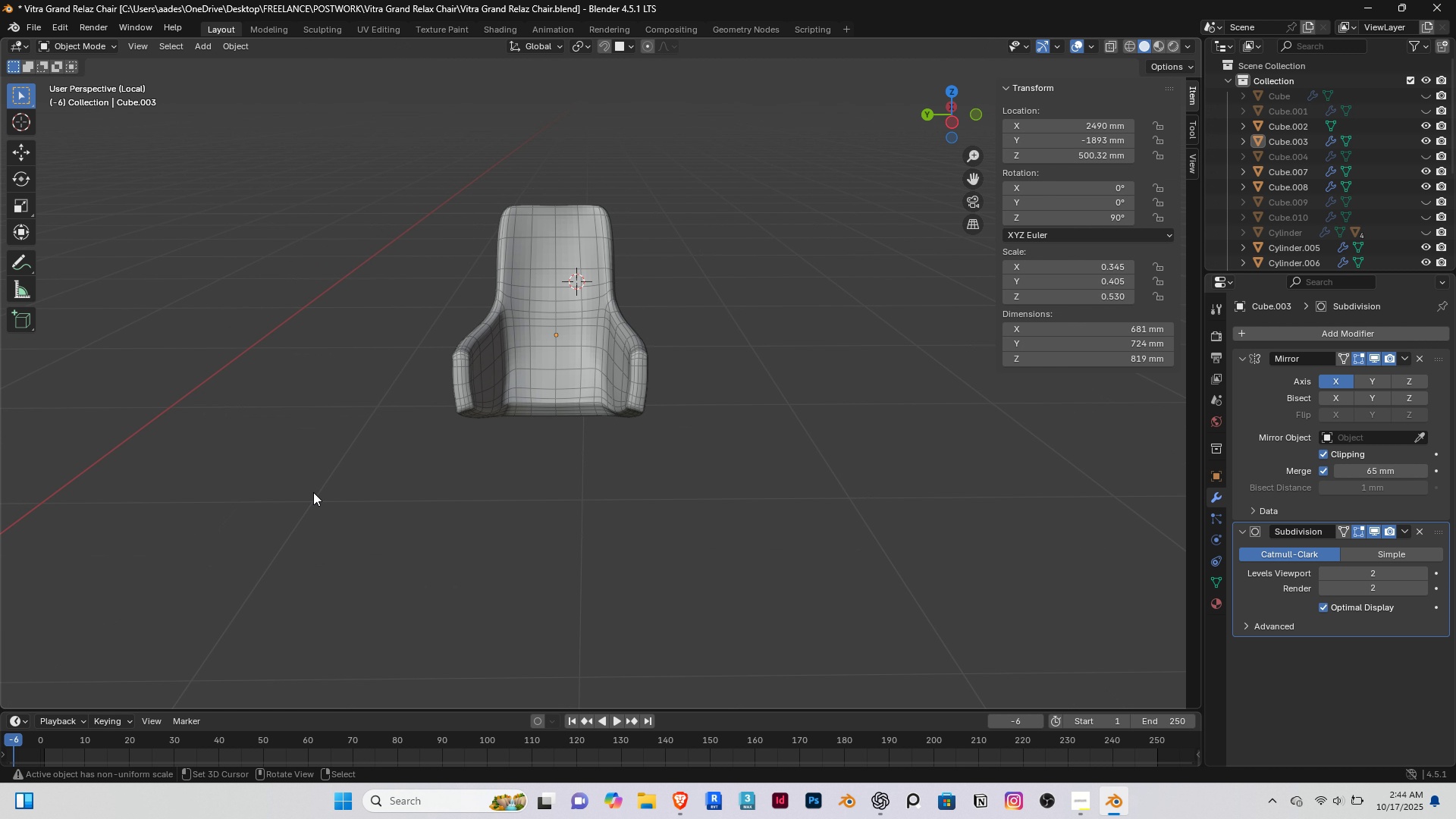 
key(Alt+H)
 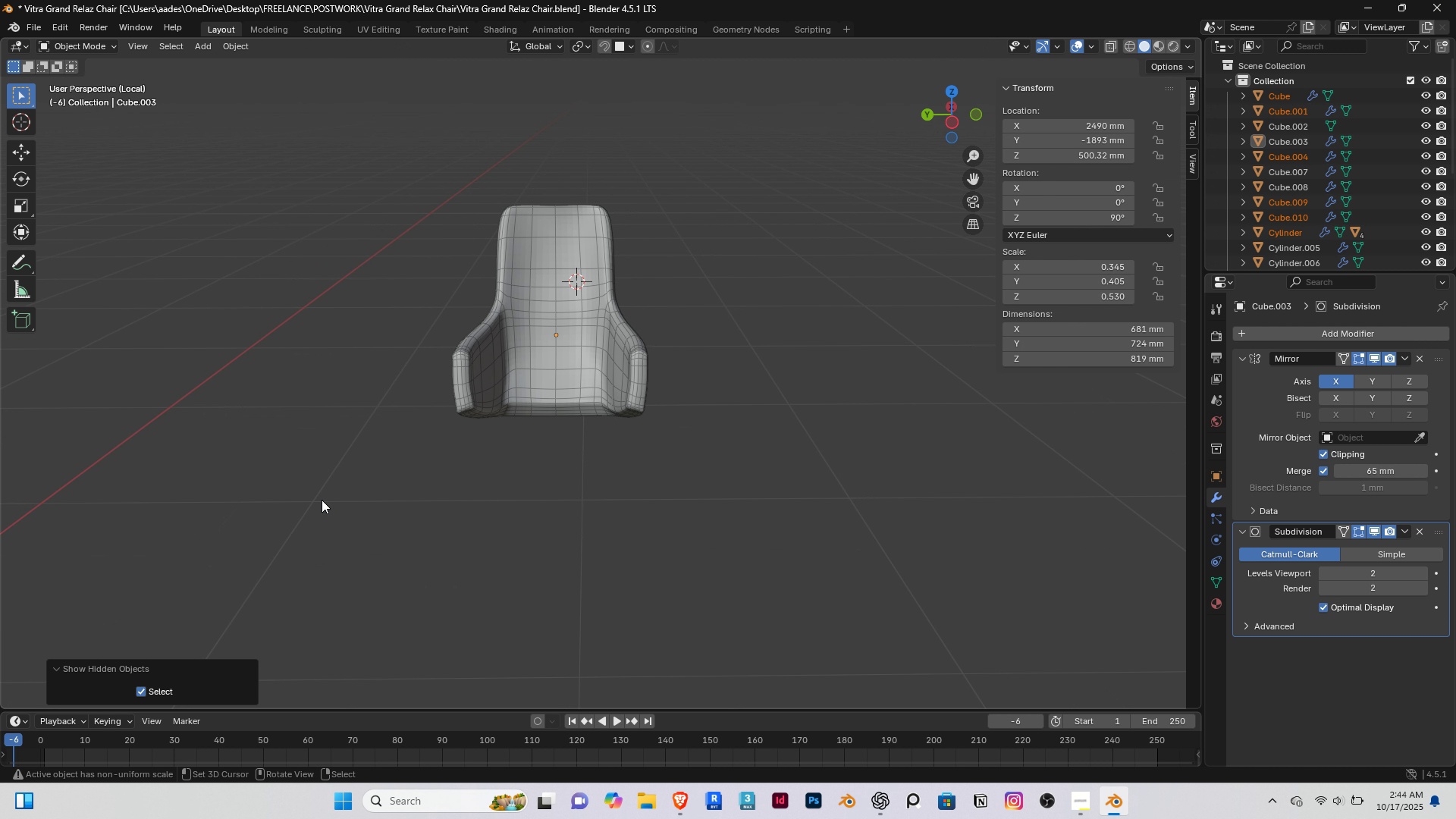 
scroll: coordinate [428, 464], scroll_direction: down, amount: 12.0
 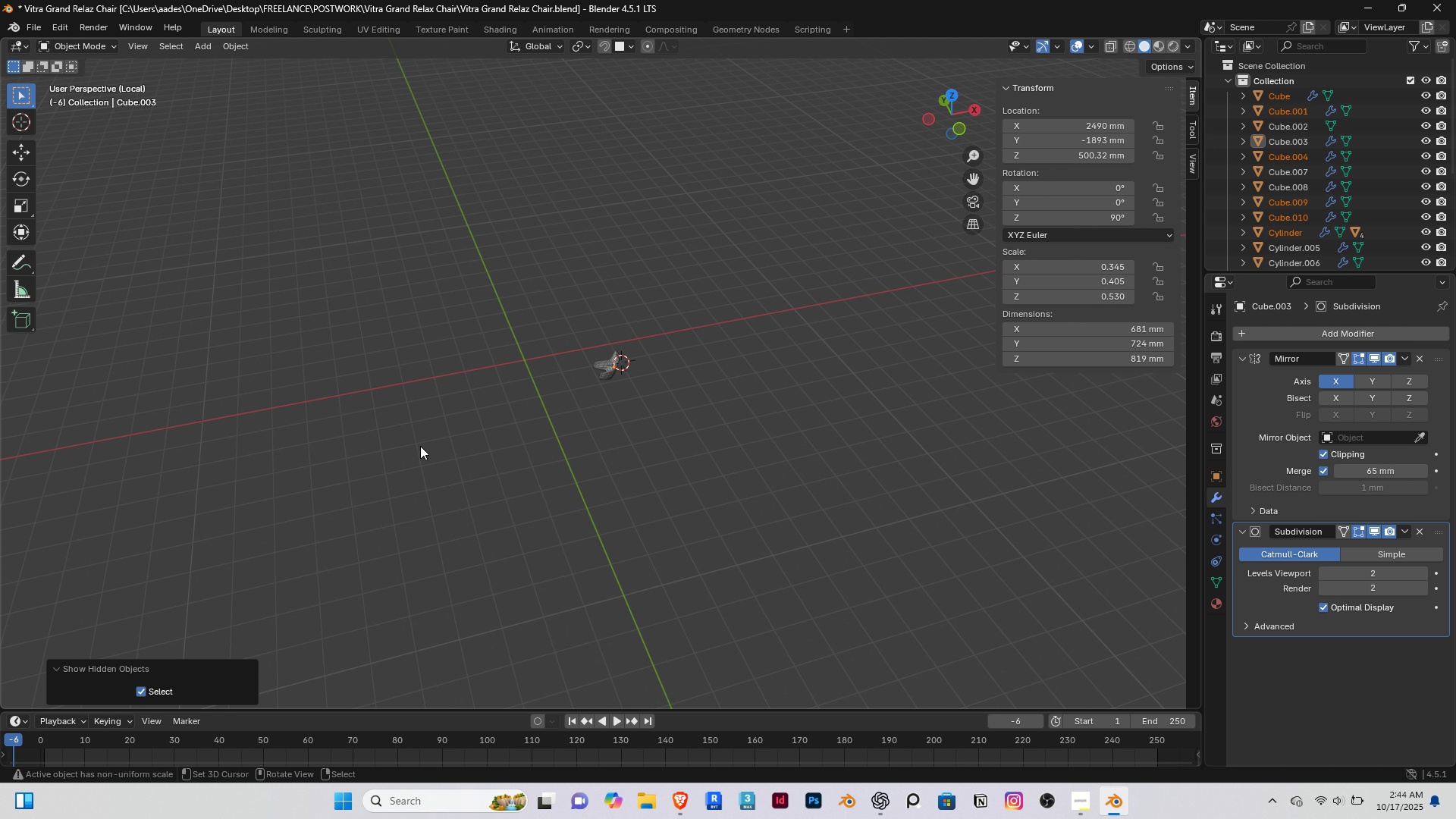 
left_click([421, 448])
 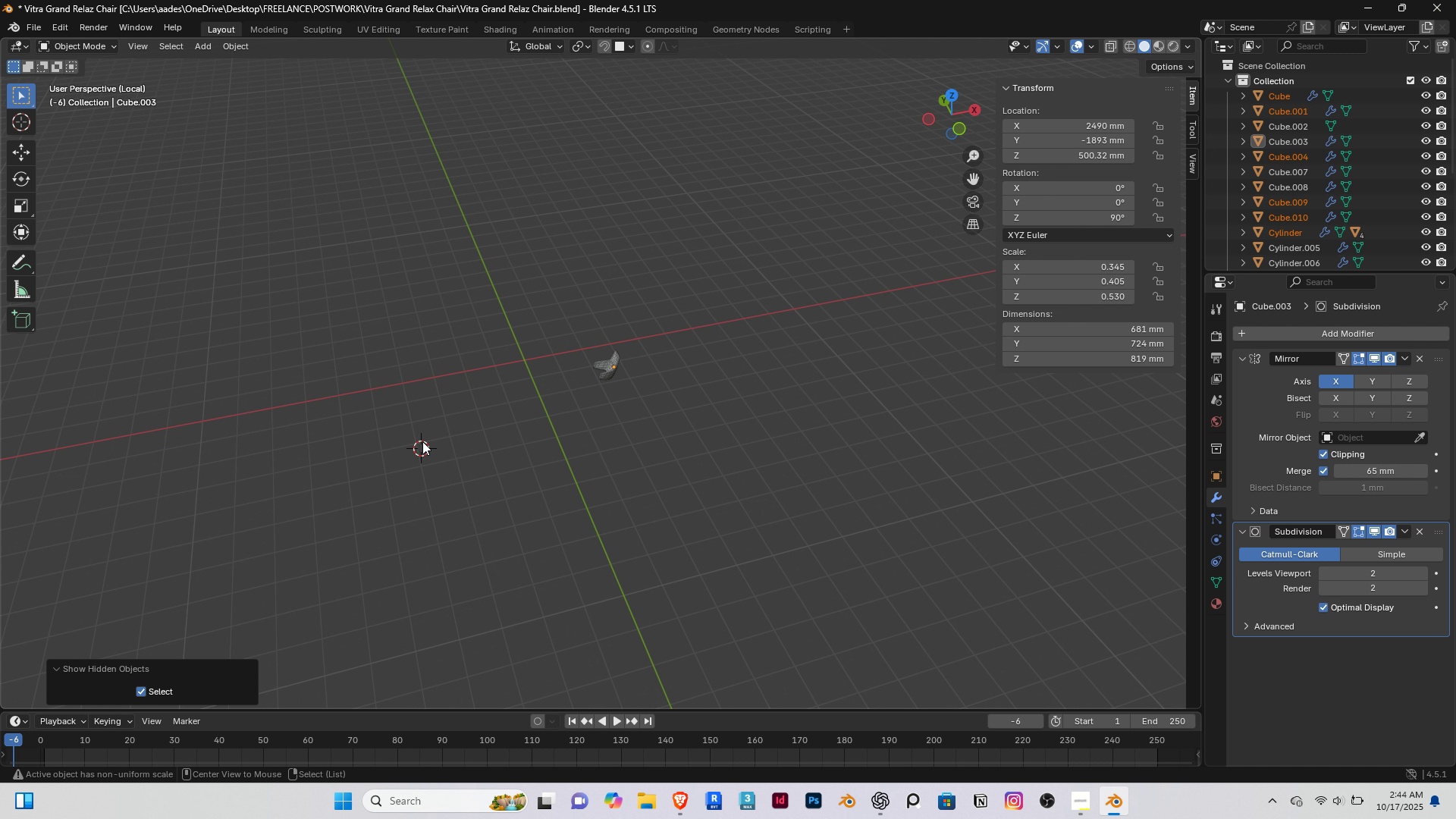 
key(Alt+H)
 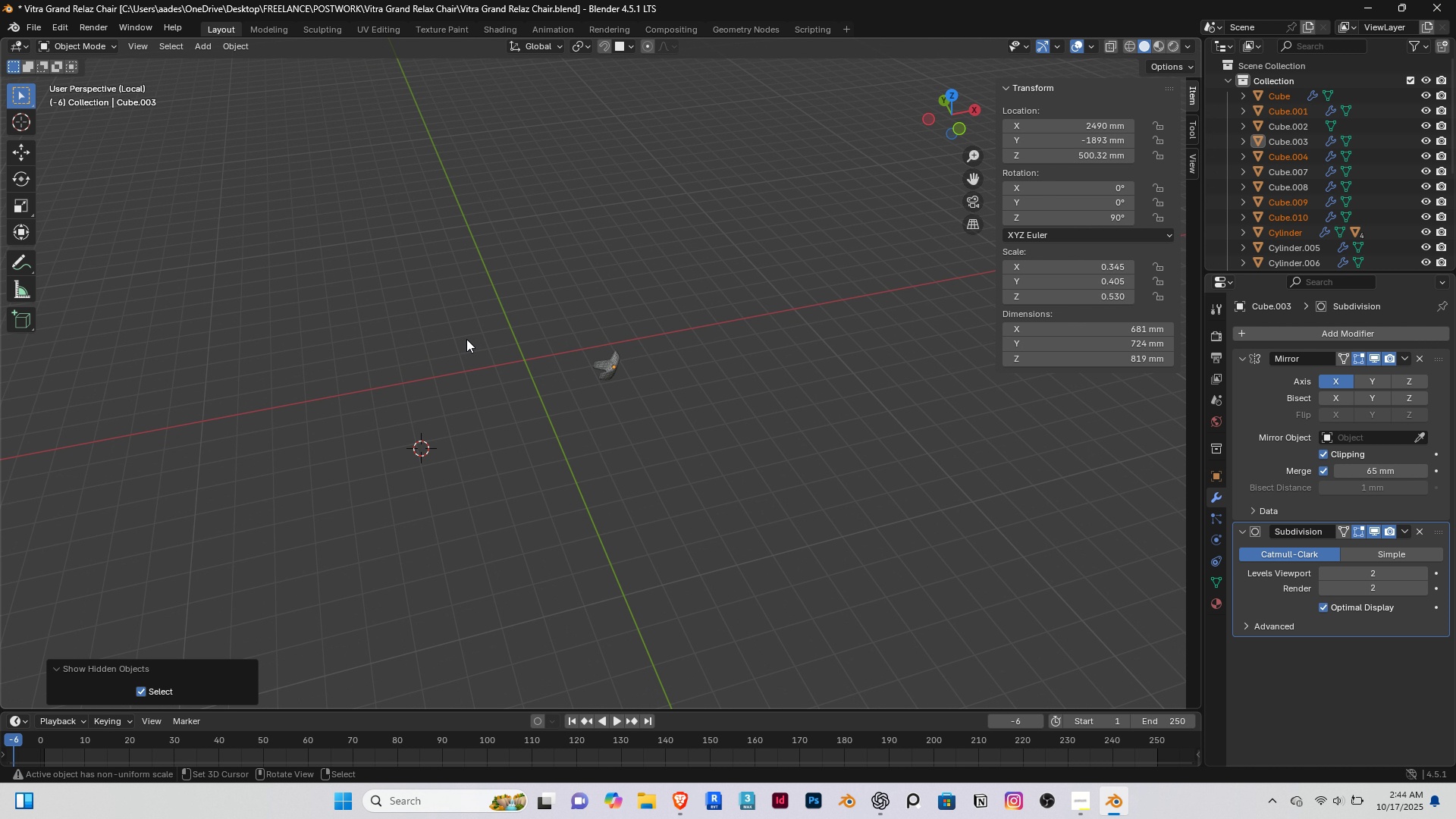 
right_click([466, 339])
 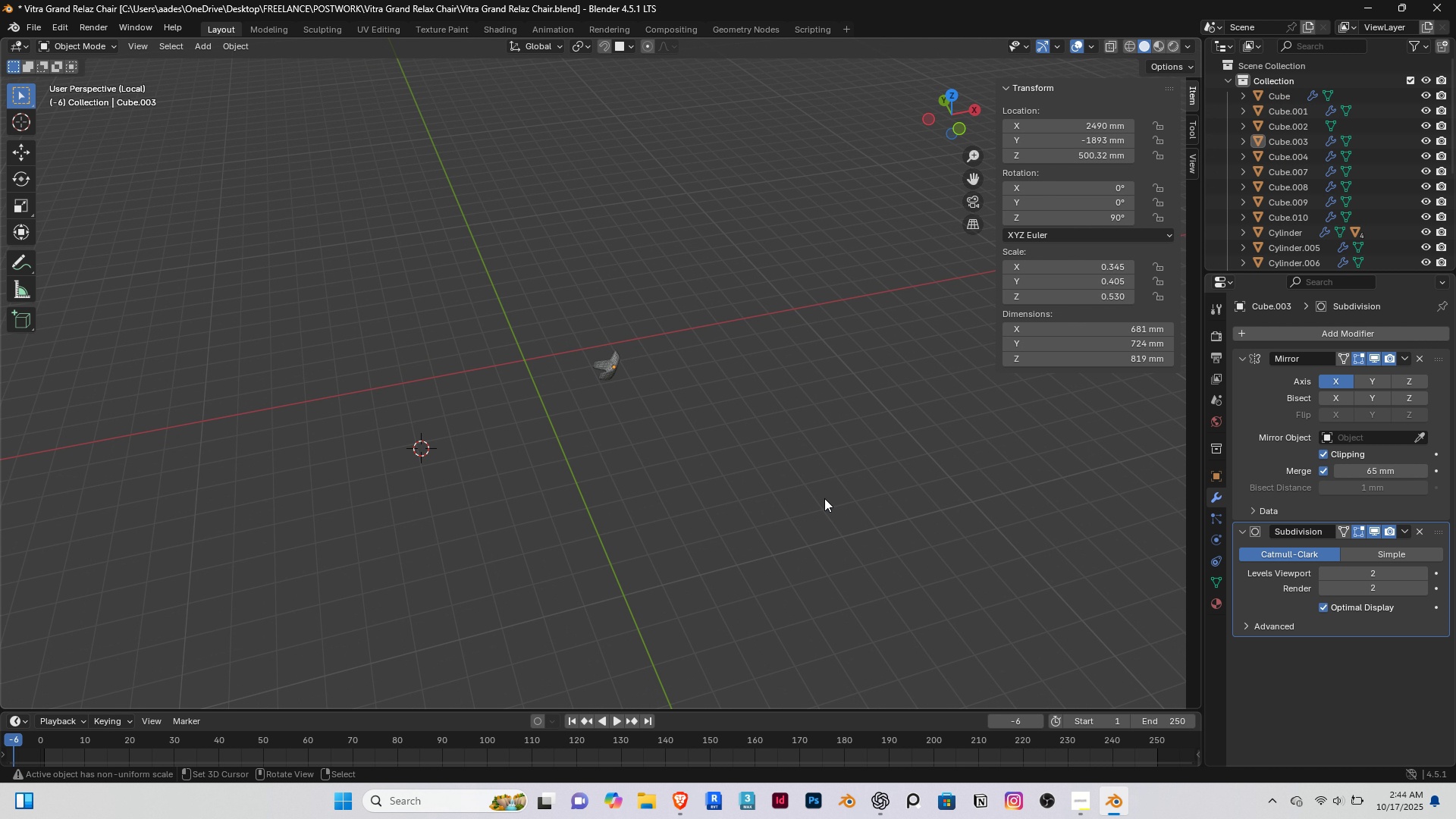 
scroll: coordinate [771, 468], scroll_direction: none, amount: 0.0
 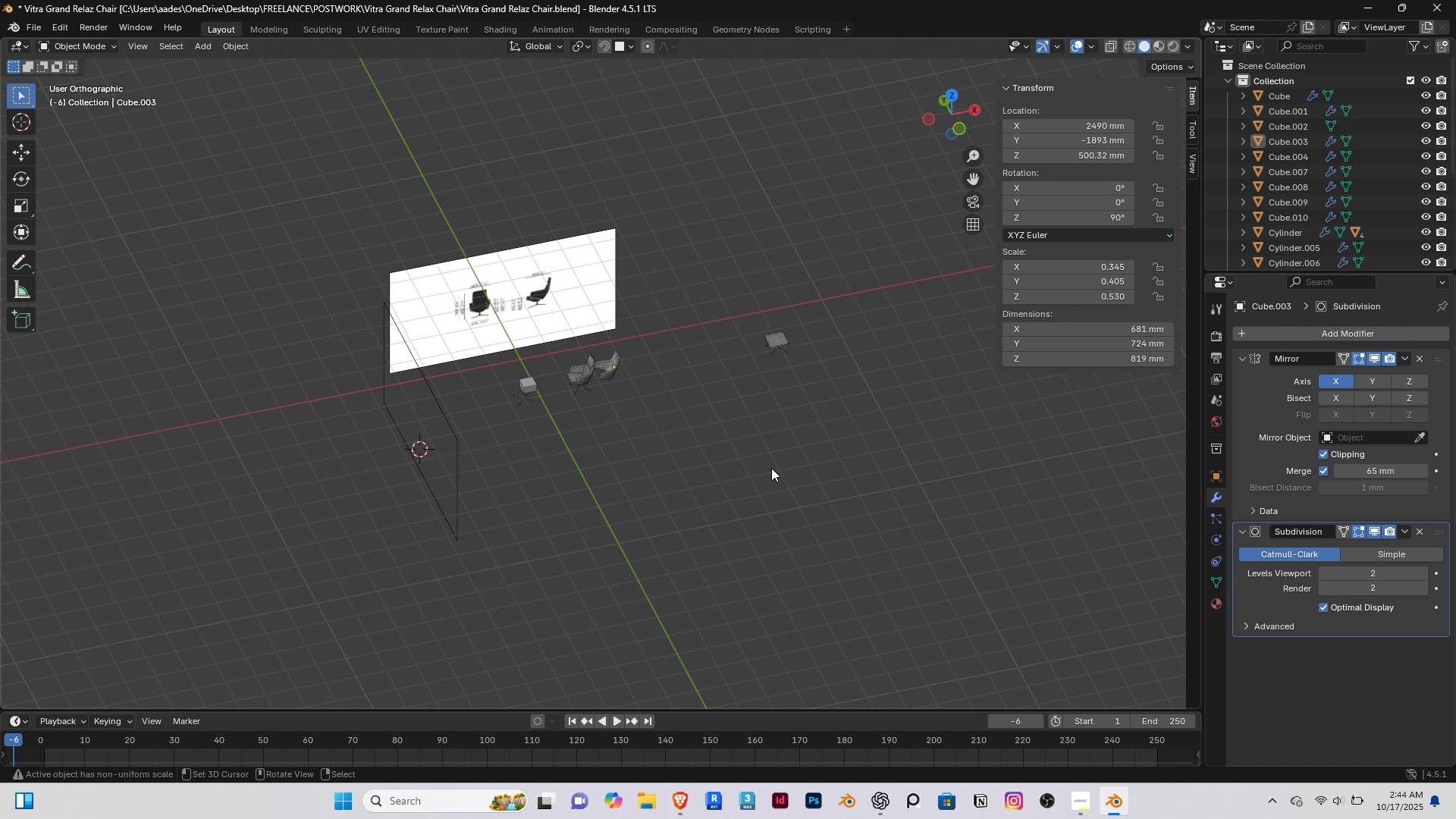 
key(Slash)
 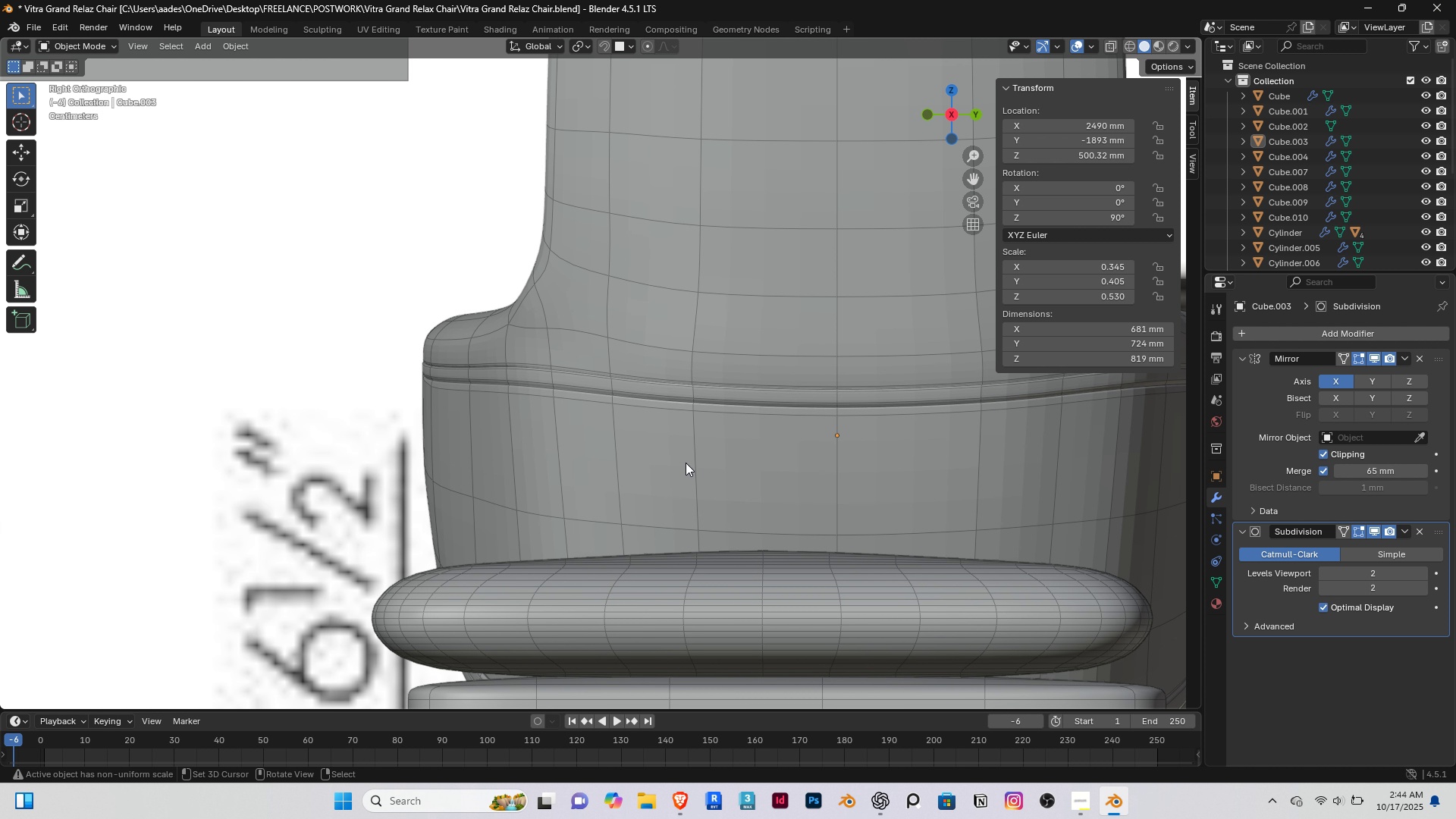 
scroll: coordinate [586, 468], scroll_direction: down, amount: 10.0
 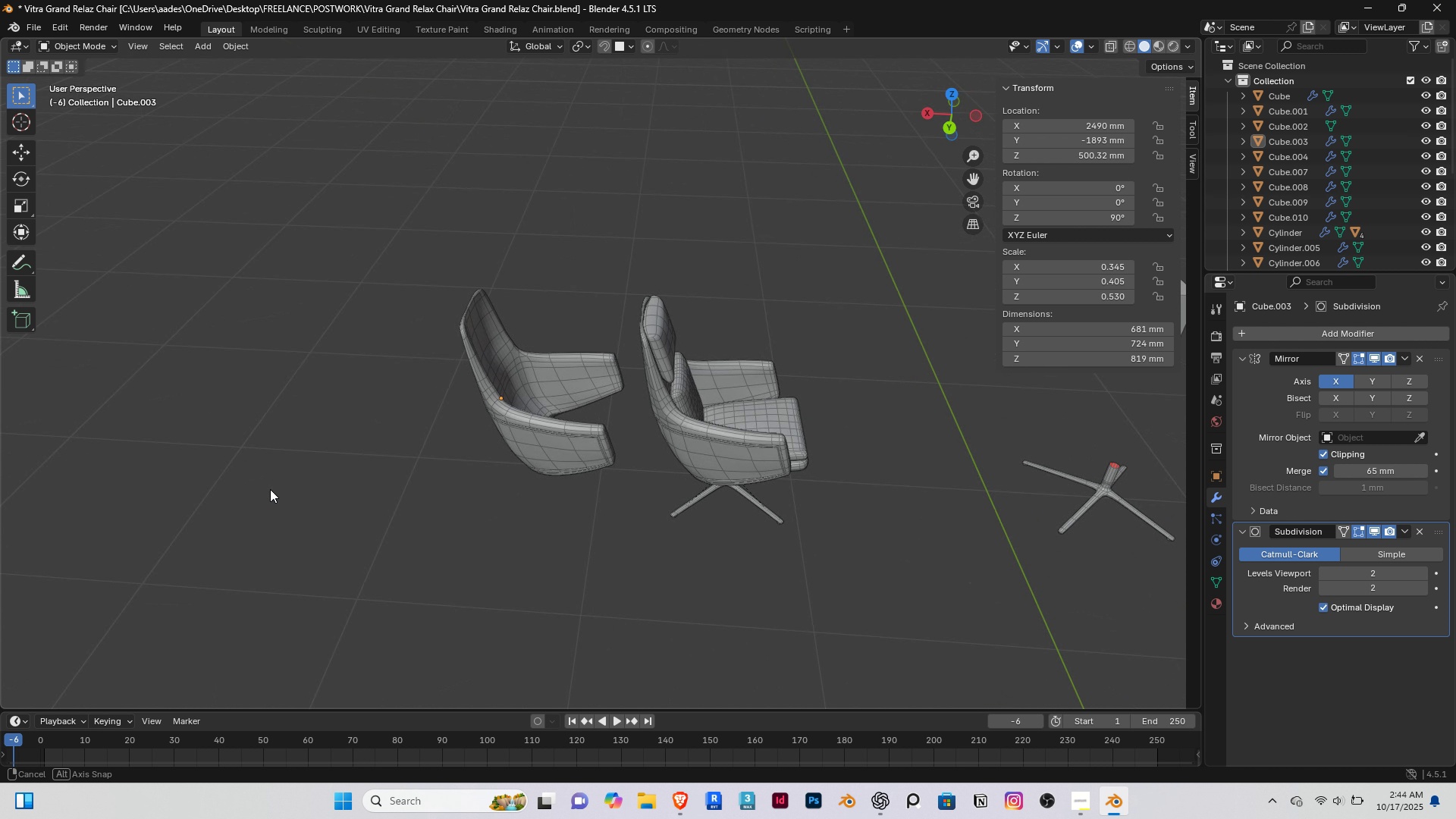 
scroll: coordinate [649, 439], scroll_direction: up, amount: 6.0
 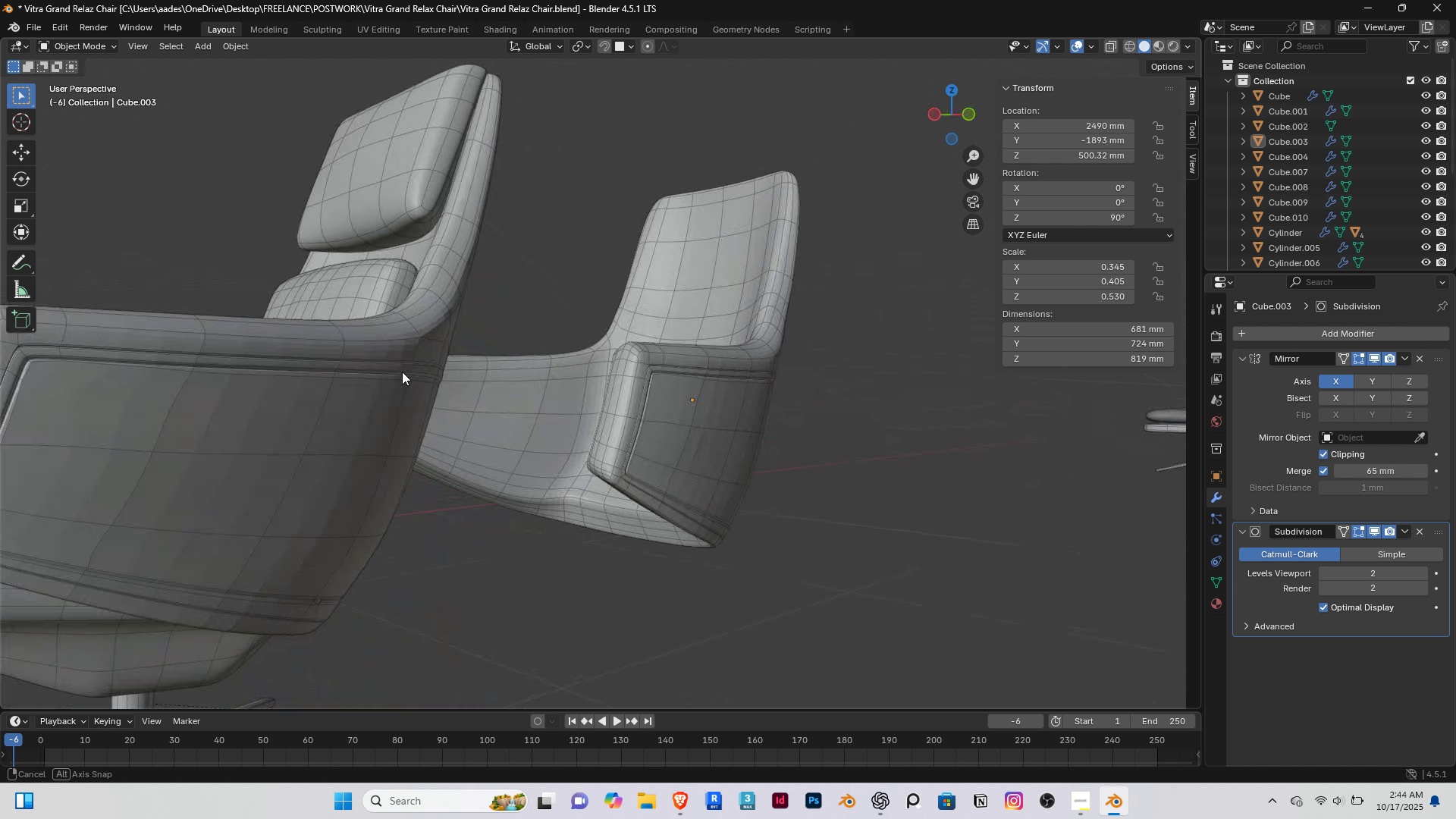 
hold_key(key=ShiftRight, duration=0.38)
 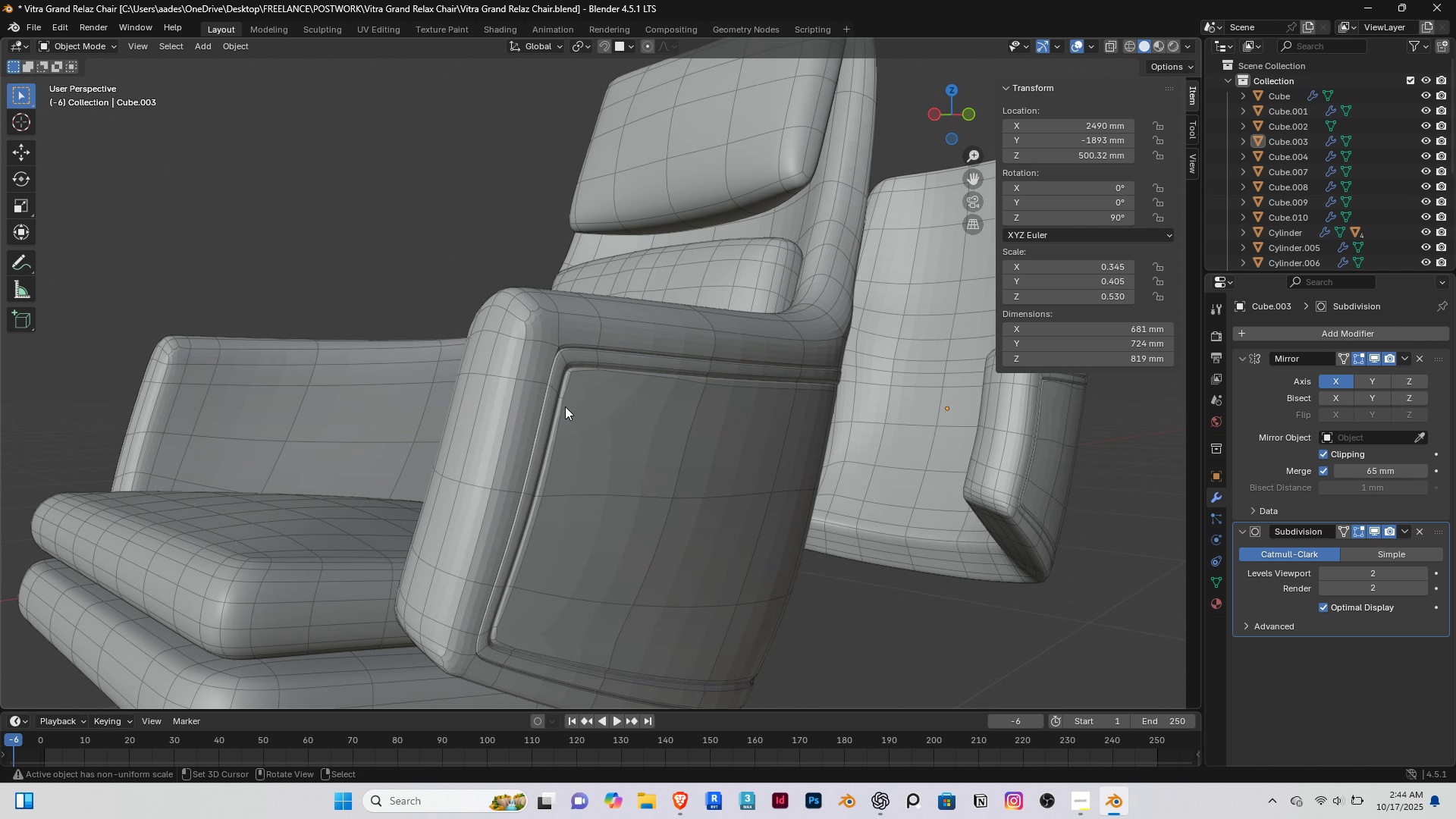 
scroll: coordinate [565, 406], scroll_direction: up, amount: 2.0
 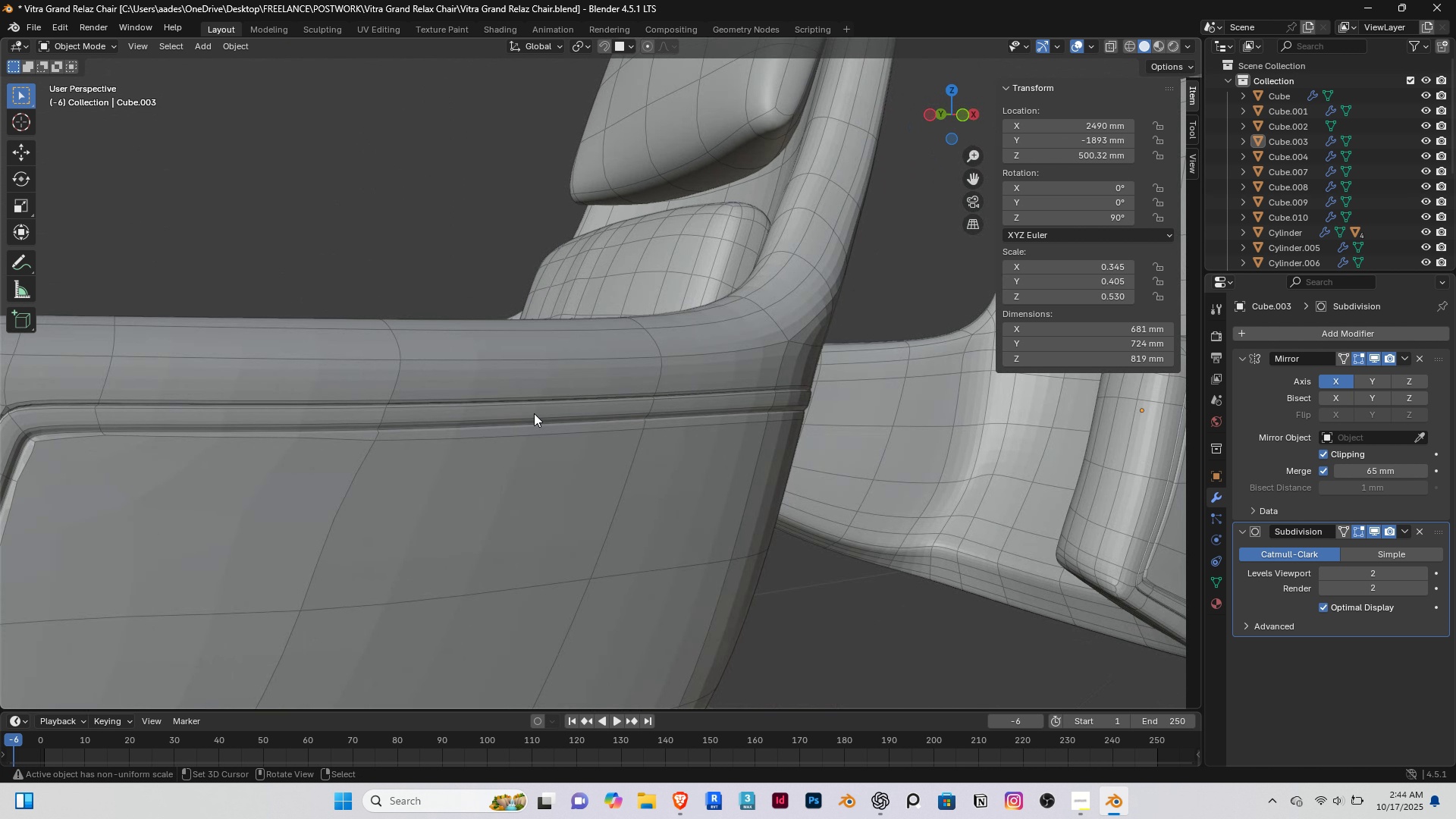 
hold_key(key=ShiftRight, duration=0.83)
 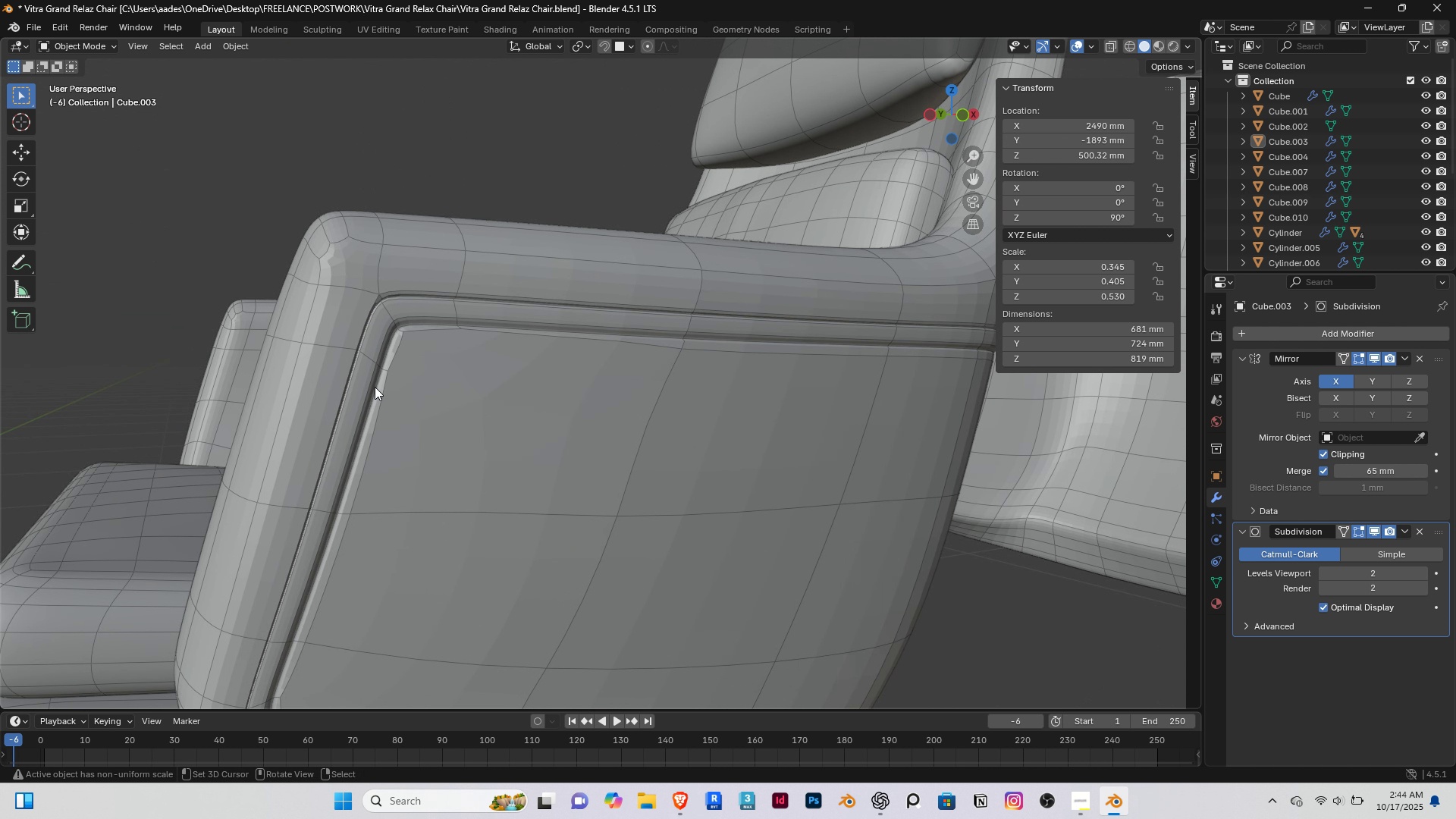 
scroll: coordinate [375, 387], scroll_direction: up, amount: 1.0
 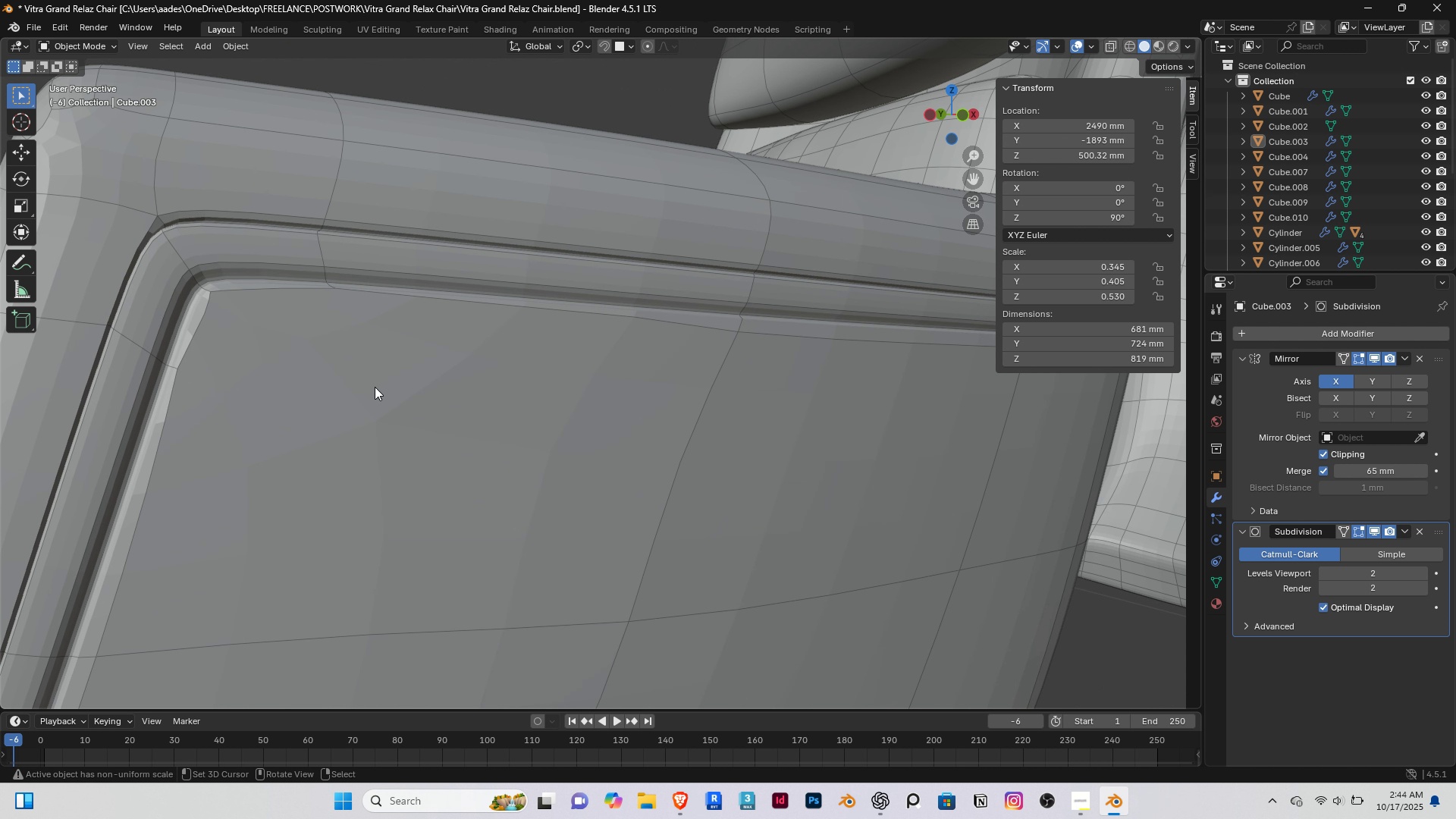 
hold_key(key=ShiftRight, duration=1.0)
 